 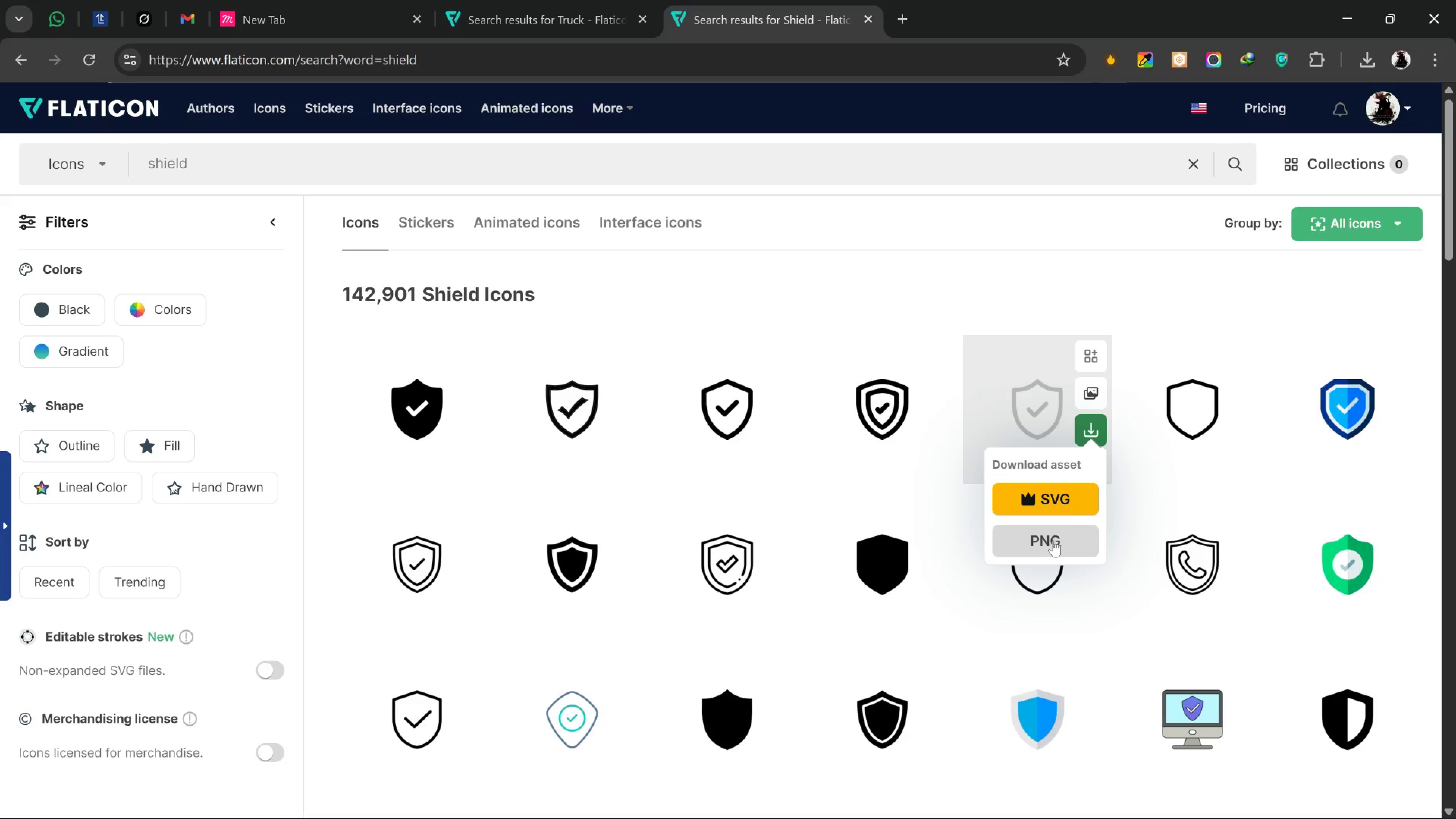 
scroll: coordinate [863, 546], scroll_direction: down, amount: 5.0
 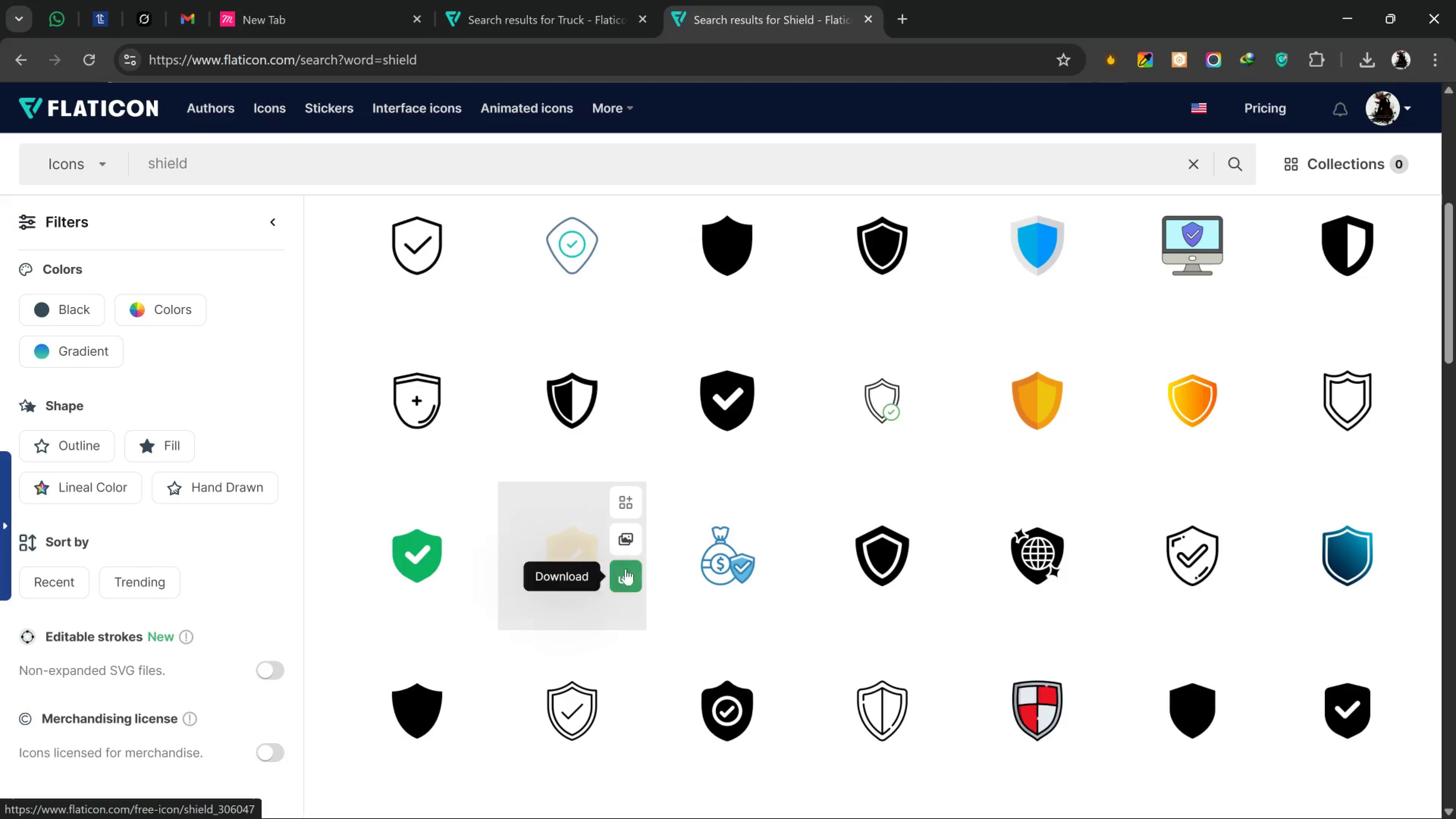 
left_click([578, 8])
 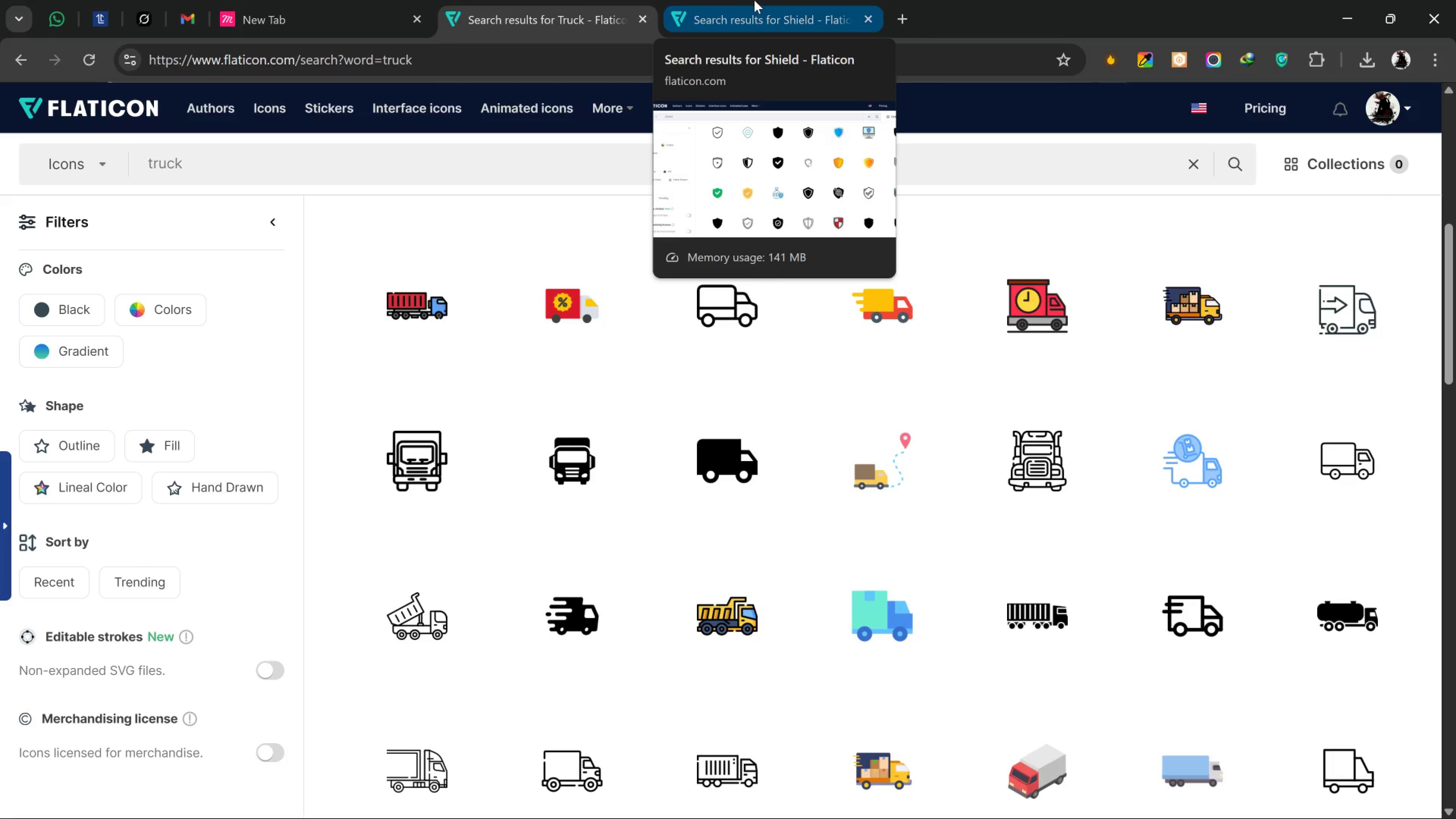 
scroll: coordinate [784, 318], scroll_direction: up, amount: 3.0
 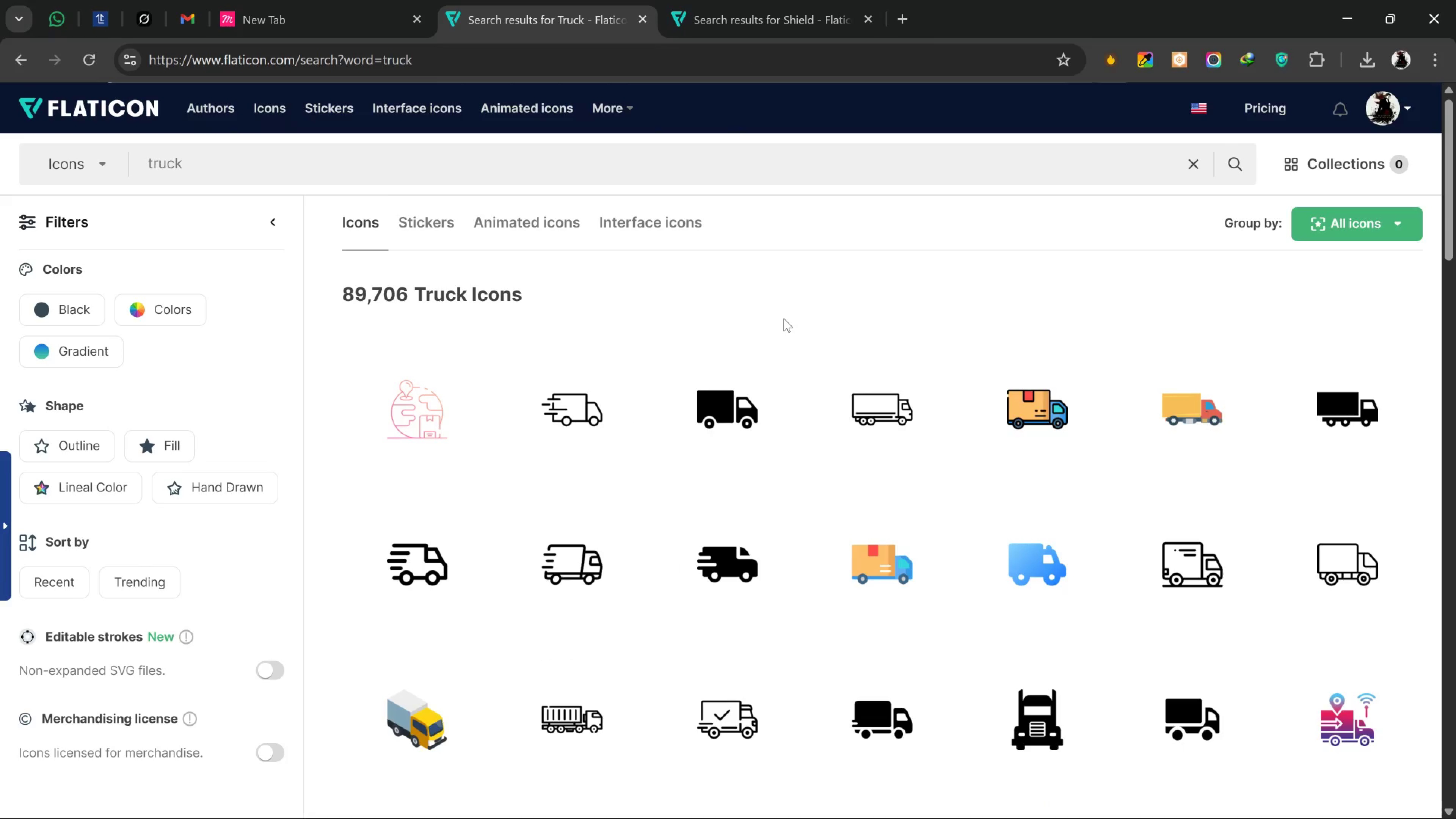 
scroll: coordinate [805, 333], scroll_direction: down, amount: 18.0
 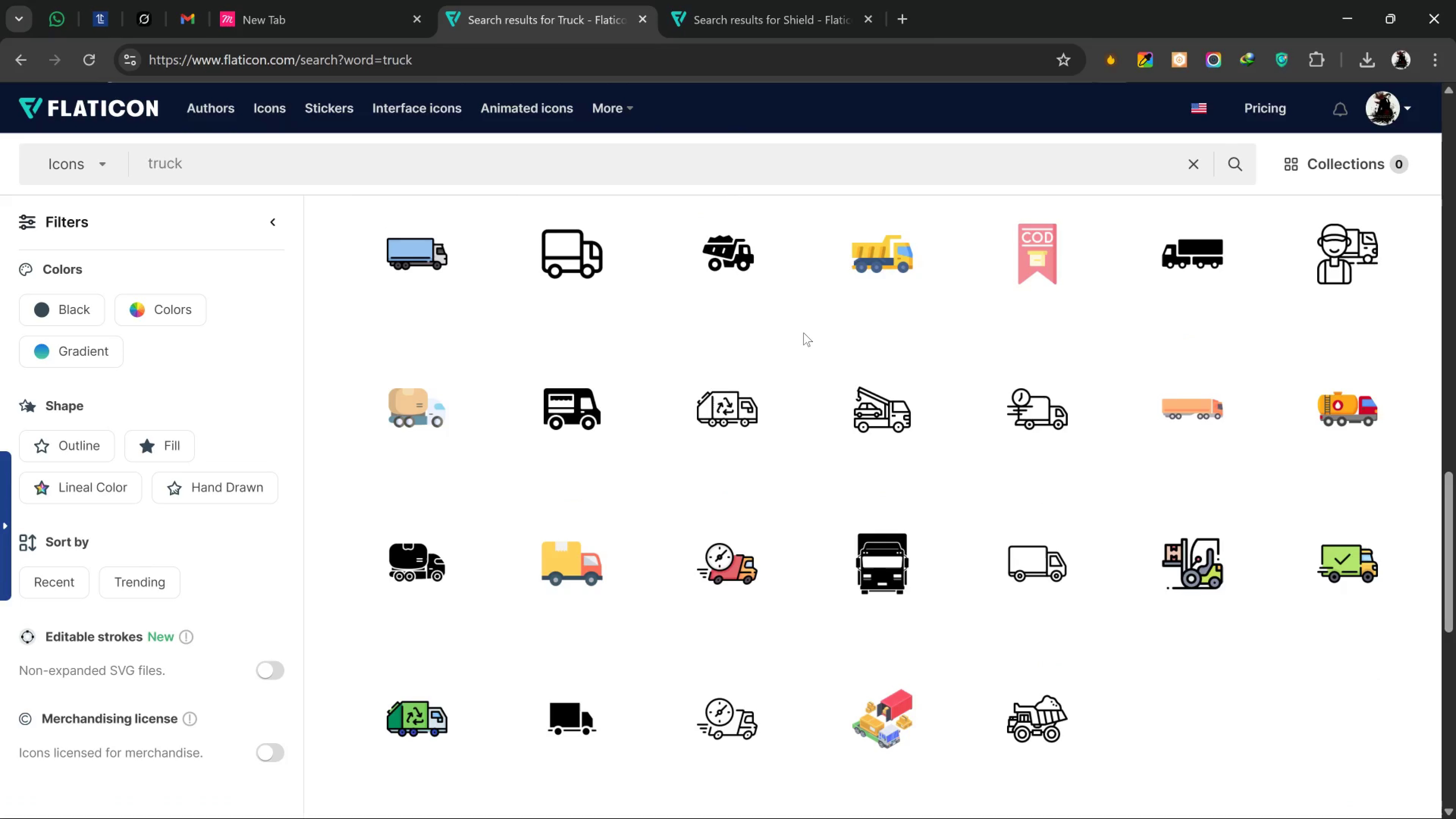 
scroll: coordinate [803, 333], scroll_direction: up, amount: 2.0
 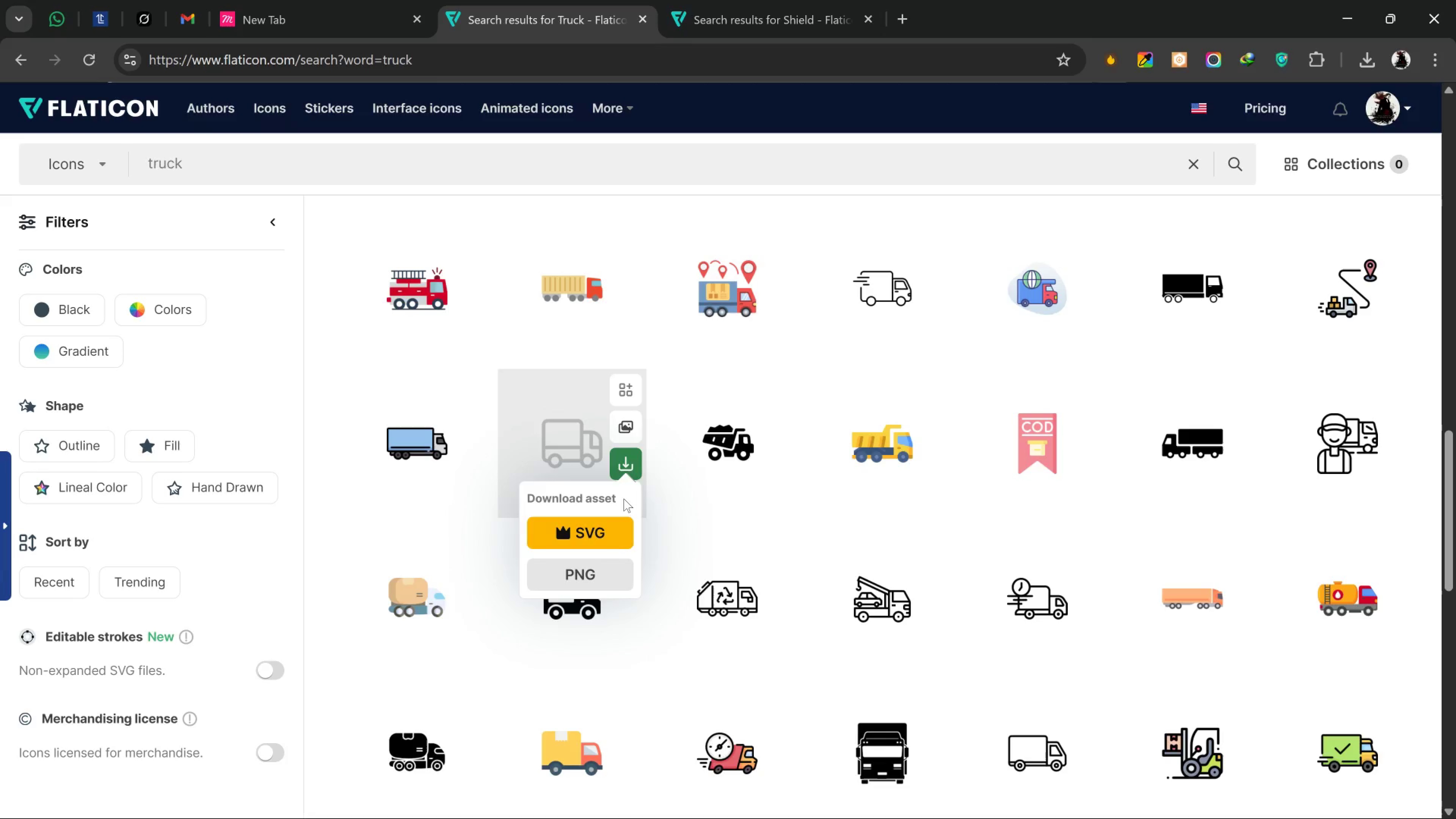 
left_click([588, 566])
 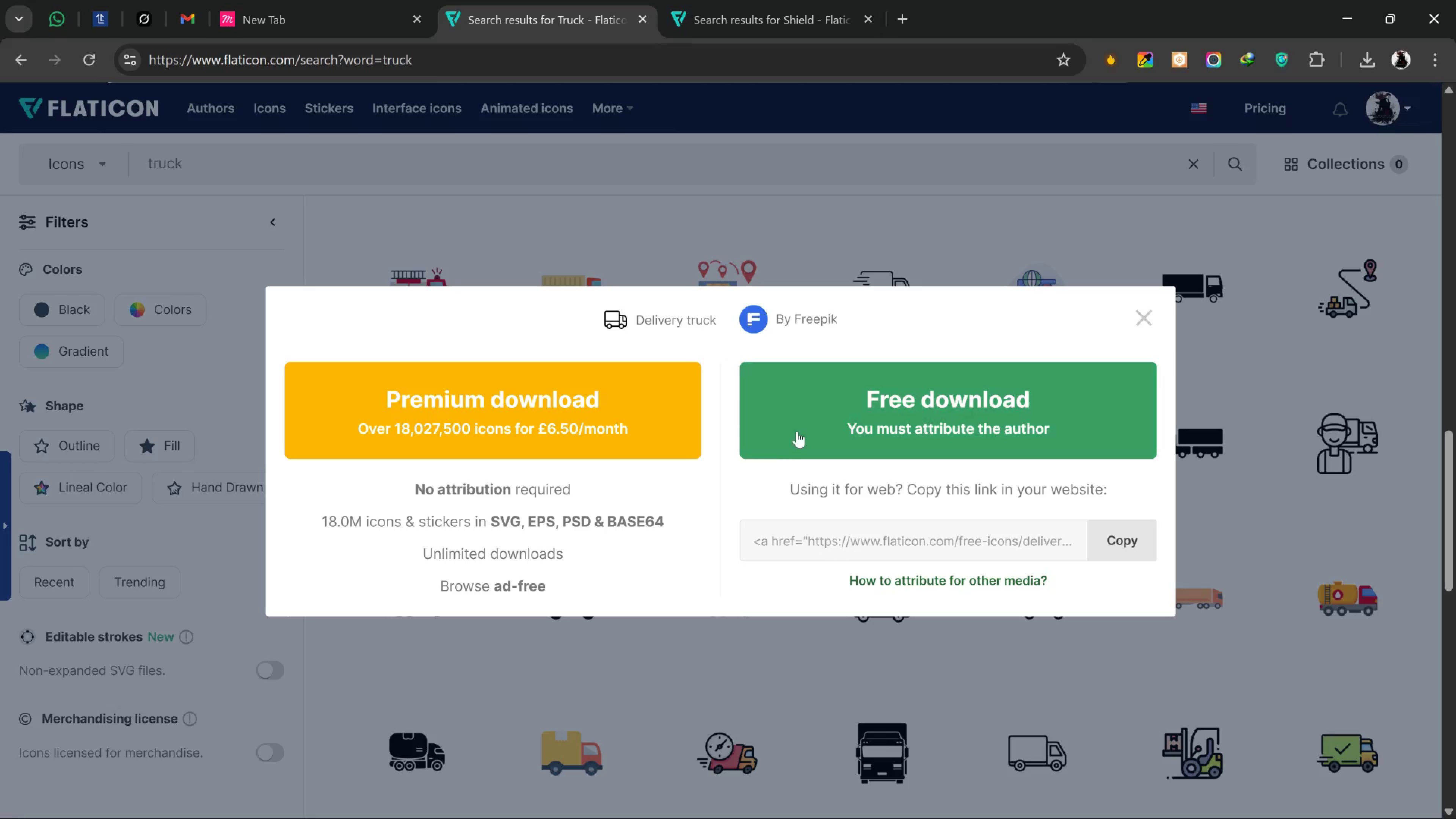 
left_click_drag(start_coordinate=[802, 430], to_coordinate=[803, 430])
 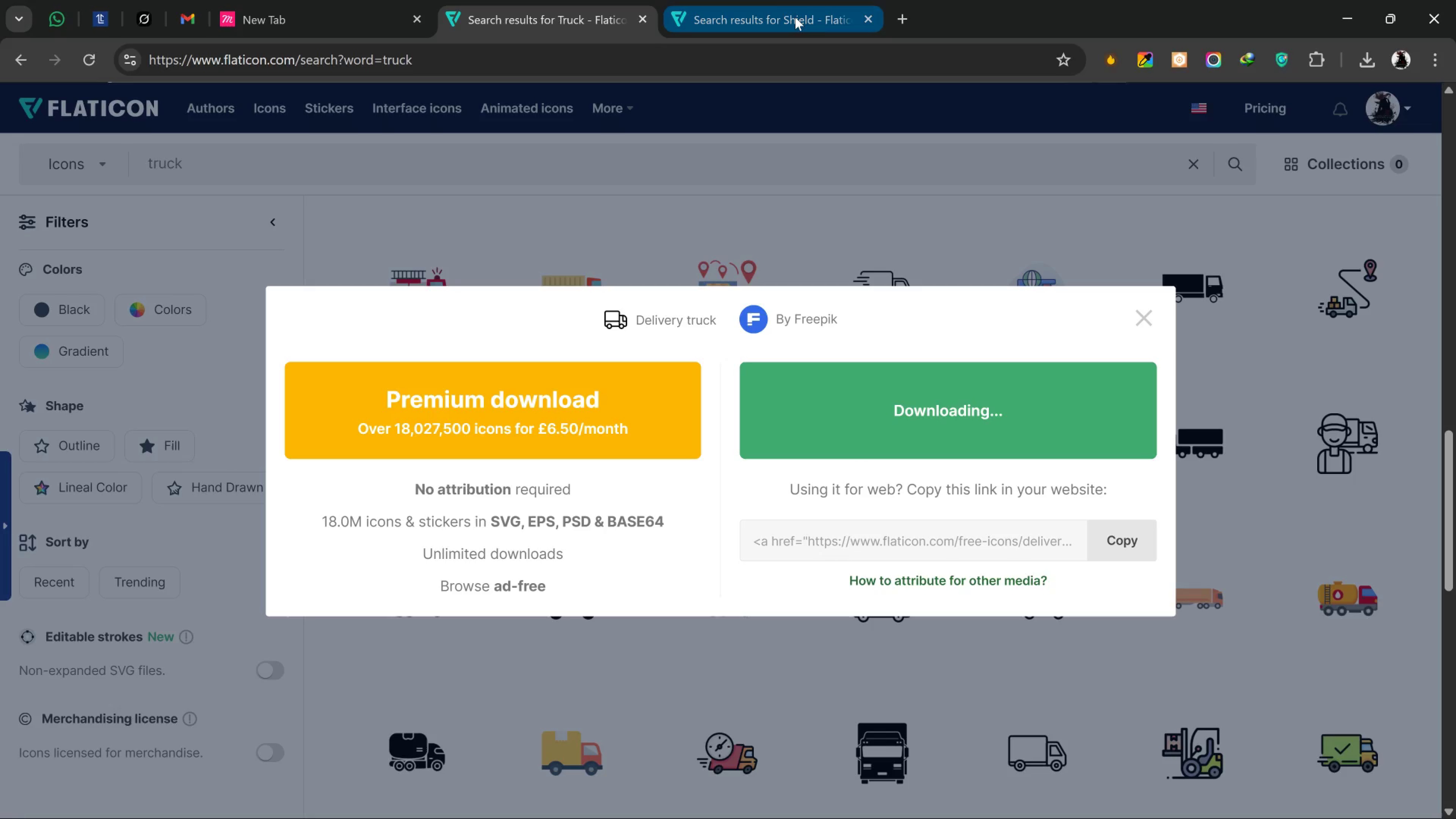 
left_click([795, 17])
 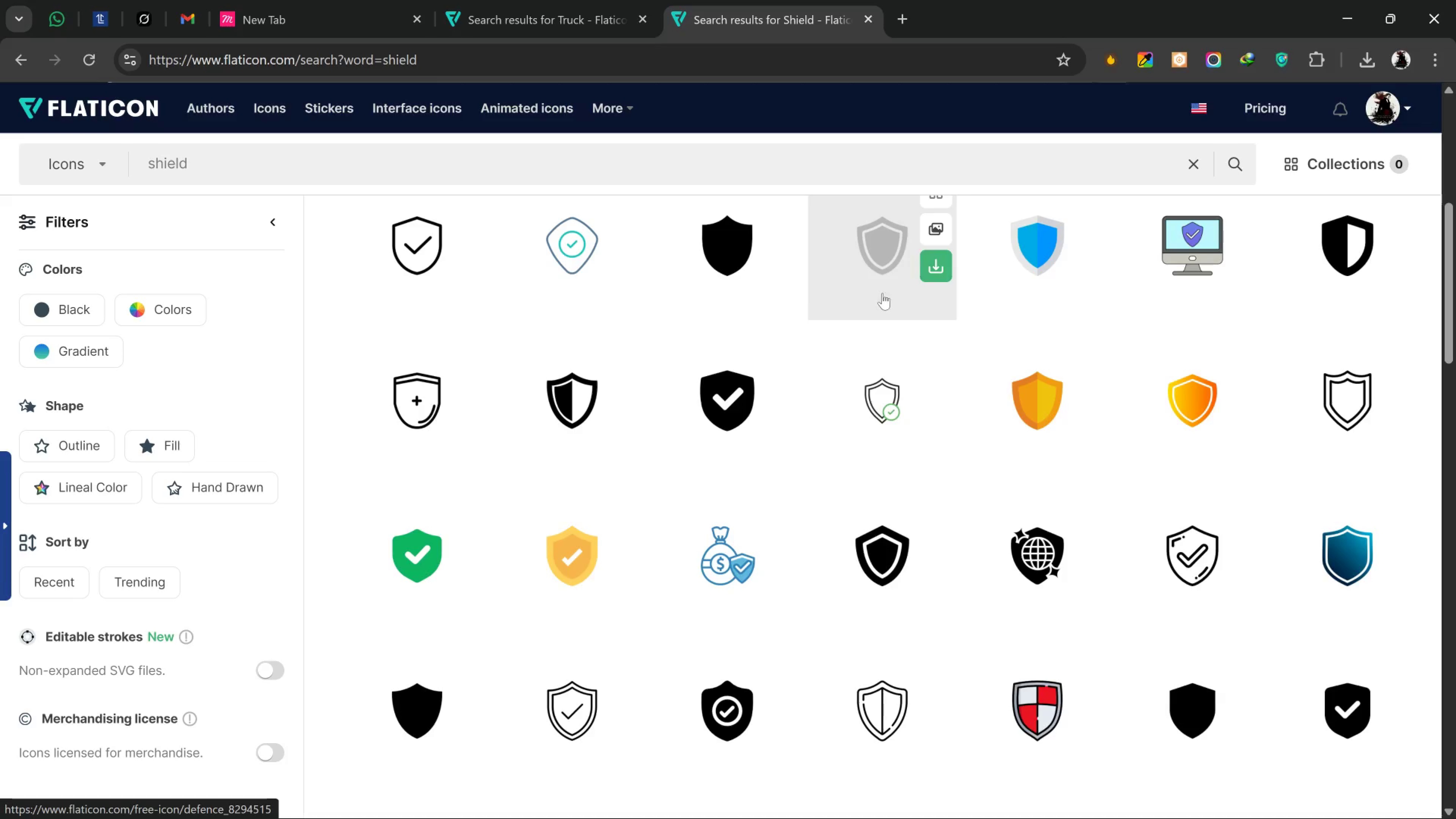 
scroll: coordinate [765, 384], scroll_direction: up, amount: 3.0
 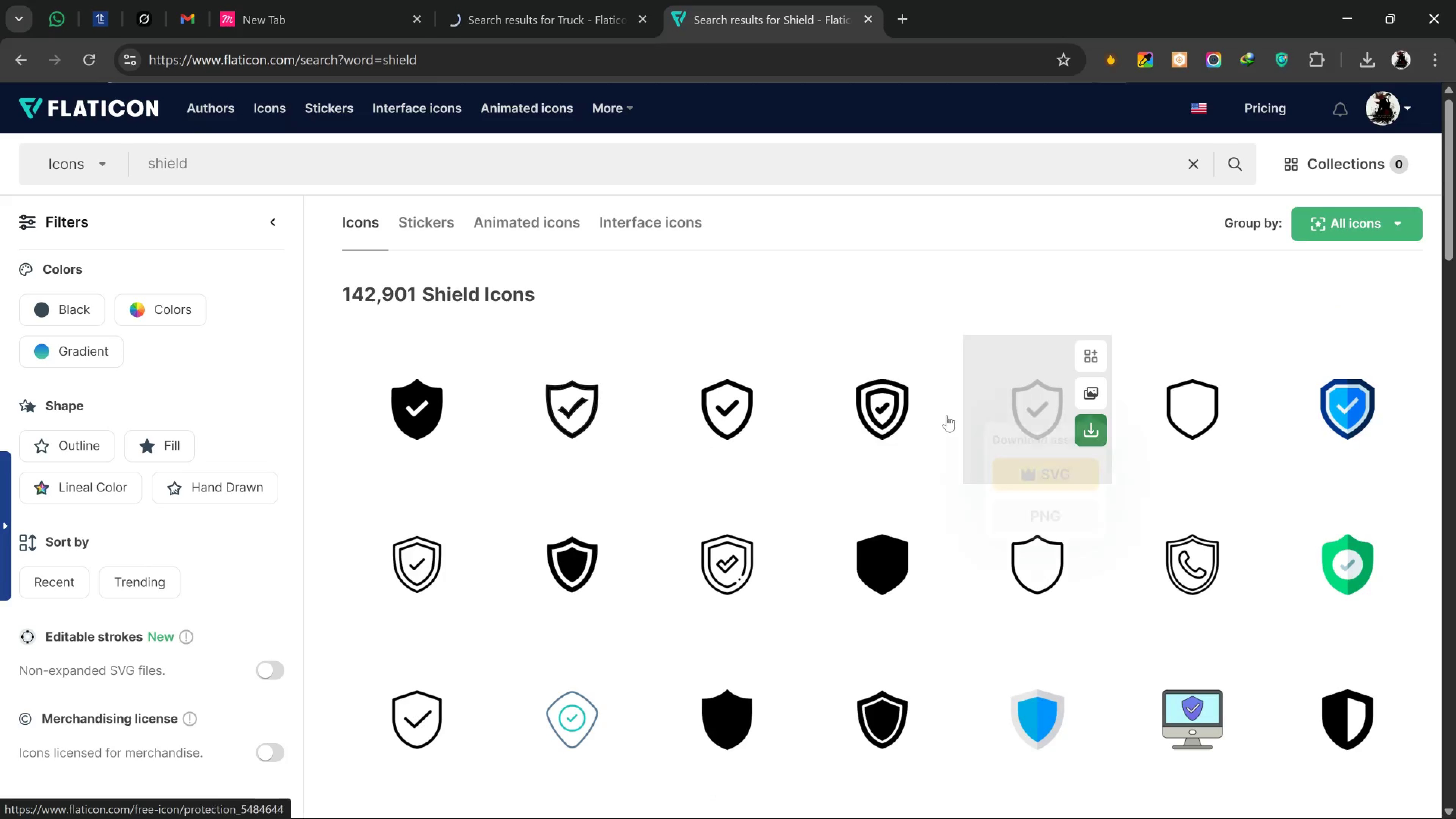 
left_click([558, 21])
 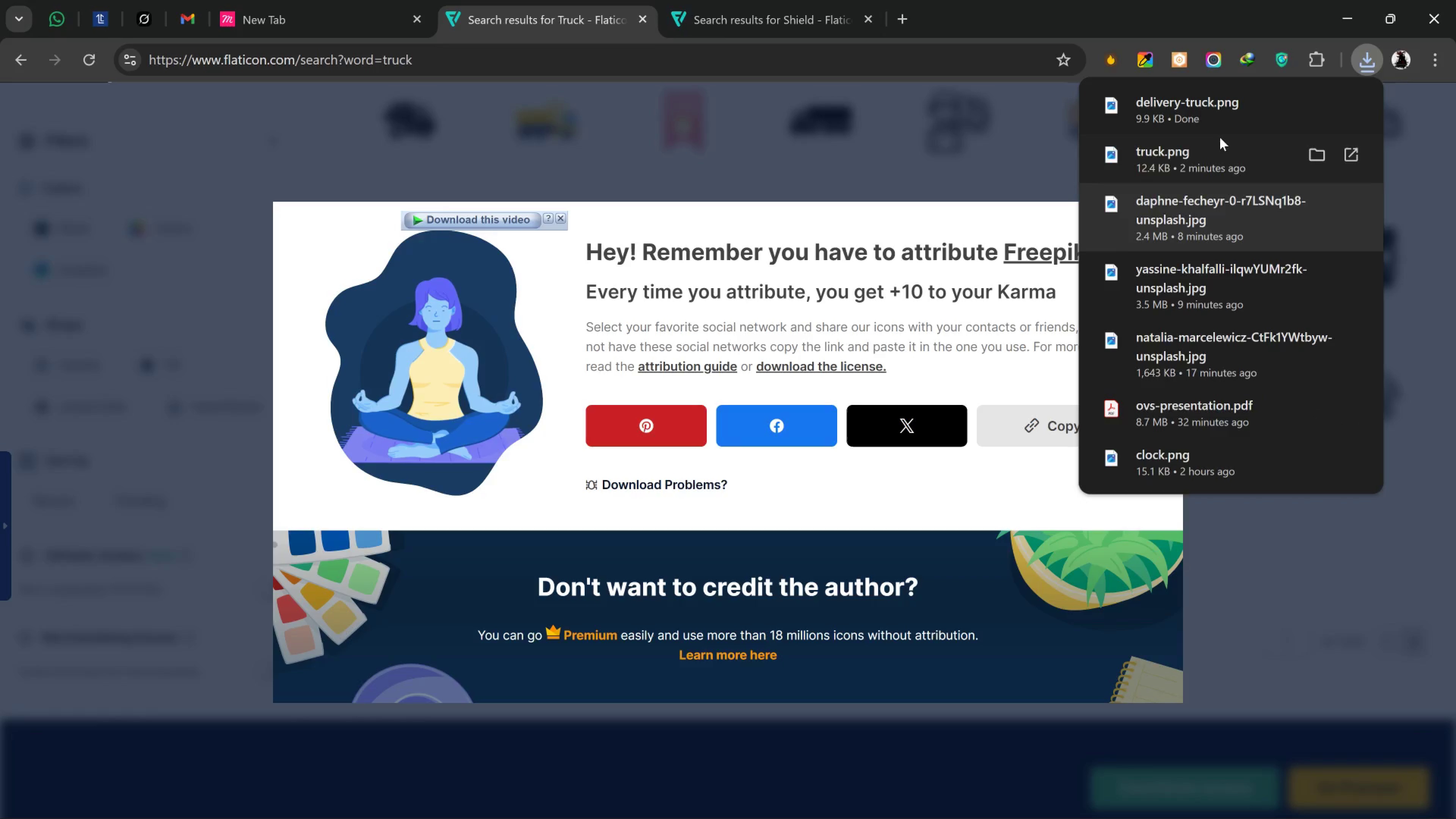 
left_click_drag(start_coordinate=[1217, 108], to_coordinate=[544, 293])
 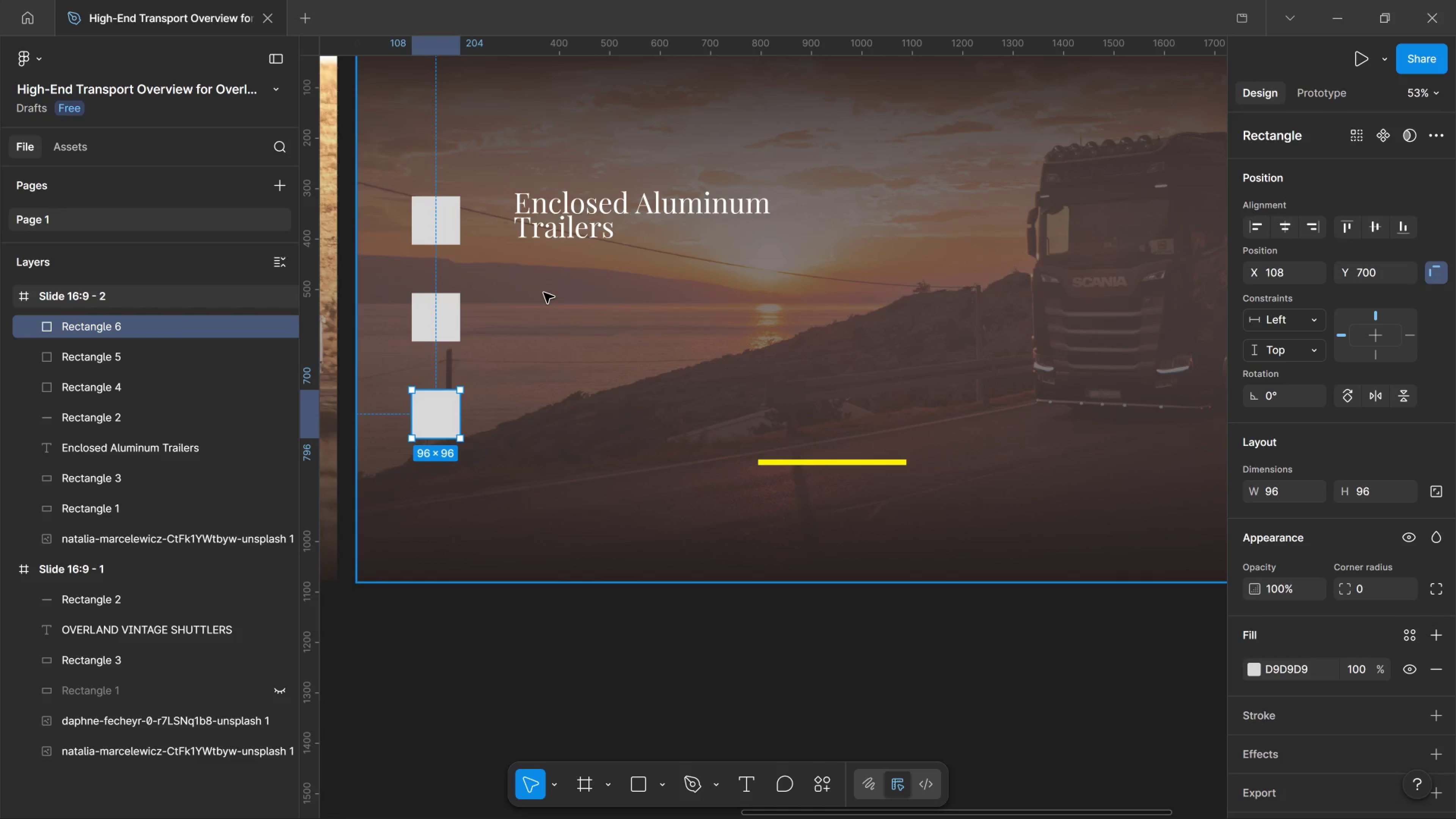 
key(Alt+Tab)
 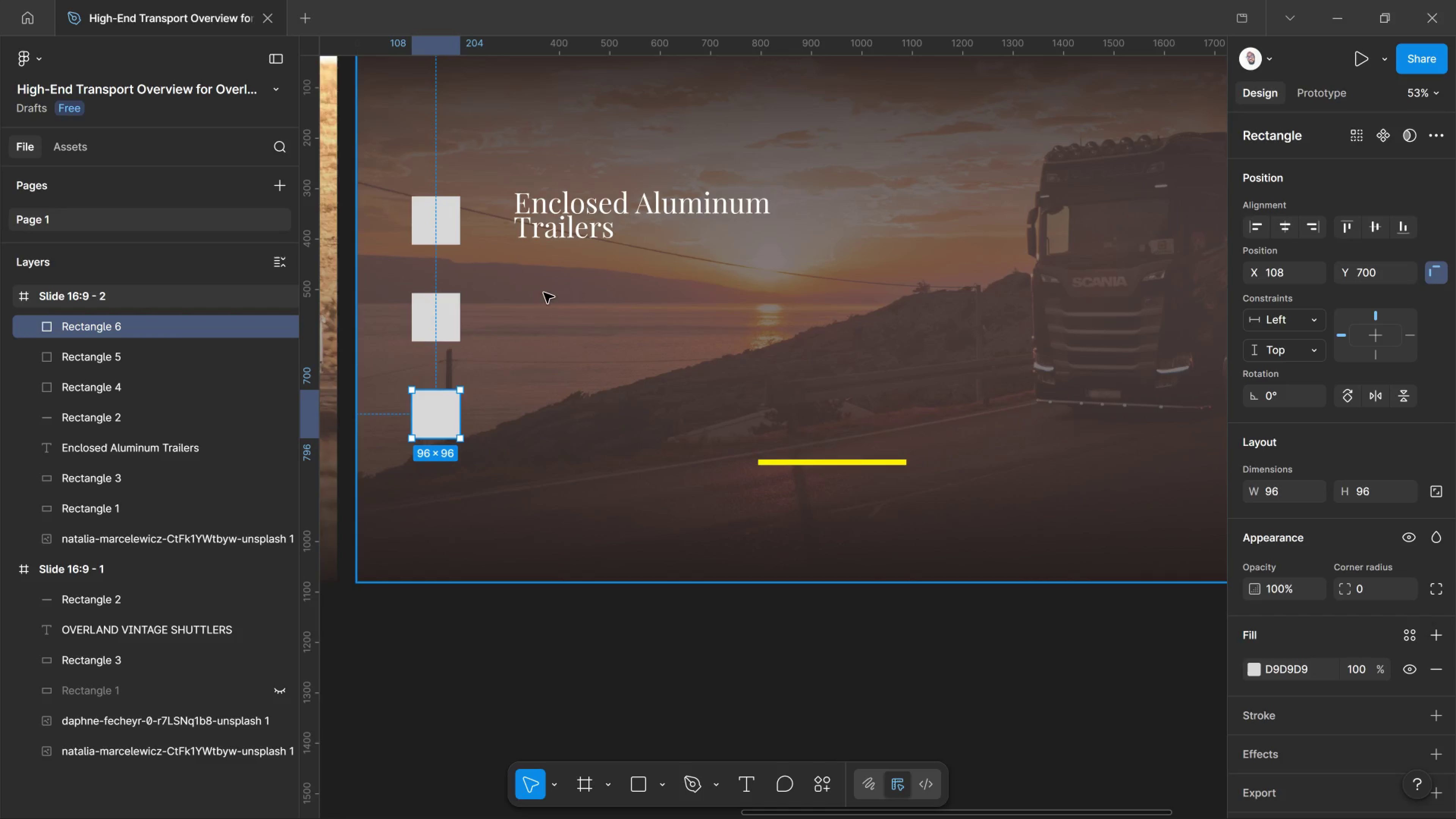 
hold_key(key=AltLeft, duration=0.63)
scroll: coordinate [677, 299], scroll_direction: down, amount: 6.0
 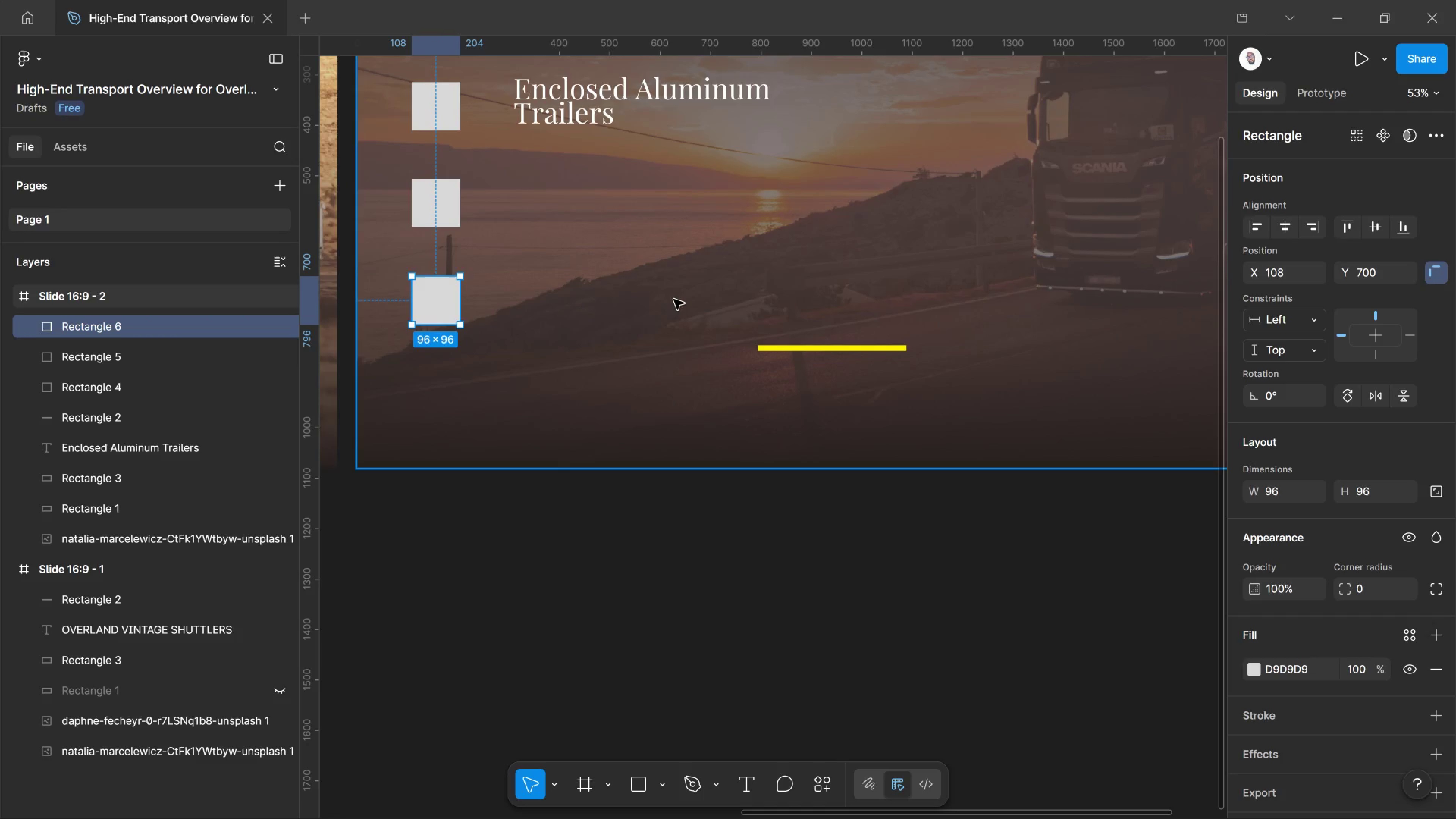 
hold_key(key=ControlLeft, duration=2.42)
scroll: coordinate [675, 296], scroll_direction: down, amount: 12.0
 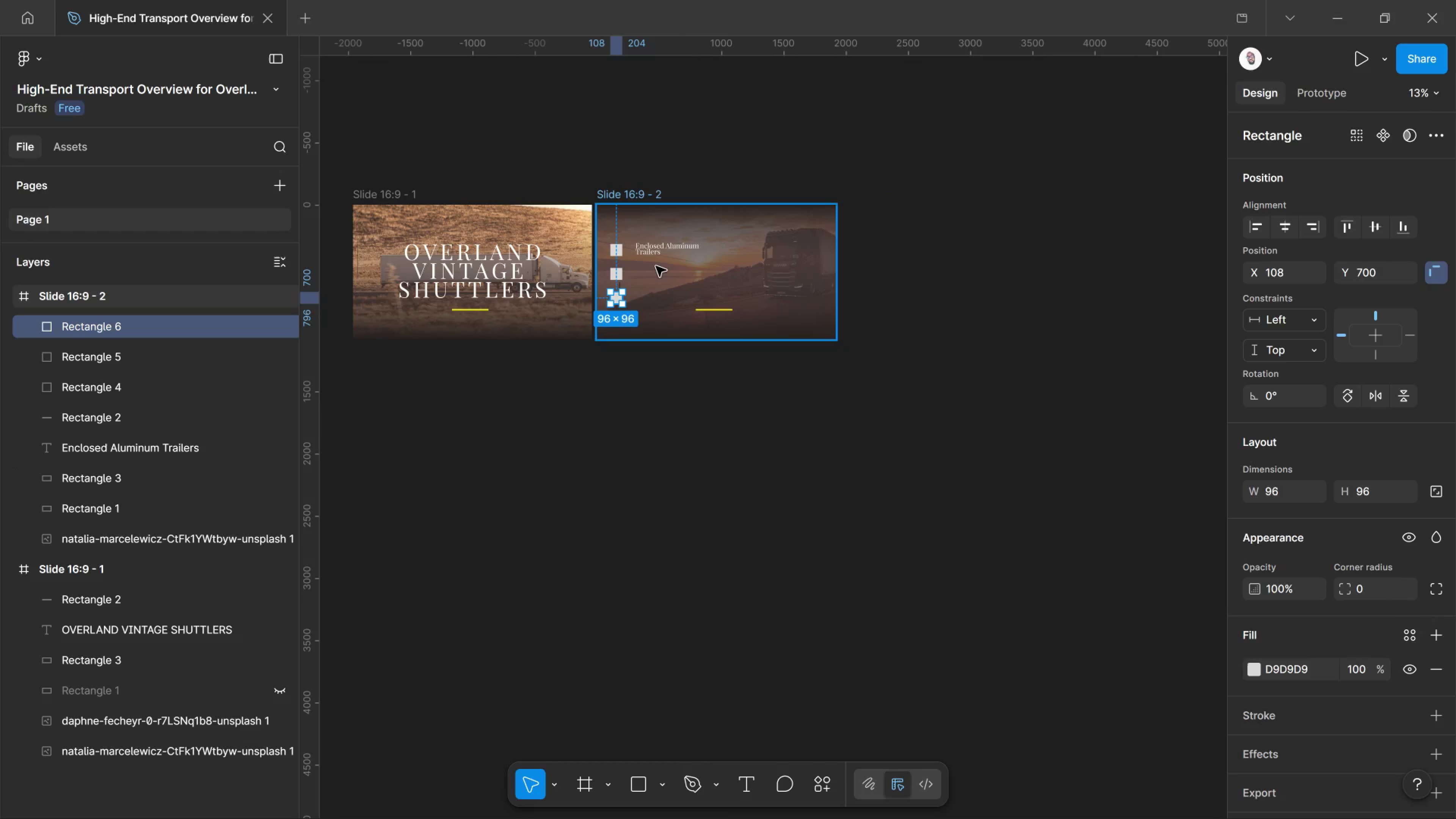 
key(Control+ControlLeft)
 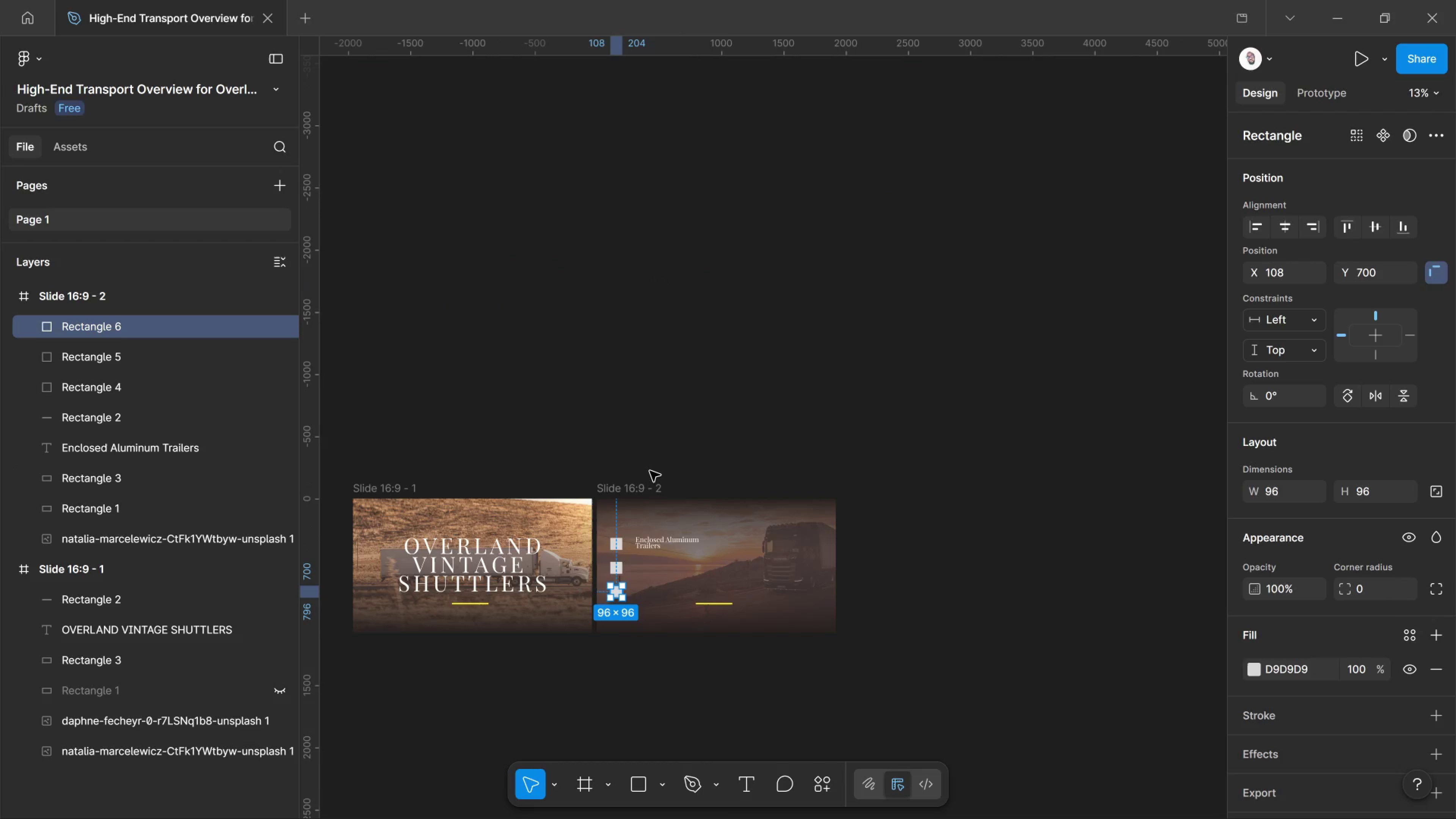 
scroll: coordinate [656, 266], scroll_direction: up, amount: 4.0
 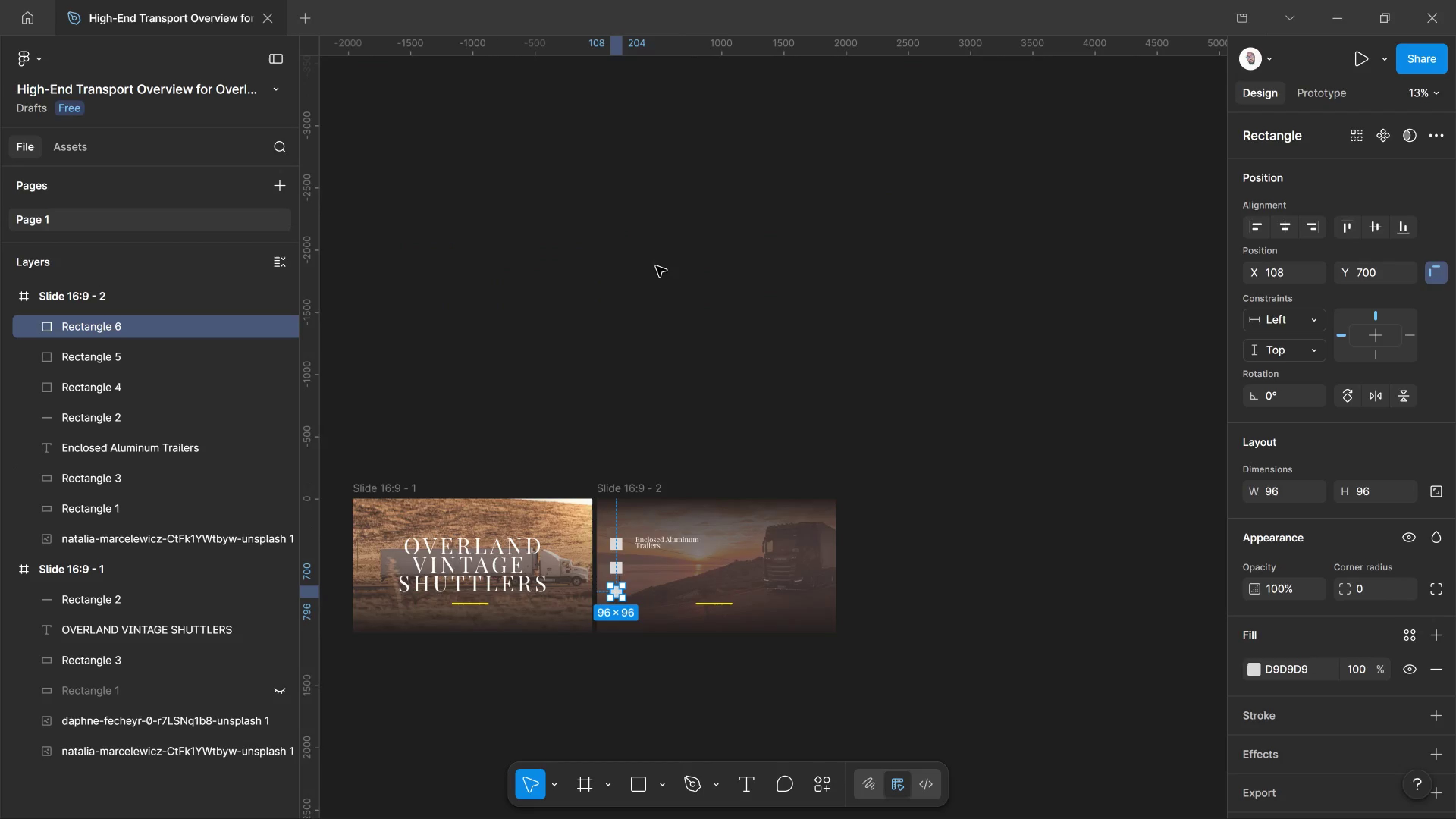 
hold_key(key=AltLeft, duration=0.71)
scroll: coordinate [634, 554], scroll_direction: up, amount: 2.0
 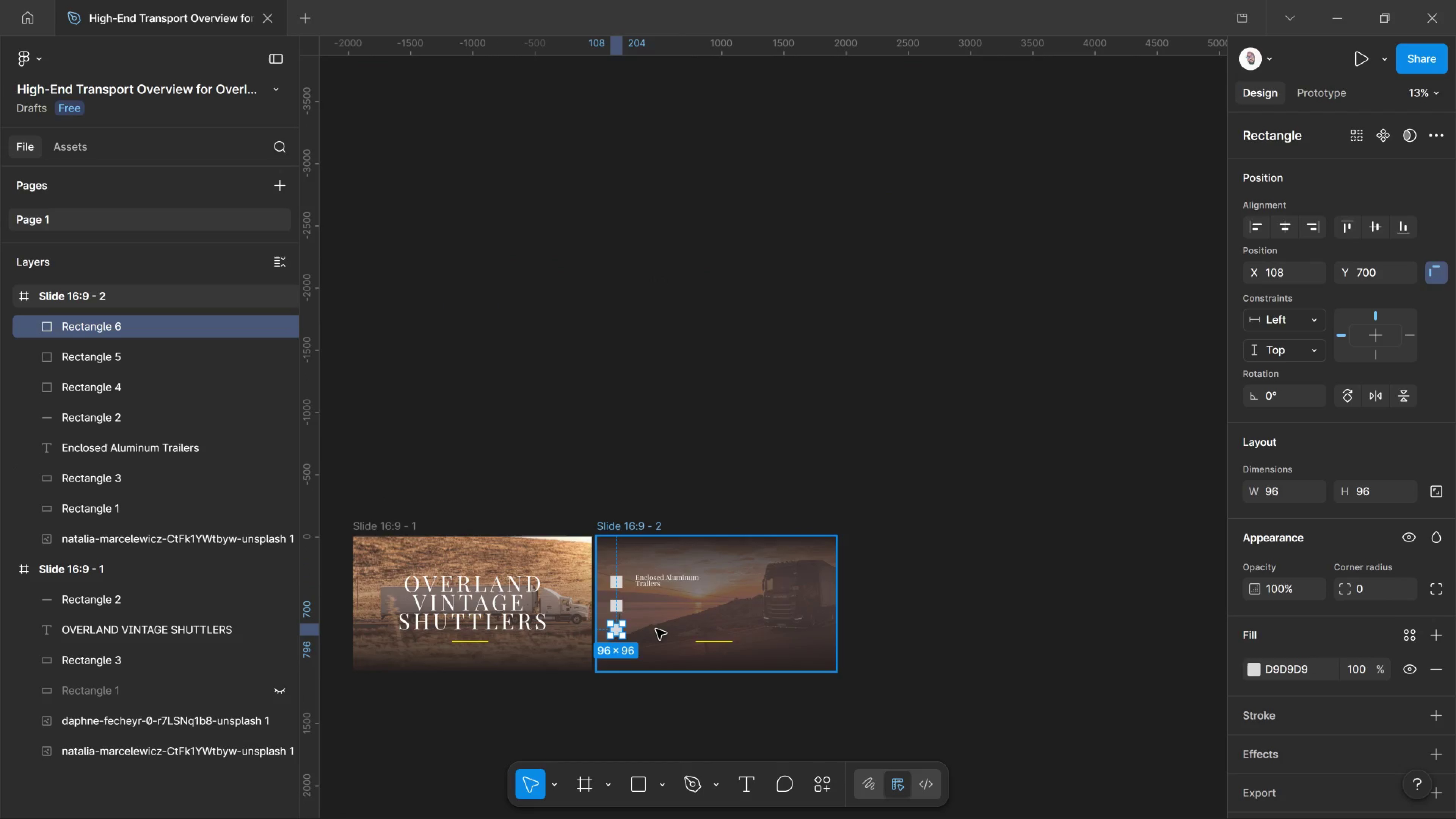 
key(Alt+Tab)
 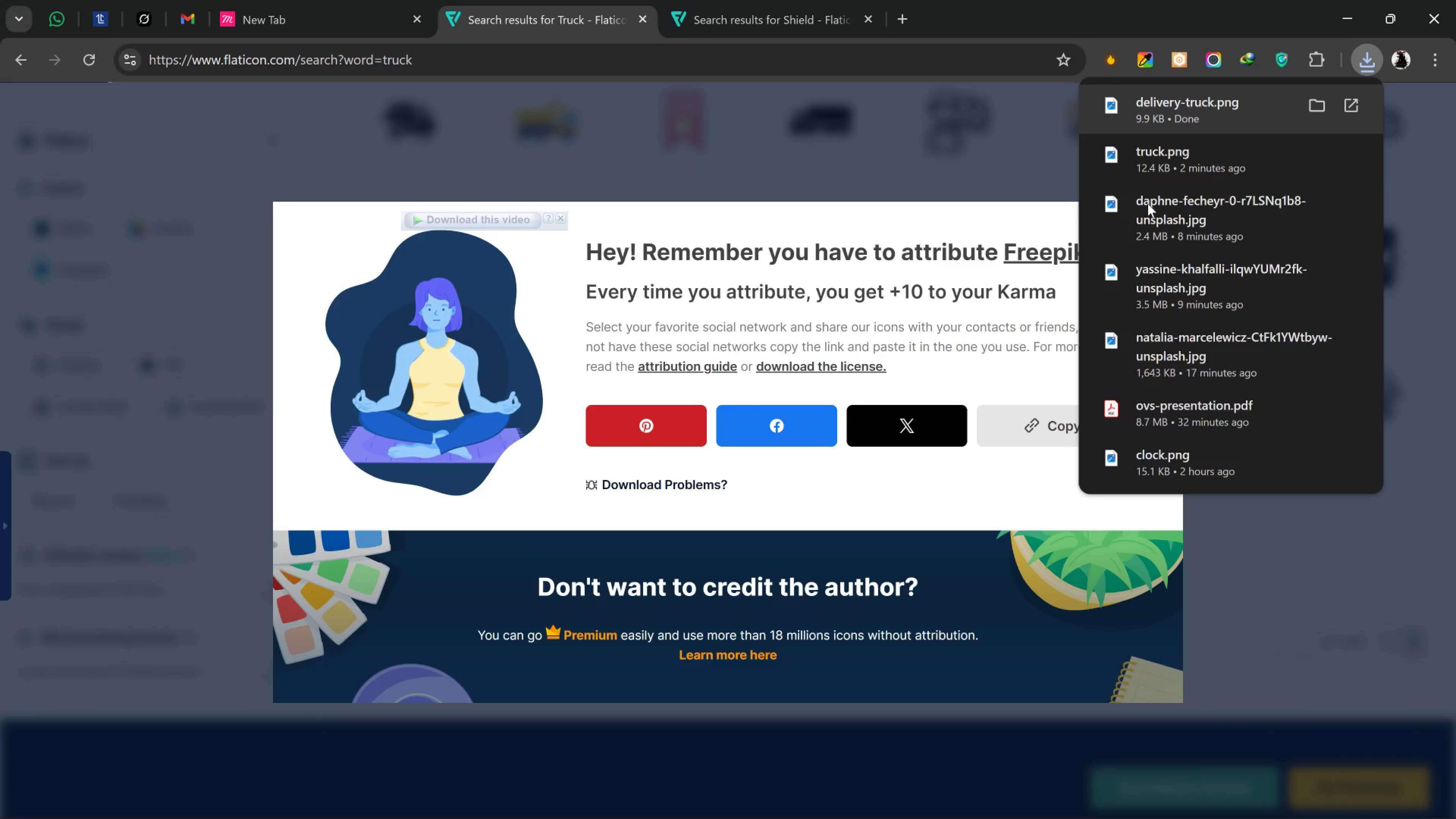 
left_click_drag(start_coordinate=[1160, 110], to_coordinate=[661, 606])
 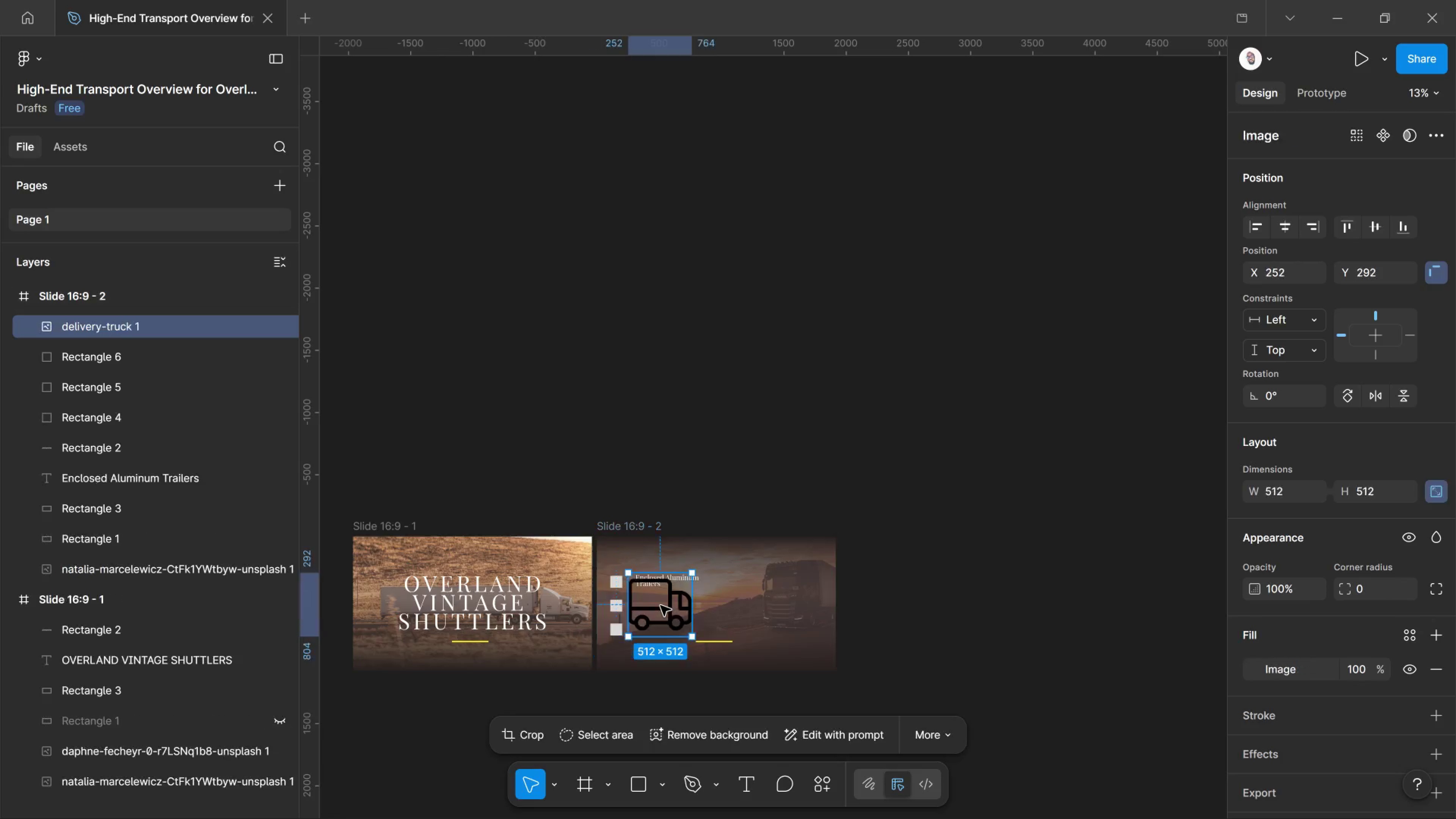 
key(Alt+AltLeft)
 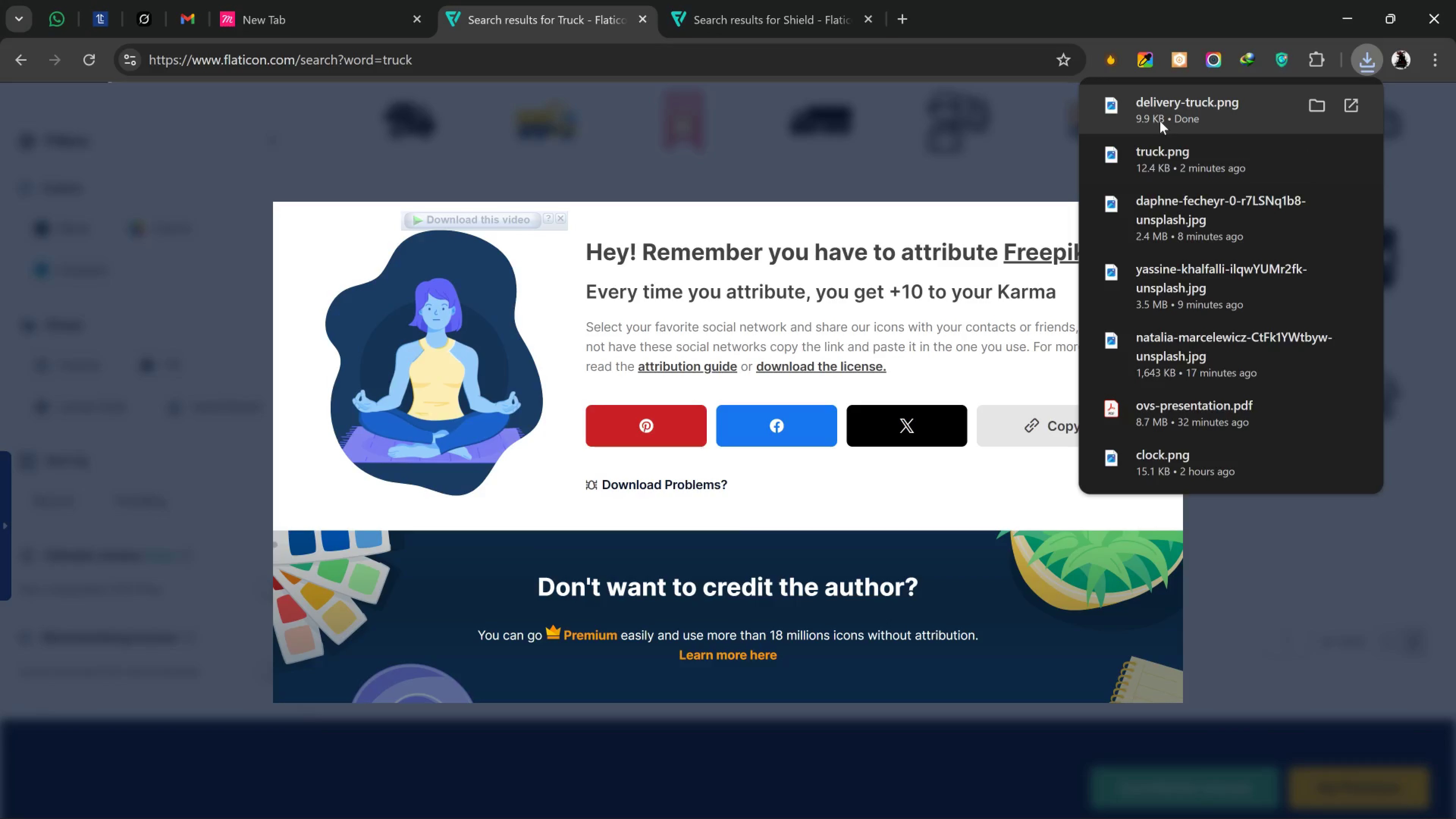 
key(Alt+Tab)
 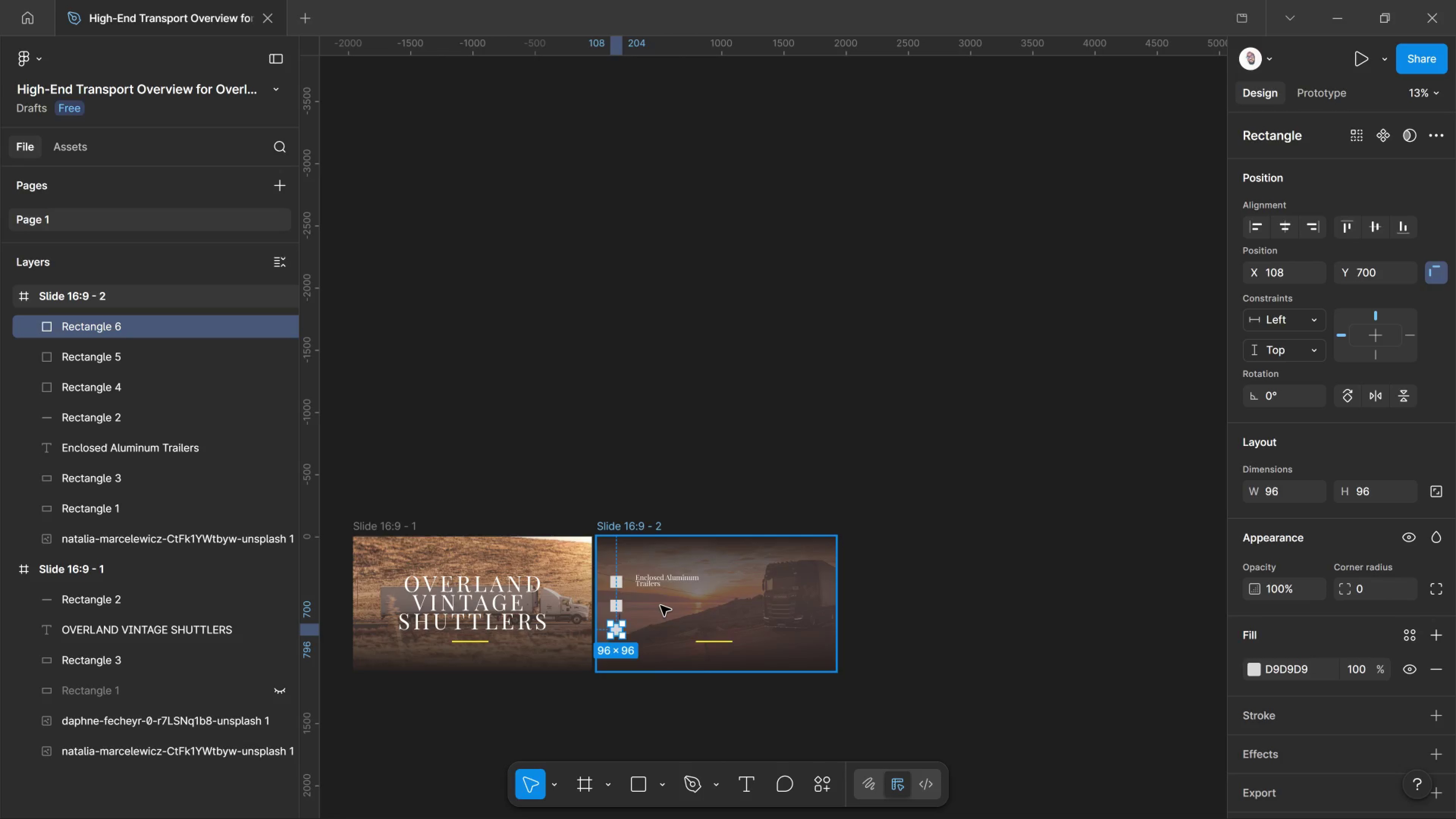 
hold_key(key=AltLeft, duration=0.53)
scroll: coordinate [684, 613], scroll_direction: up, amount: 3.0
 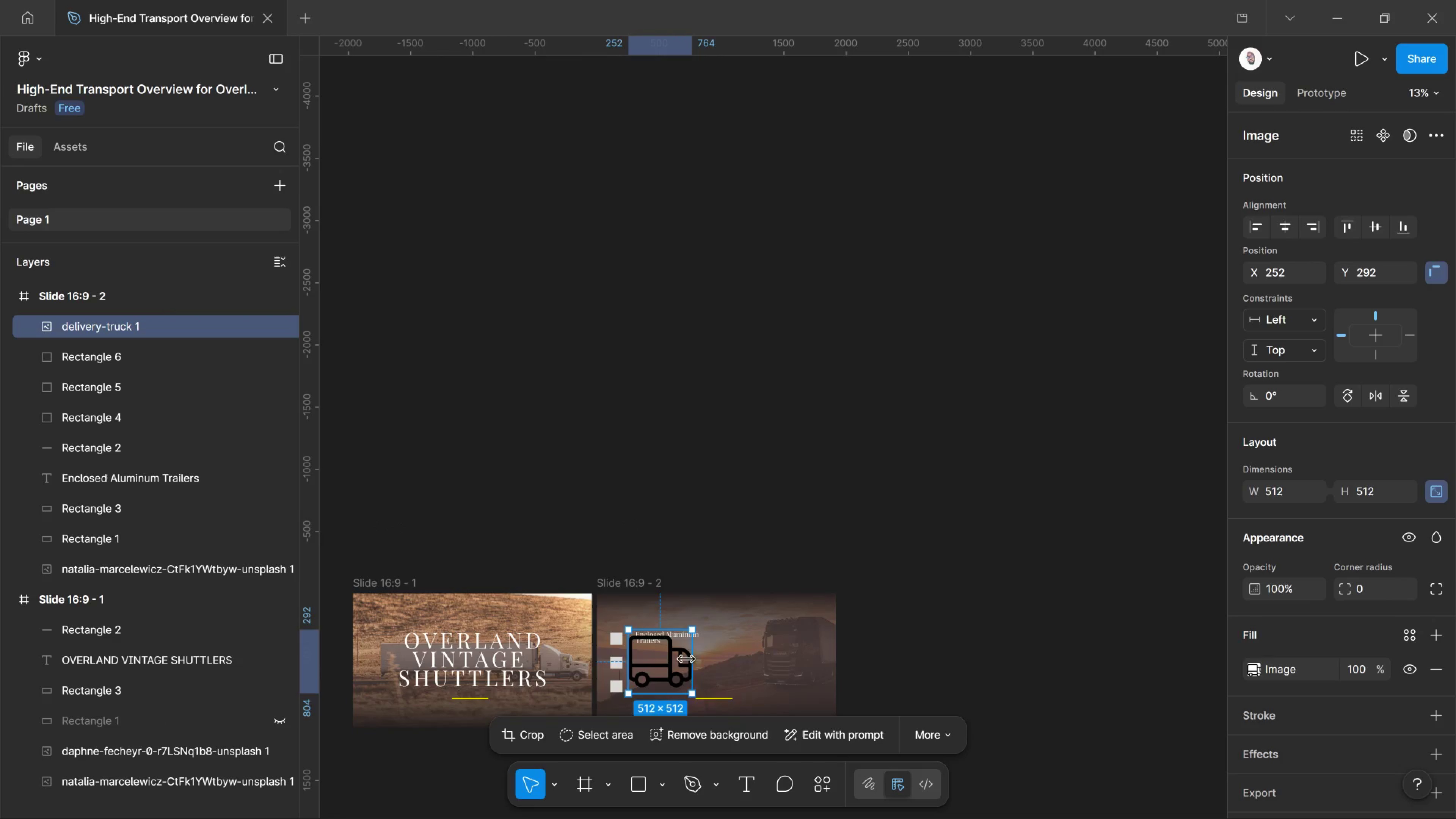 
hold_key(key=ControlLeft, duration=2.48)
 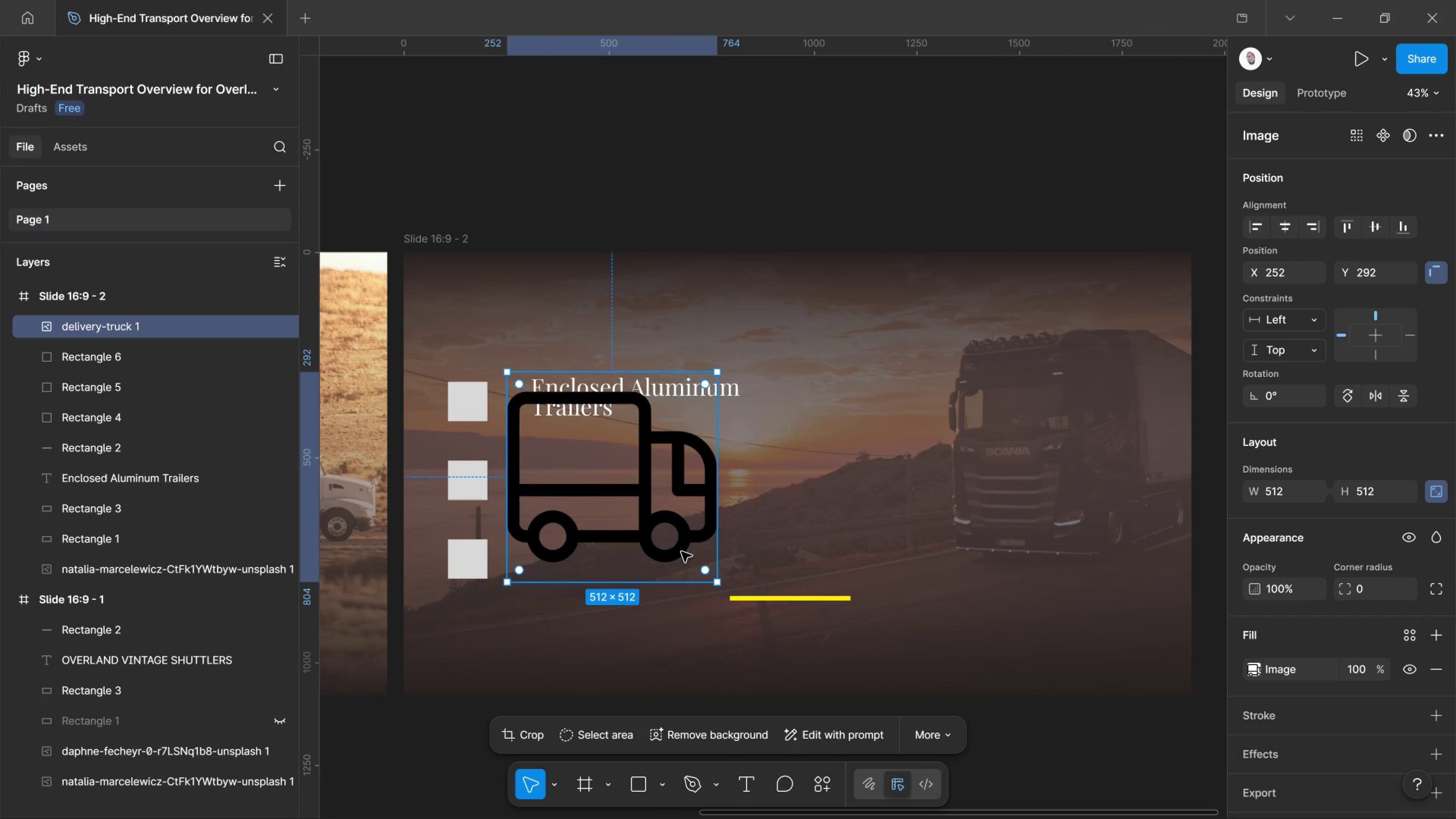 
scroll: coordinate [676, 666], scroll_direction: down, amount: 4.0
 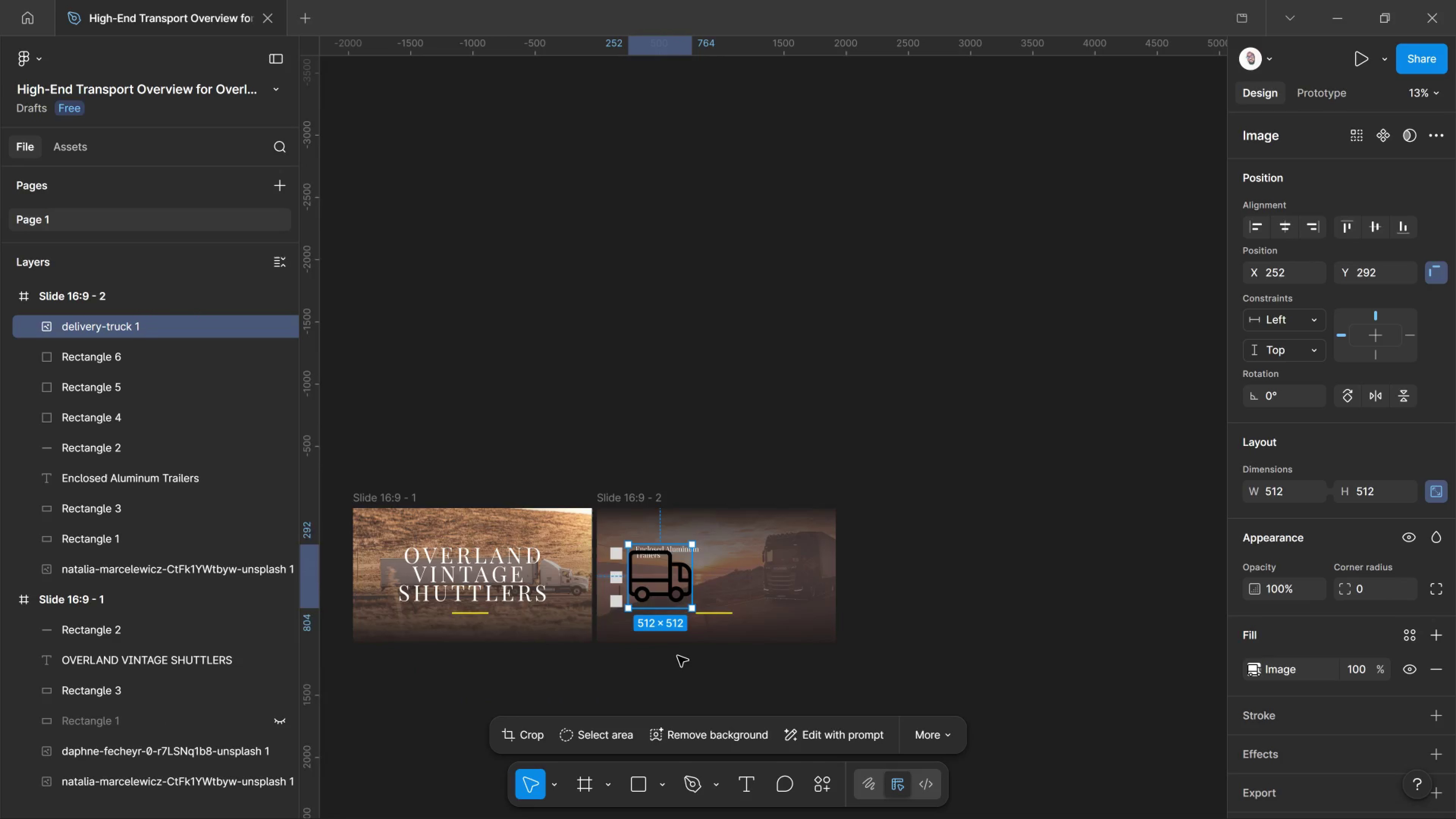 
scroll: coordinate [681, 552], scroll_direction: up, amount: 18.0
 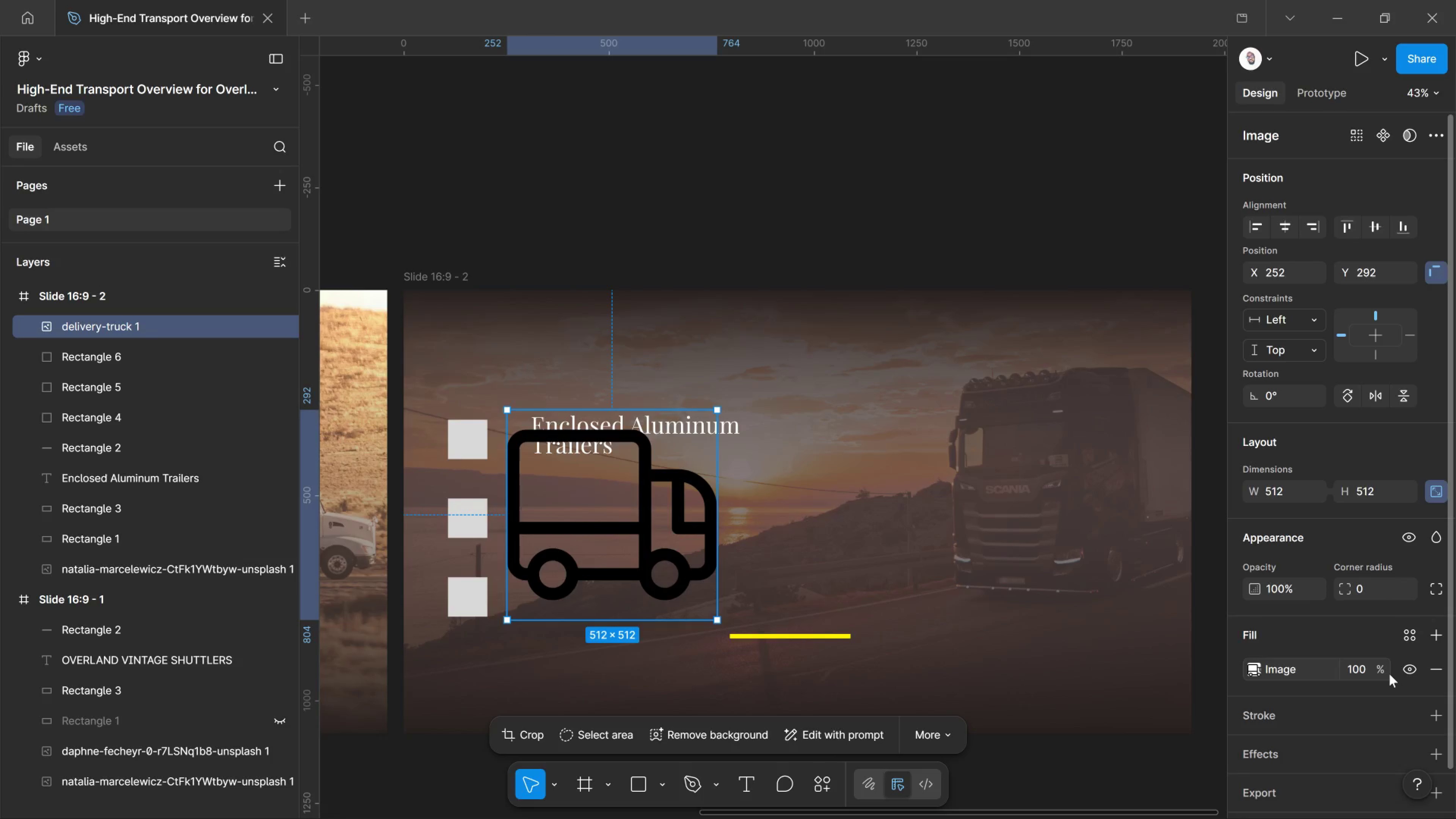 
wait(5.34)
 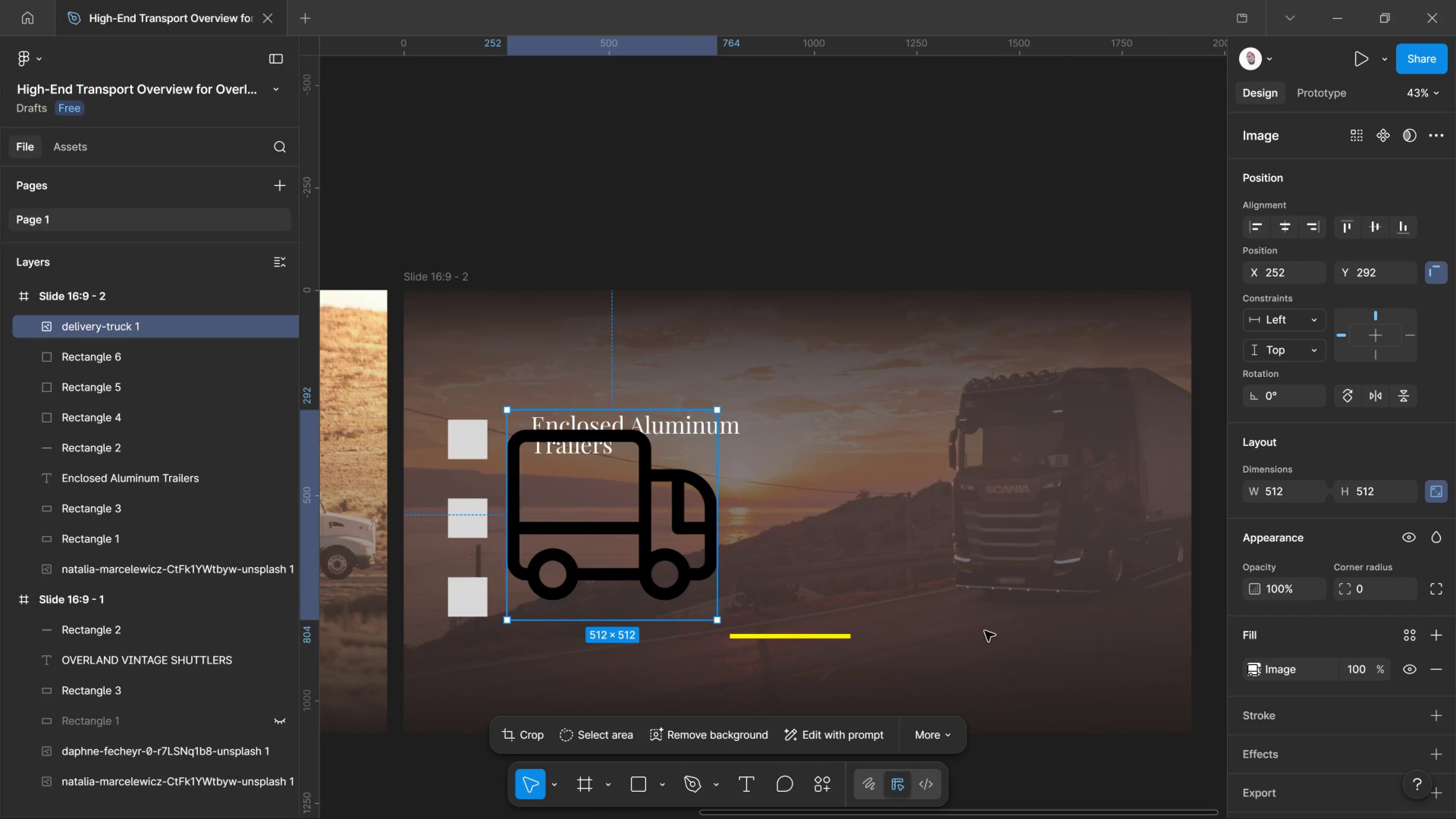 
scroll: coordinate [1413, 687], scroll_direction: down, amount: 2.0
 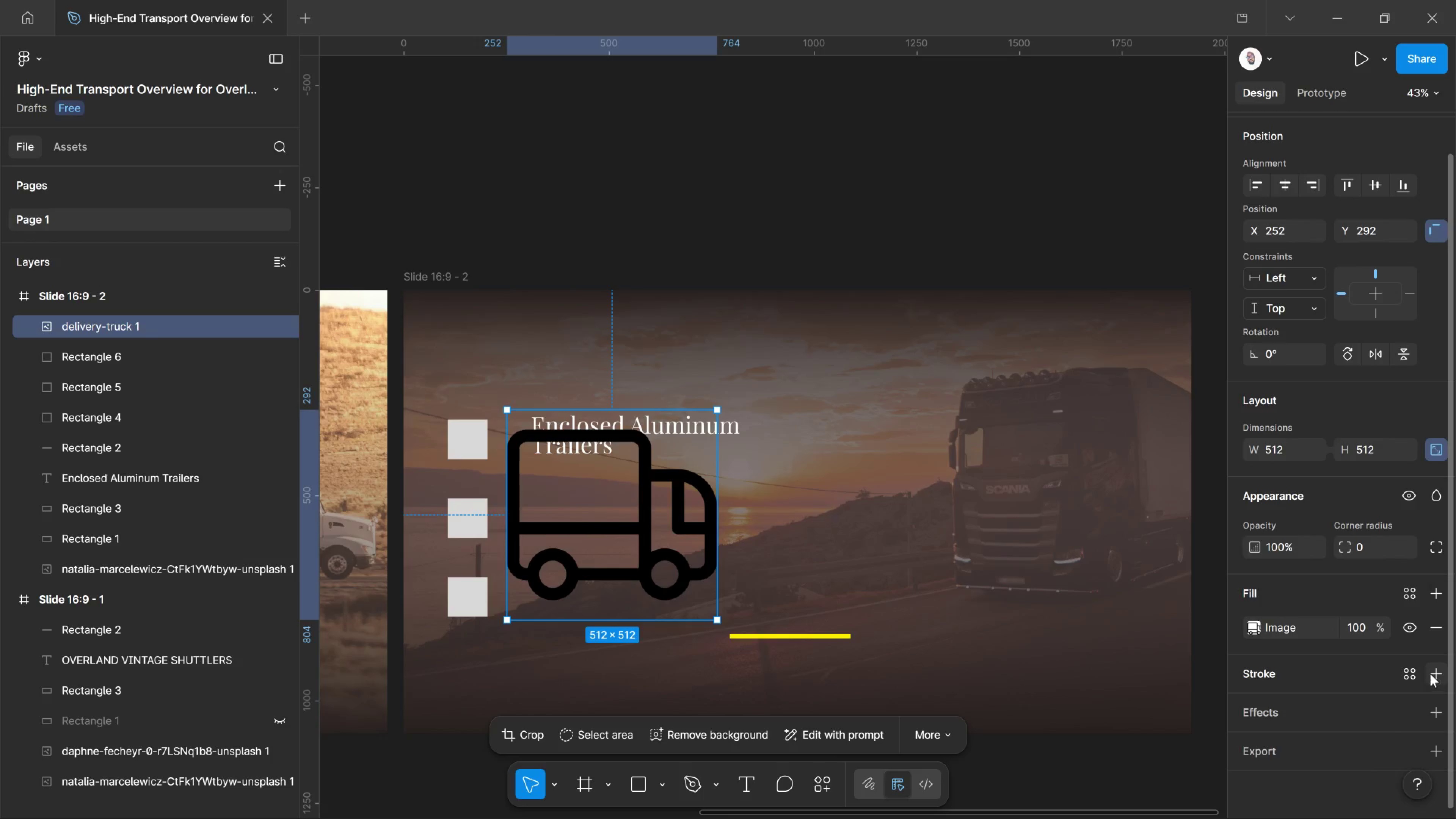 
left_click([1430, 674])
 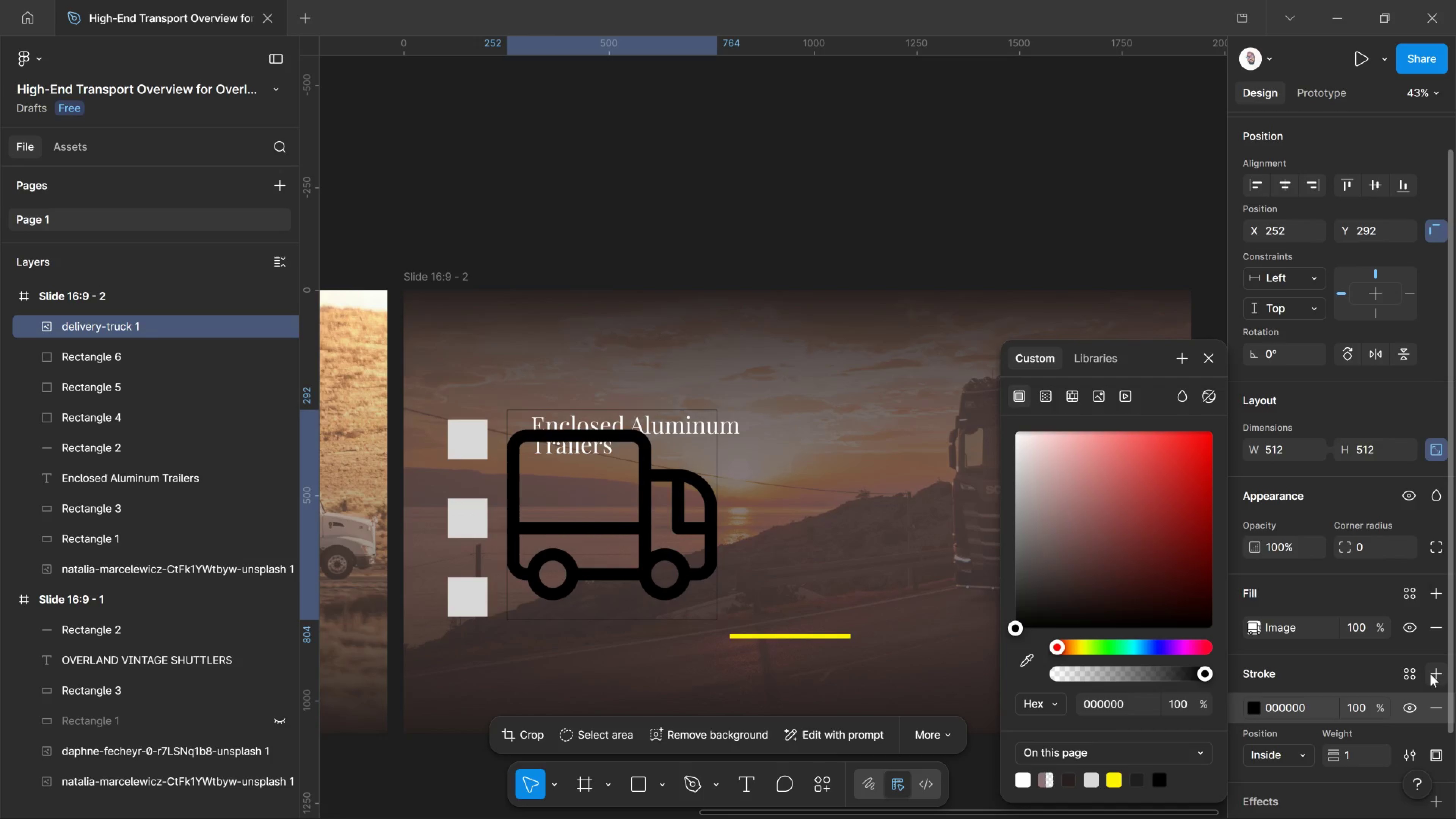 
left_click([1430, 674])
 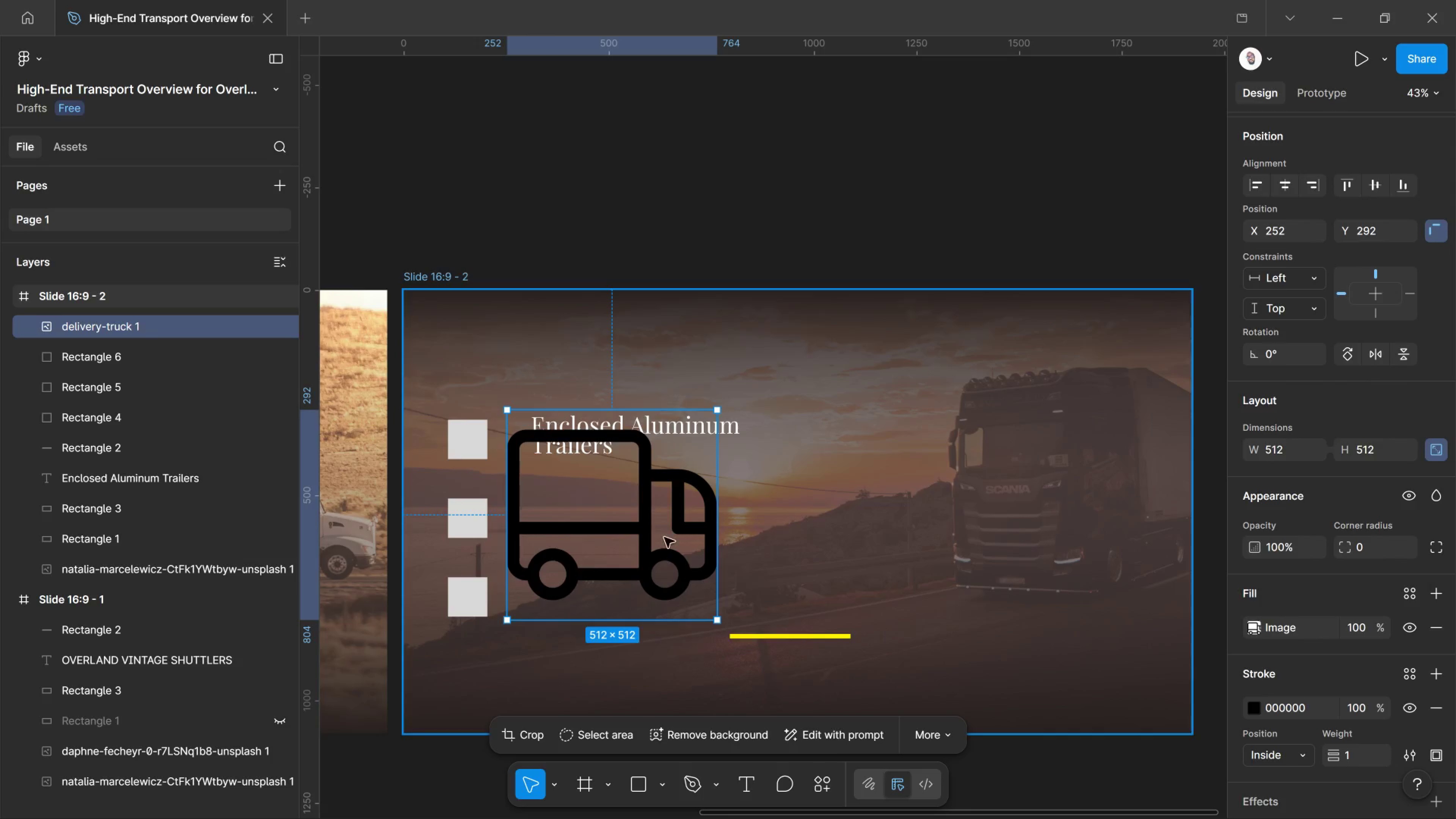 
right_click([661, 558])
 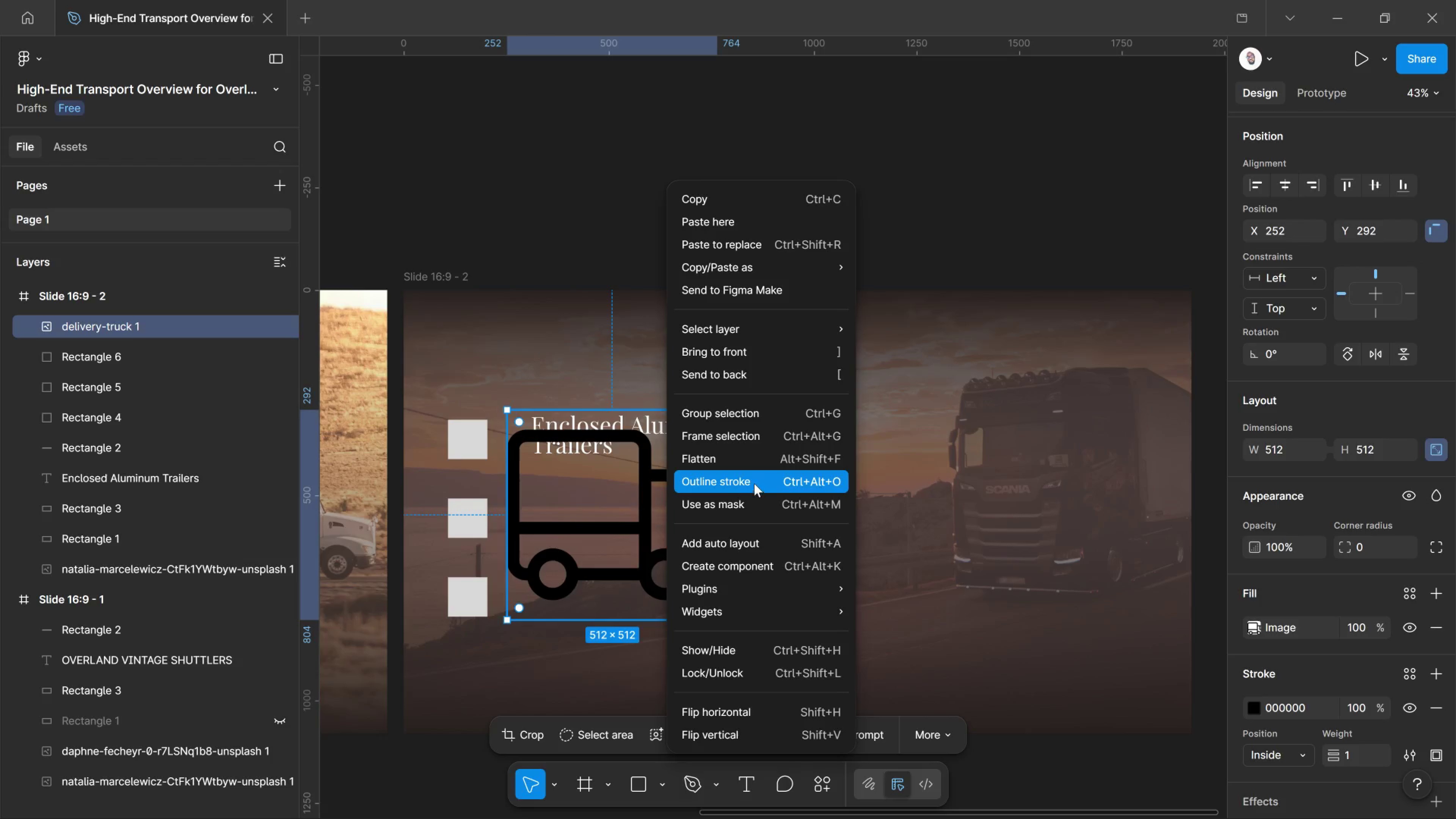 
left_click([754, 483])
 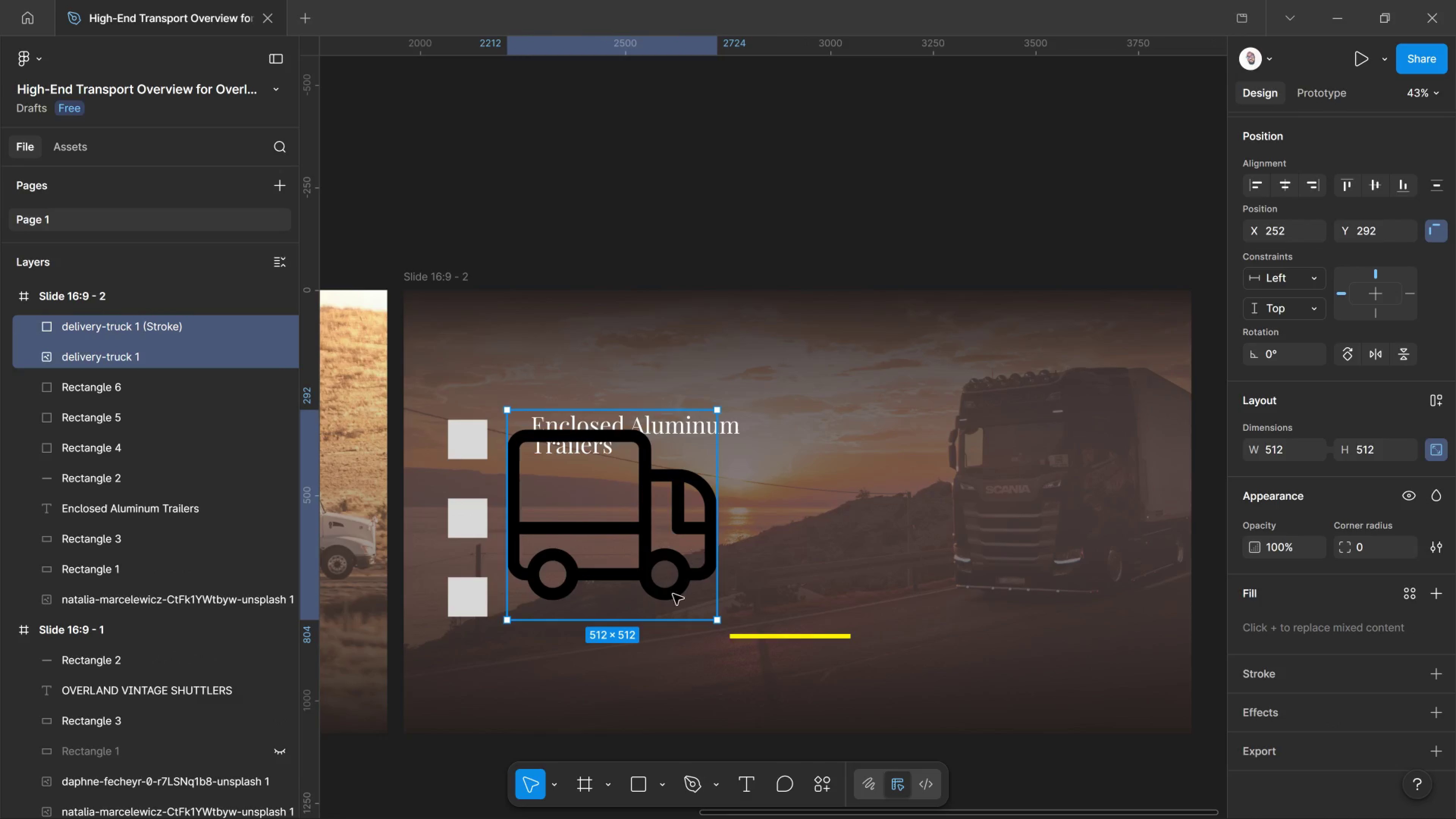 
left_click([674, 588])
 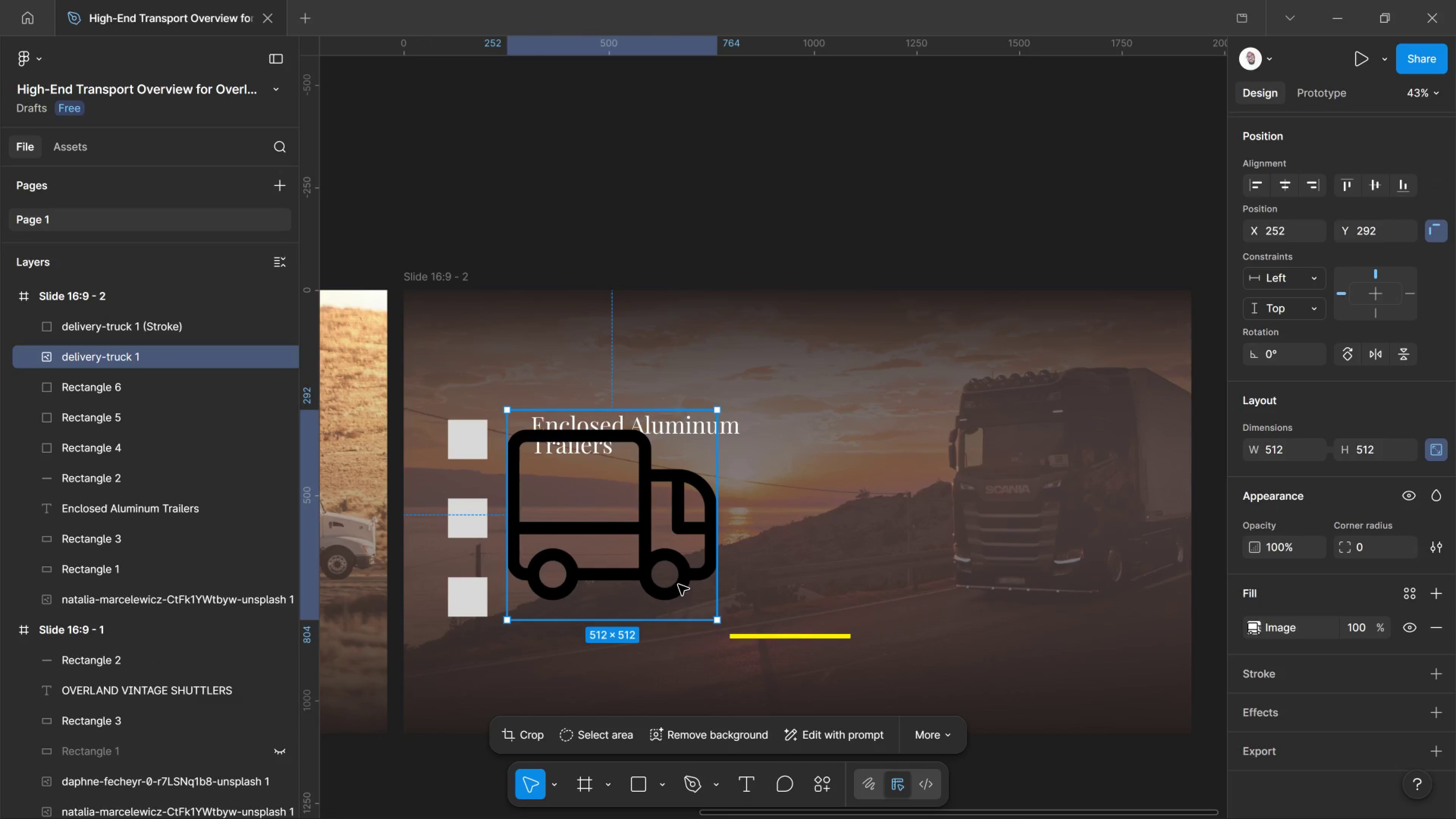 
left_click_drag(start_coordinate=[678, 585], to_coordinate=[968, 561])
 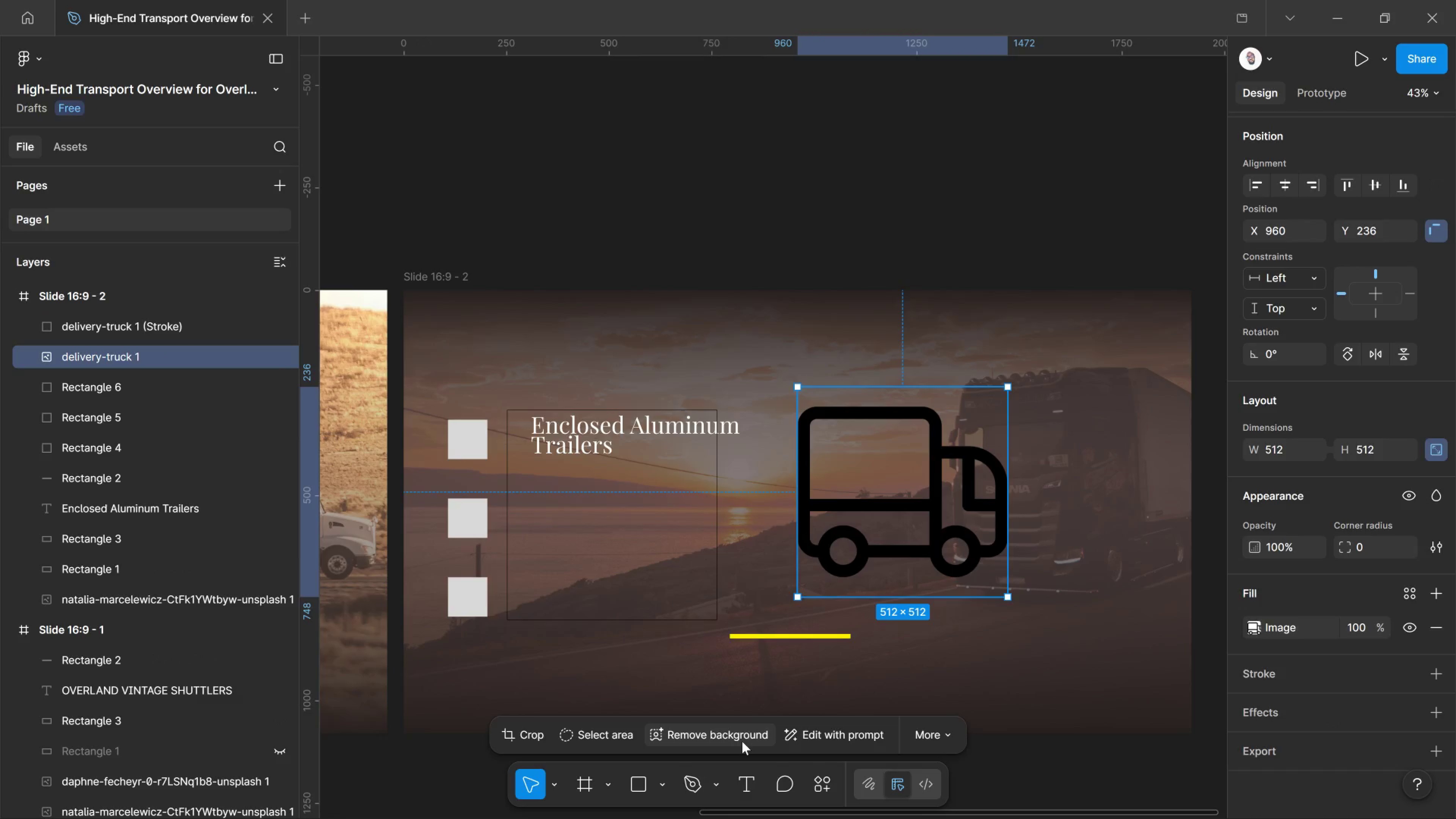 
left_click([742, 741])
 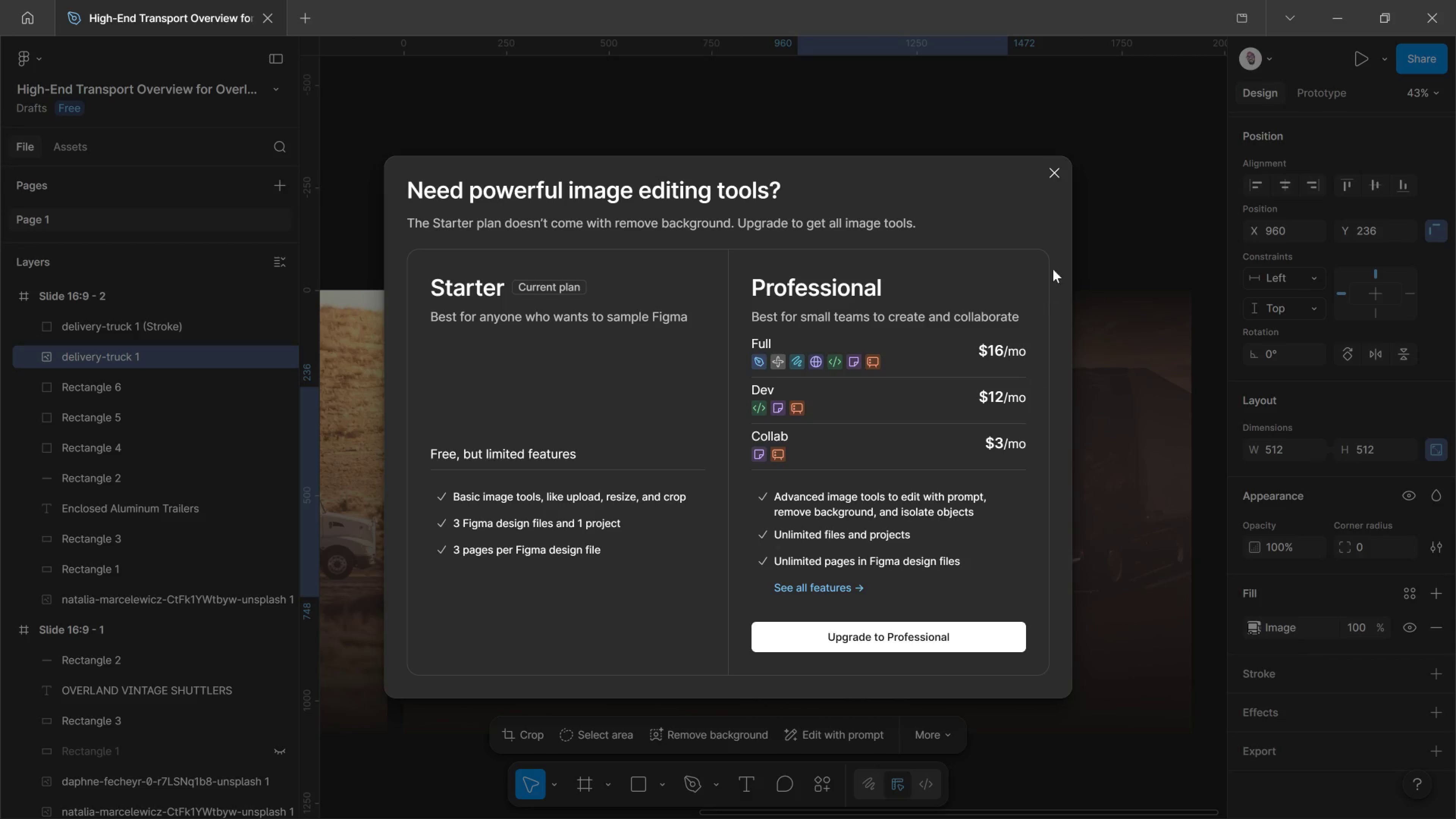 
left_click([1051, 178])
 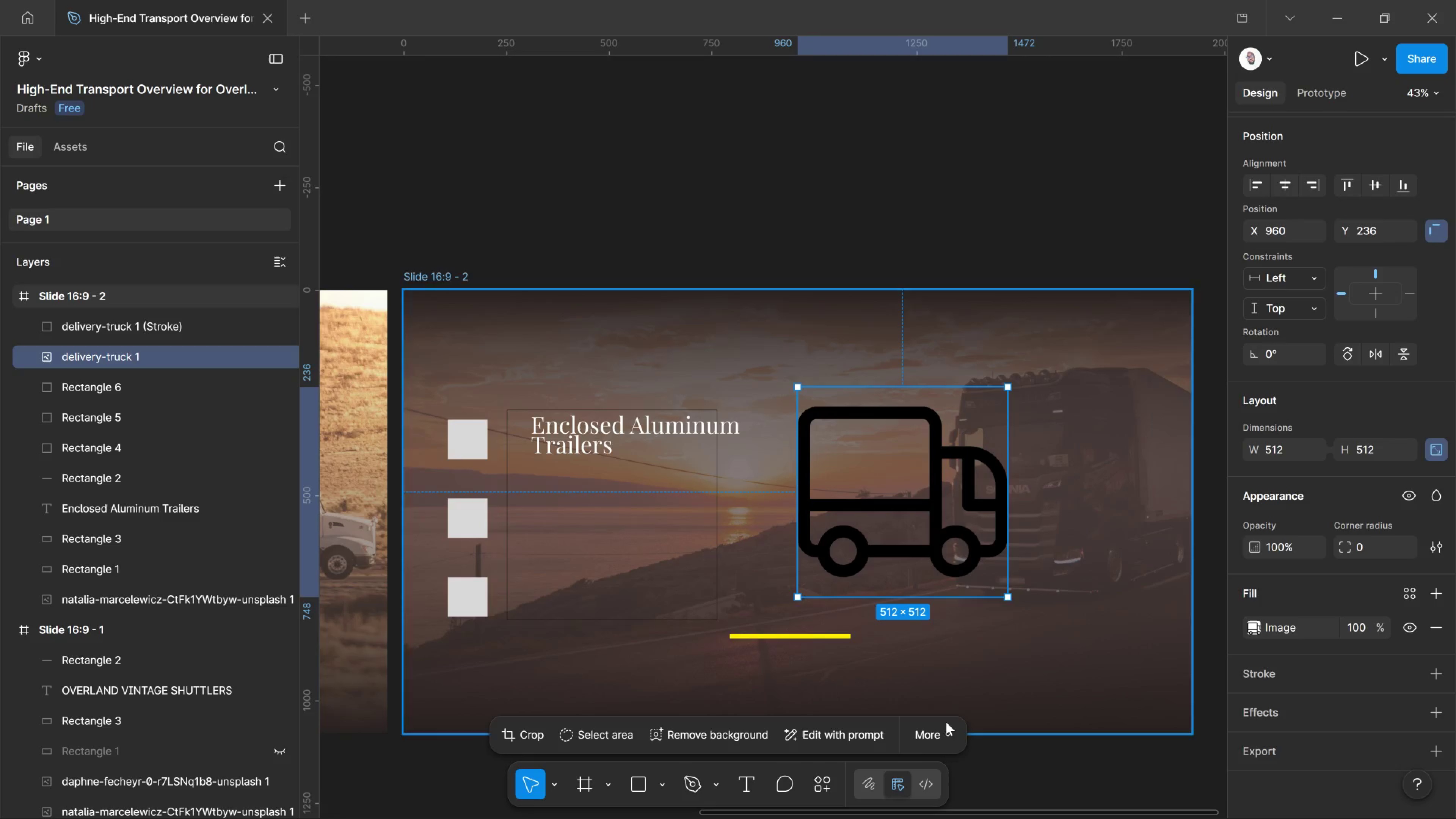 
left_click([935, 735])
 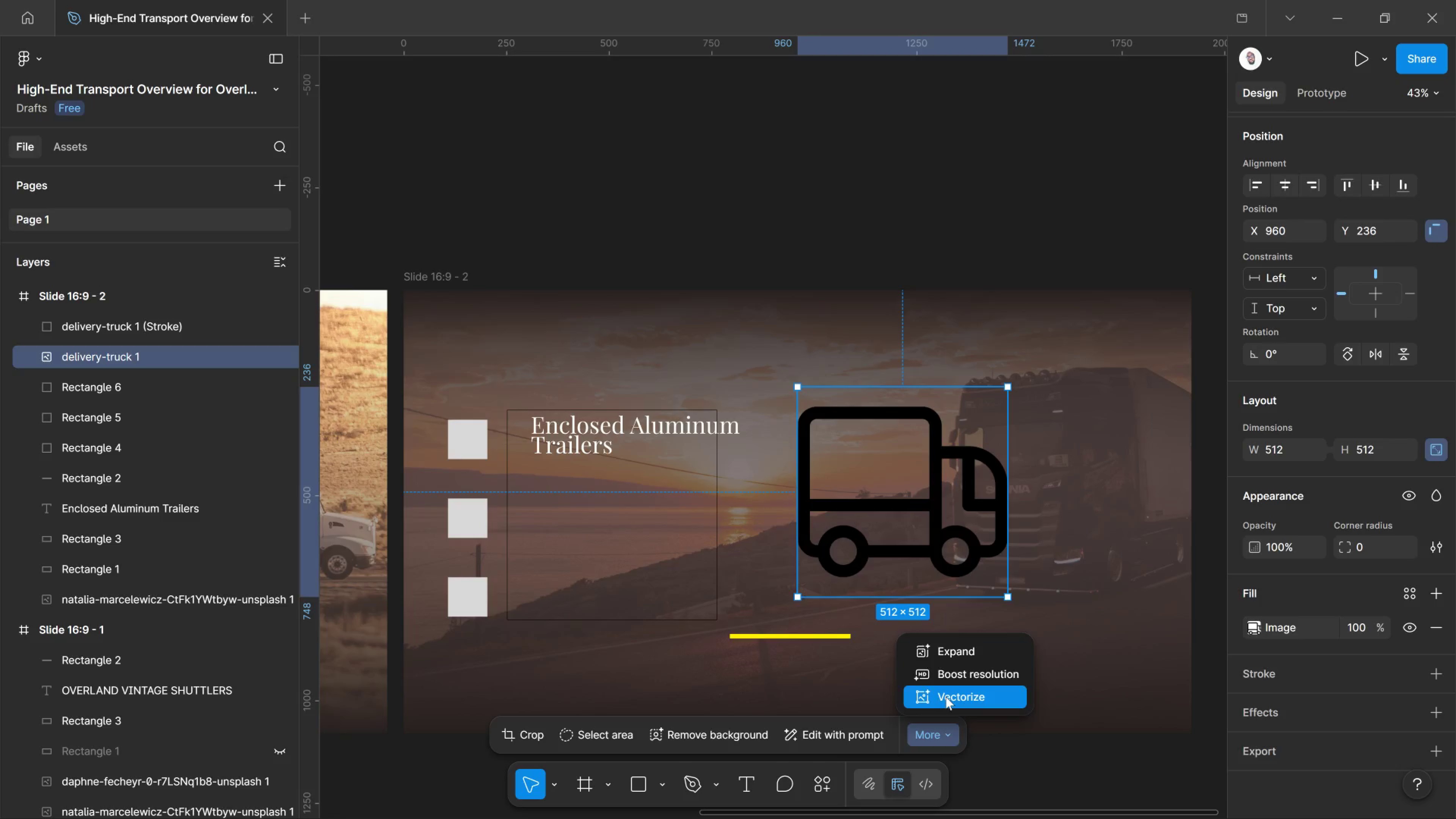 
left_click([946, 697])
 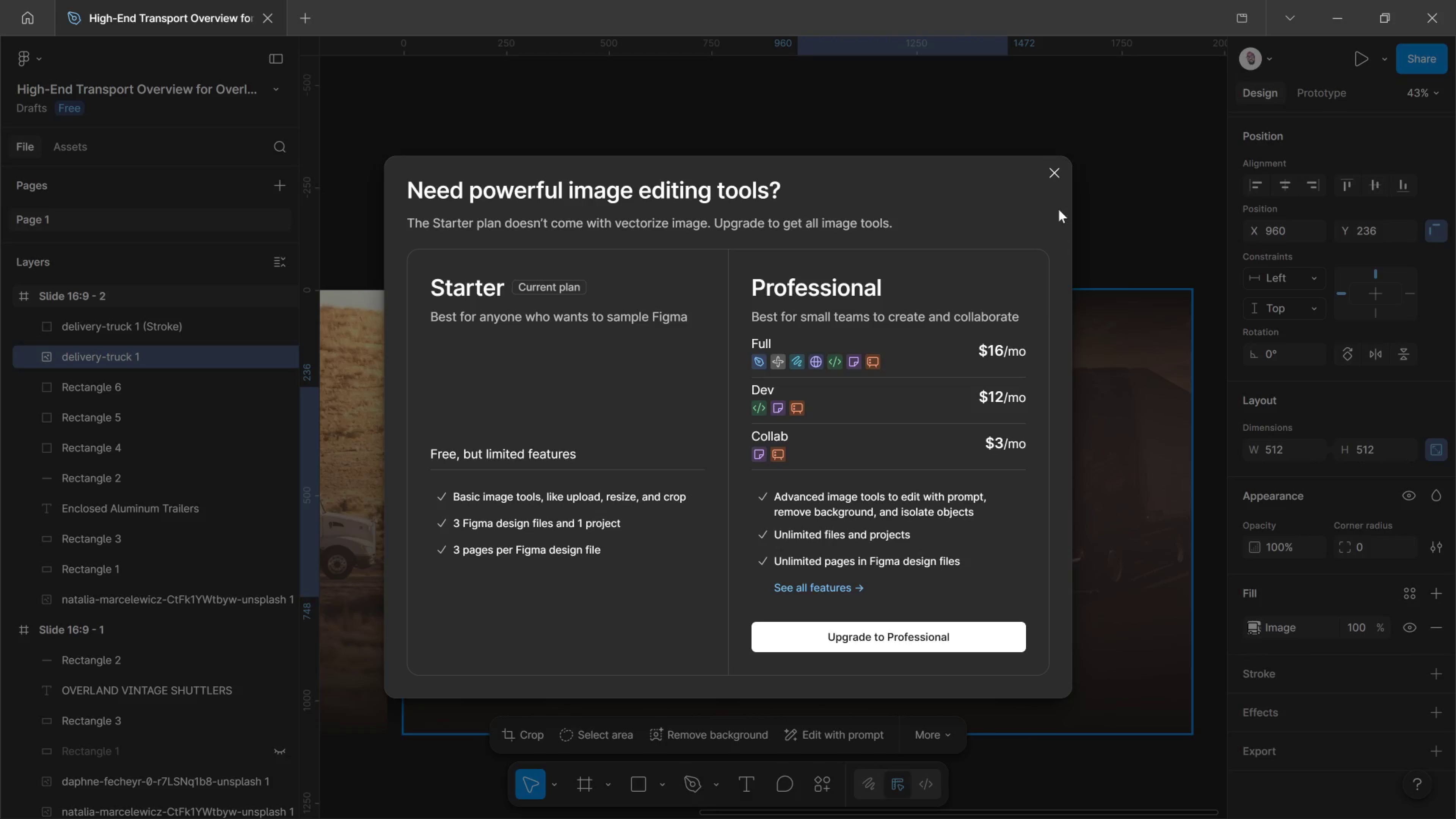 
left_click([1050, 178])
 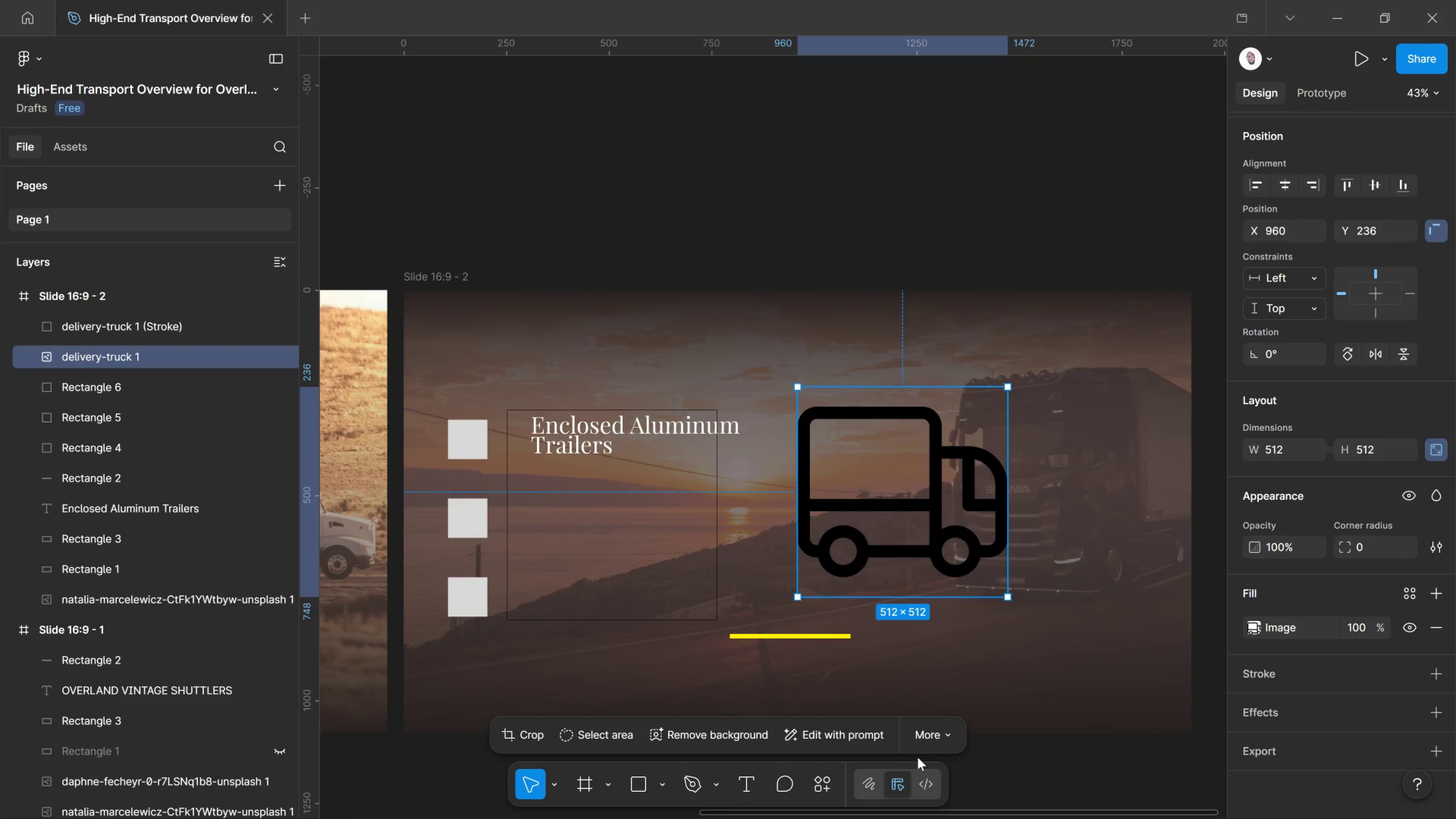 
right_click([945, 560])
 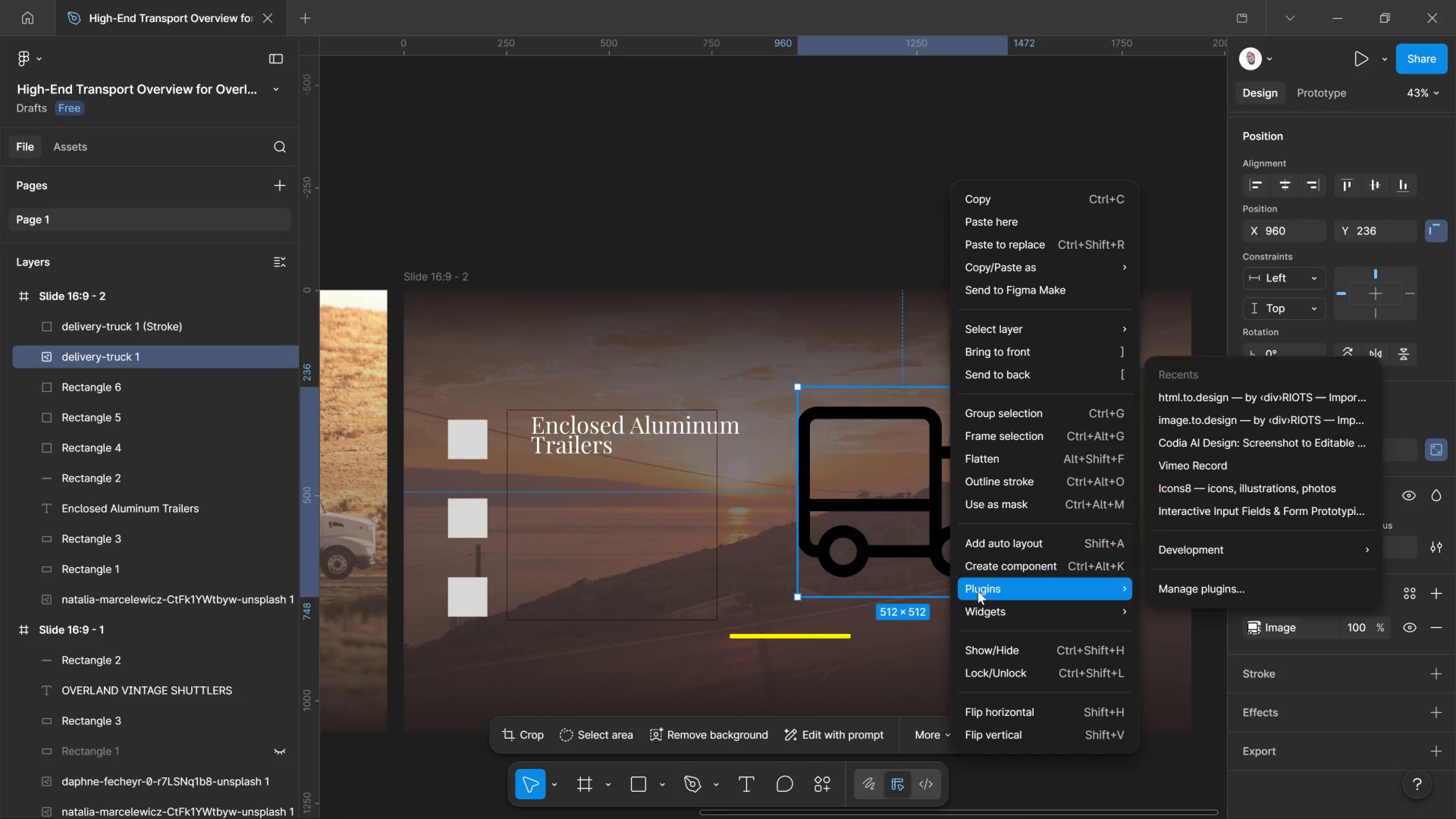 
left_click([978, 591])
 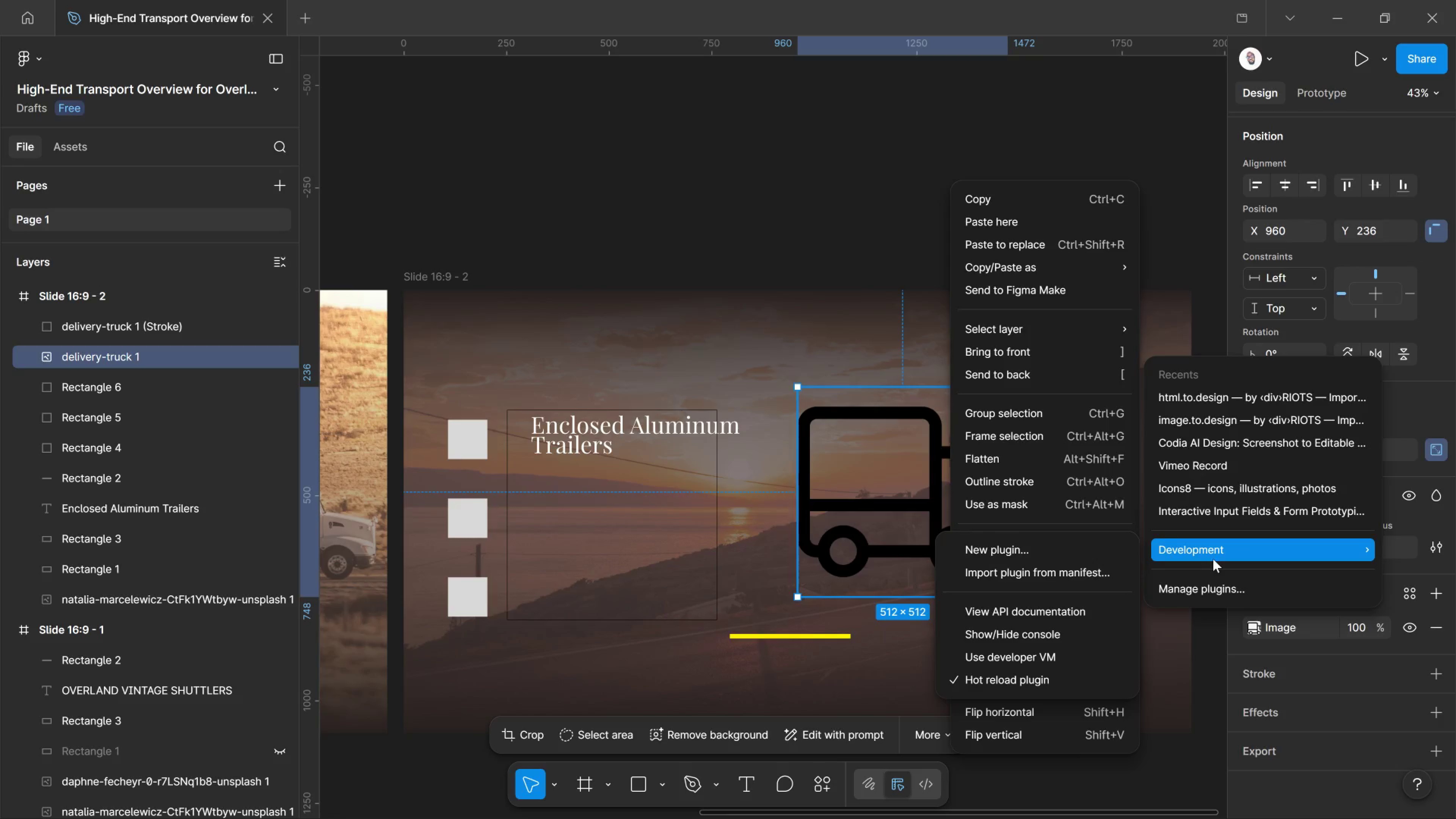 
left_click([1222, 592])
 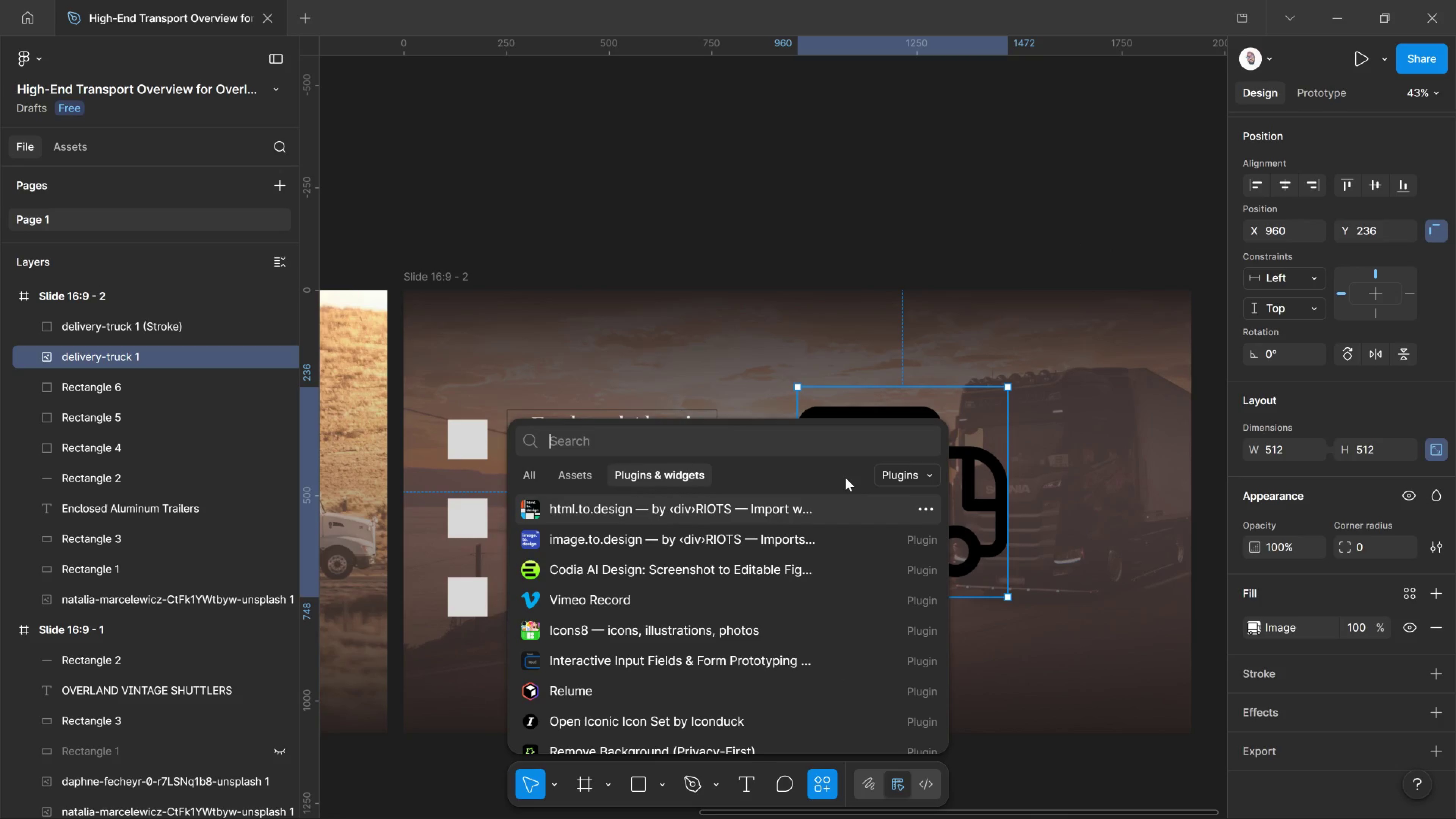 
type(vectorize)
 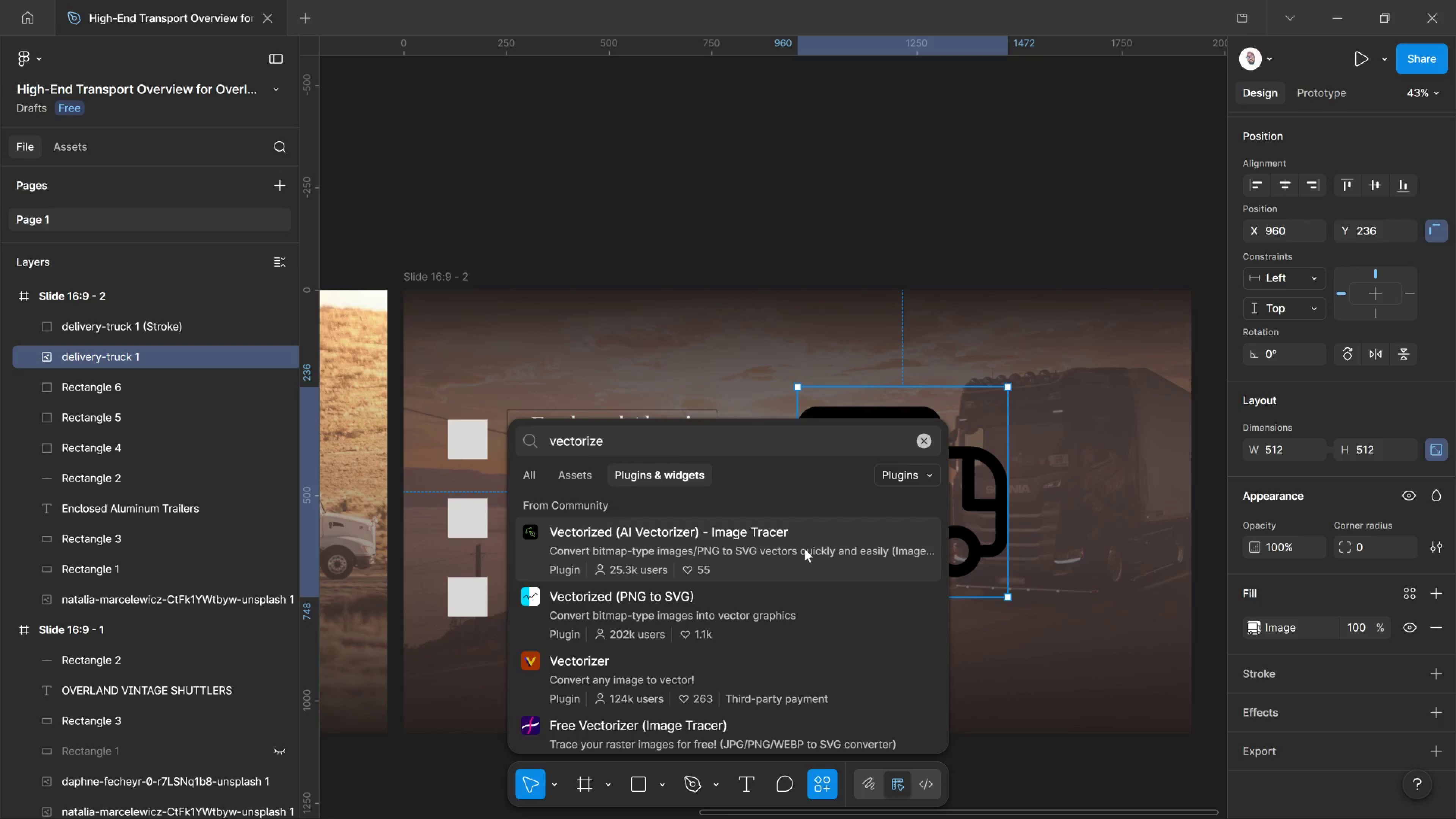 
wait(6.34)
 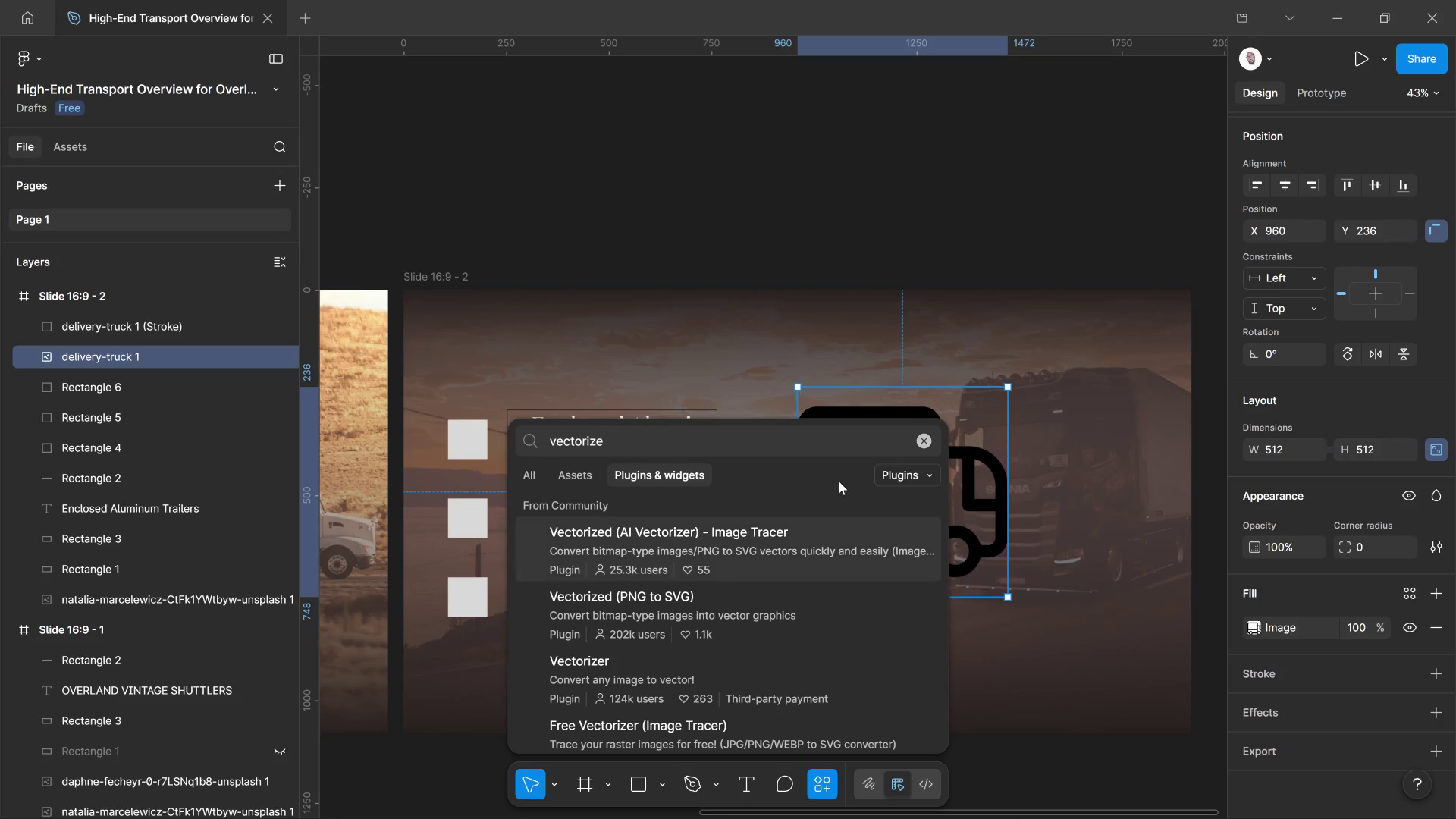 
left_click([805, 549])
 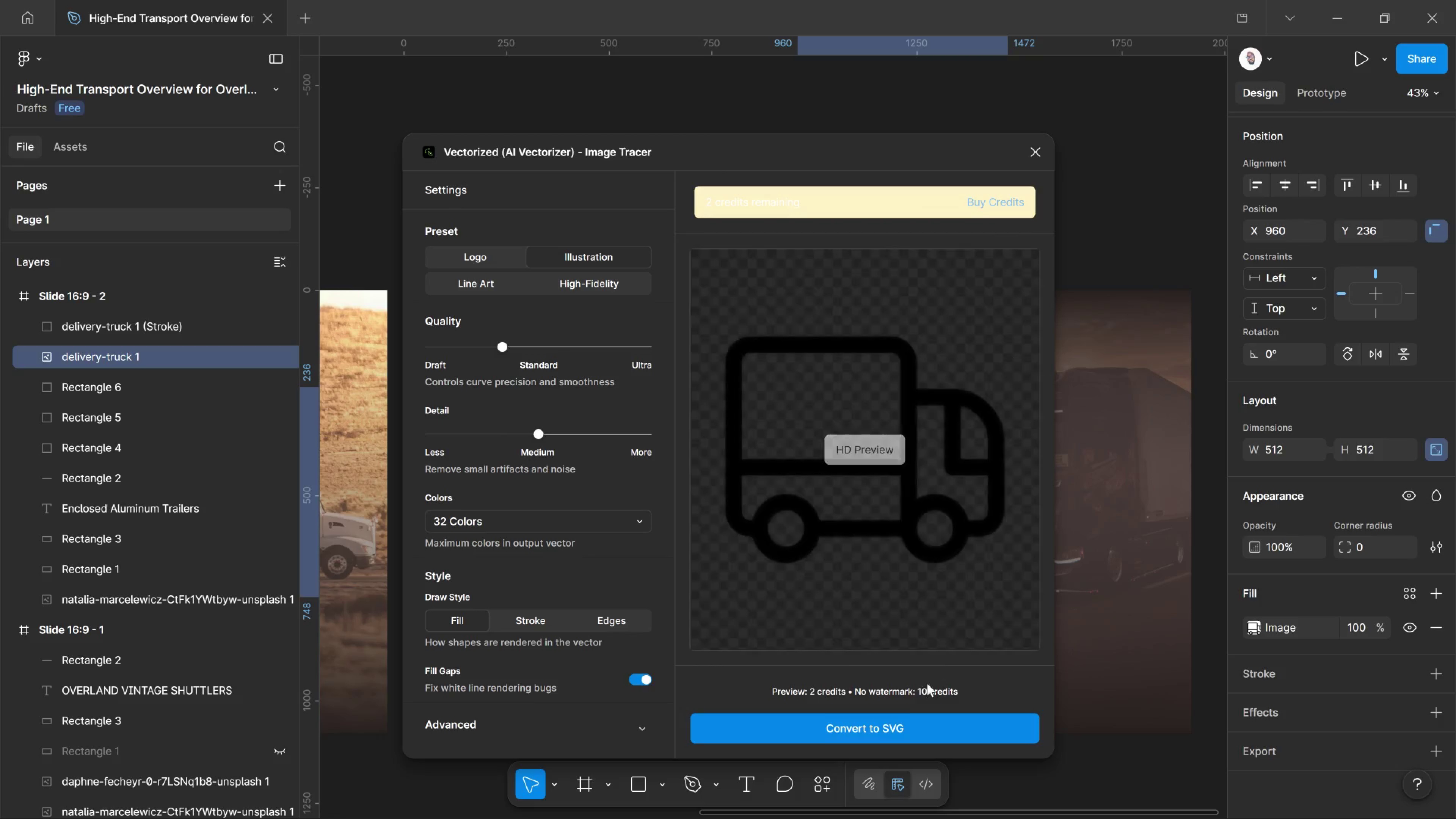 
wait(11.79)
 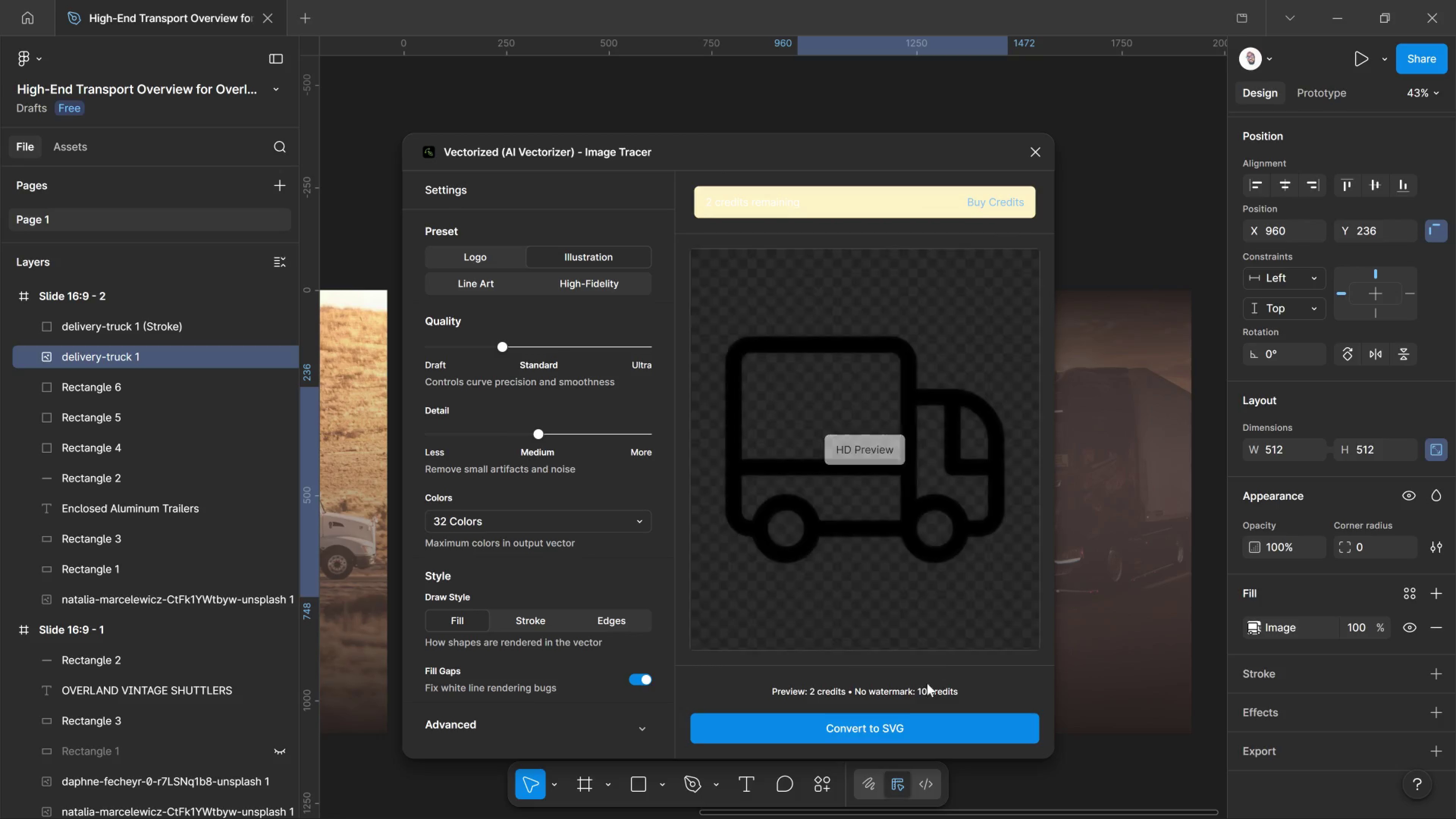 
left_click([887, 733])
 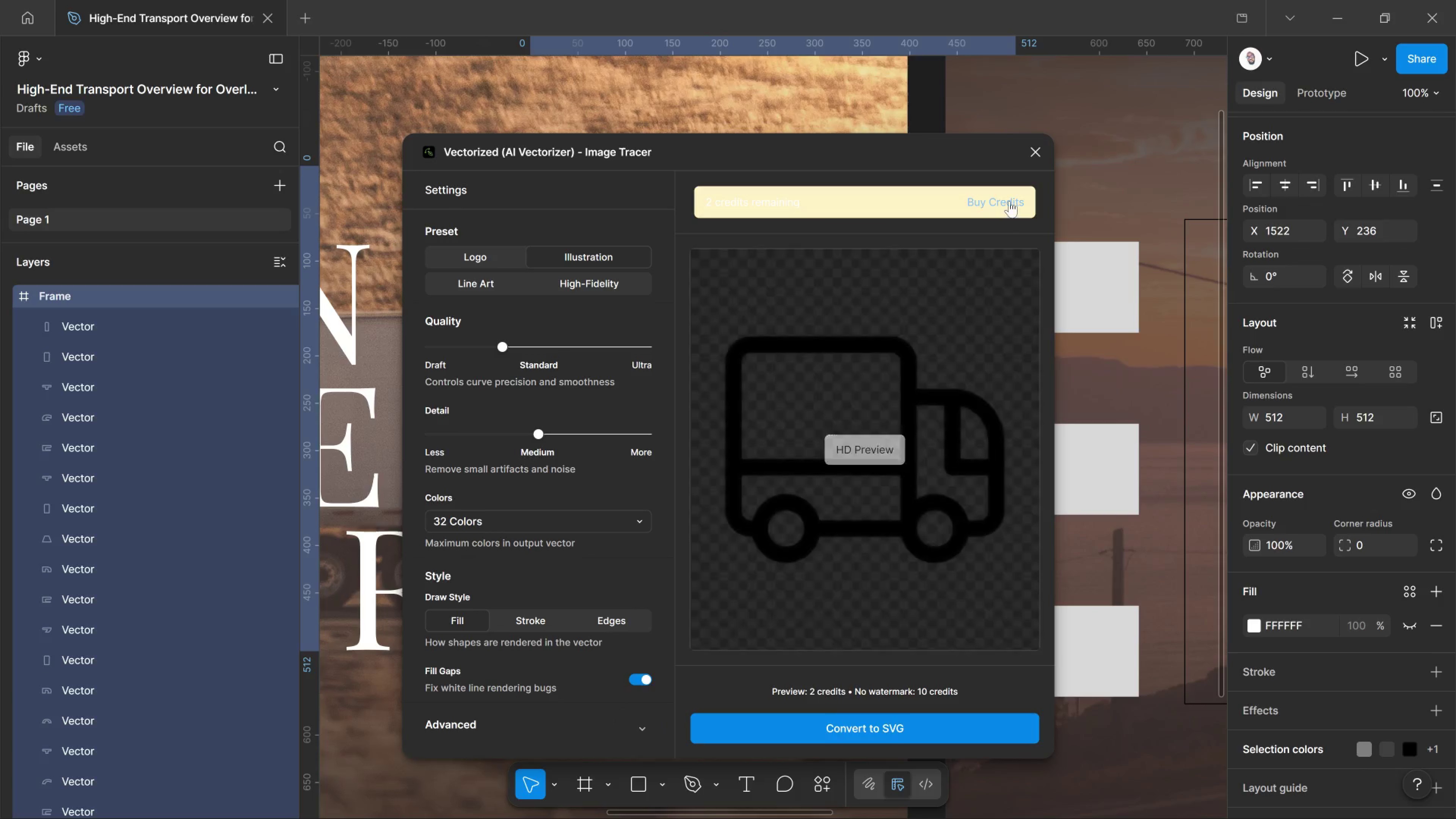 
wait(11.47)
 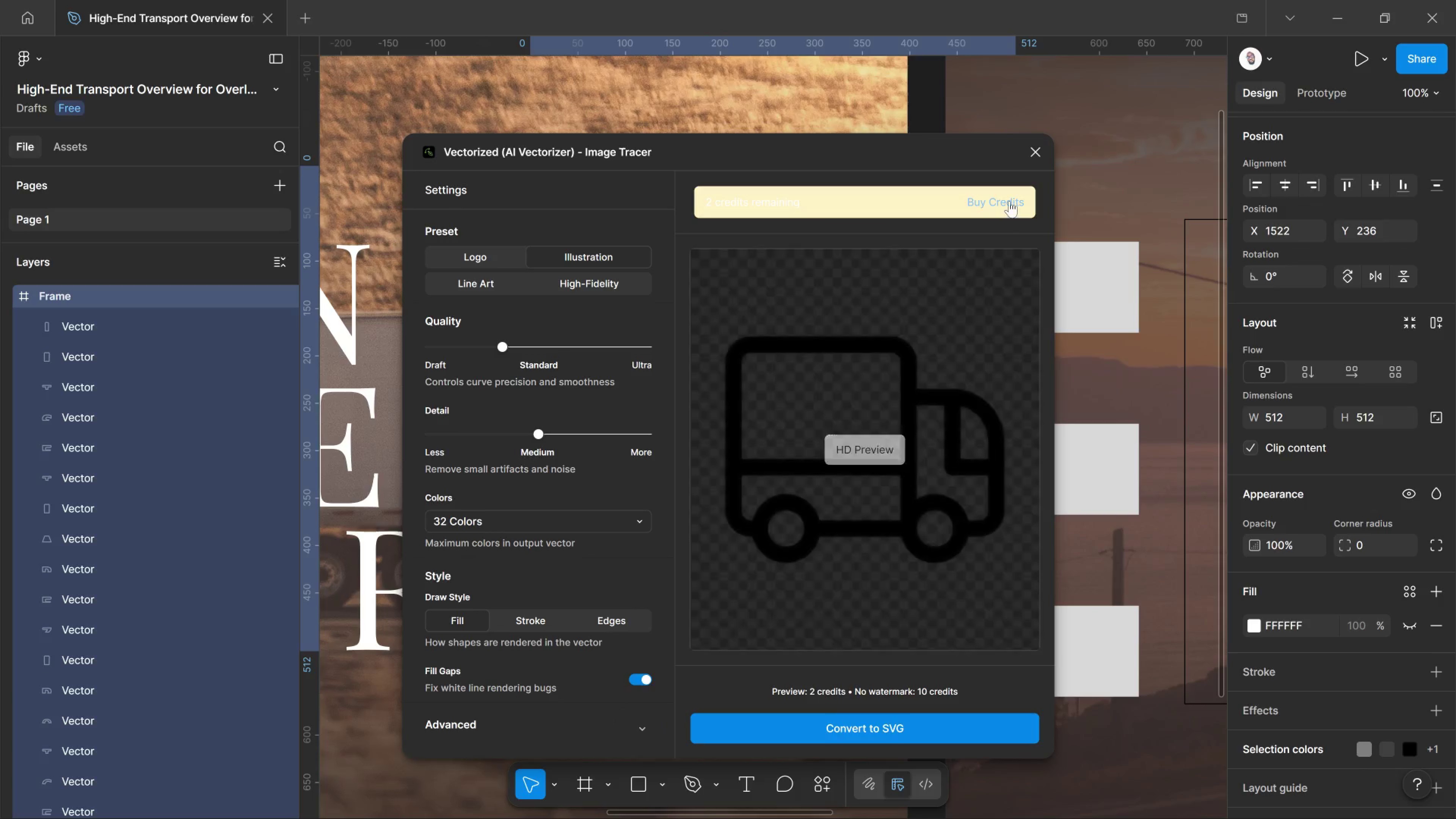 
left_click([1032, 152])
 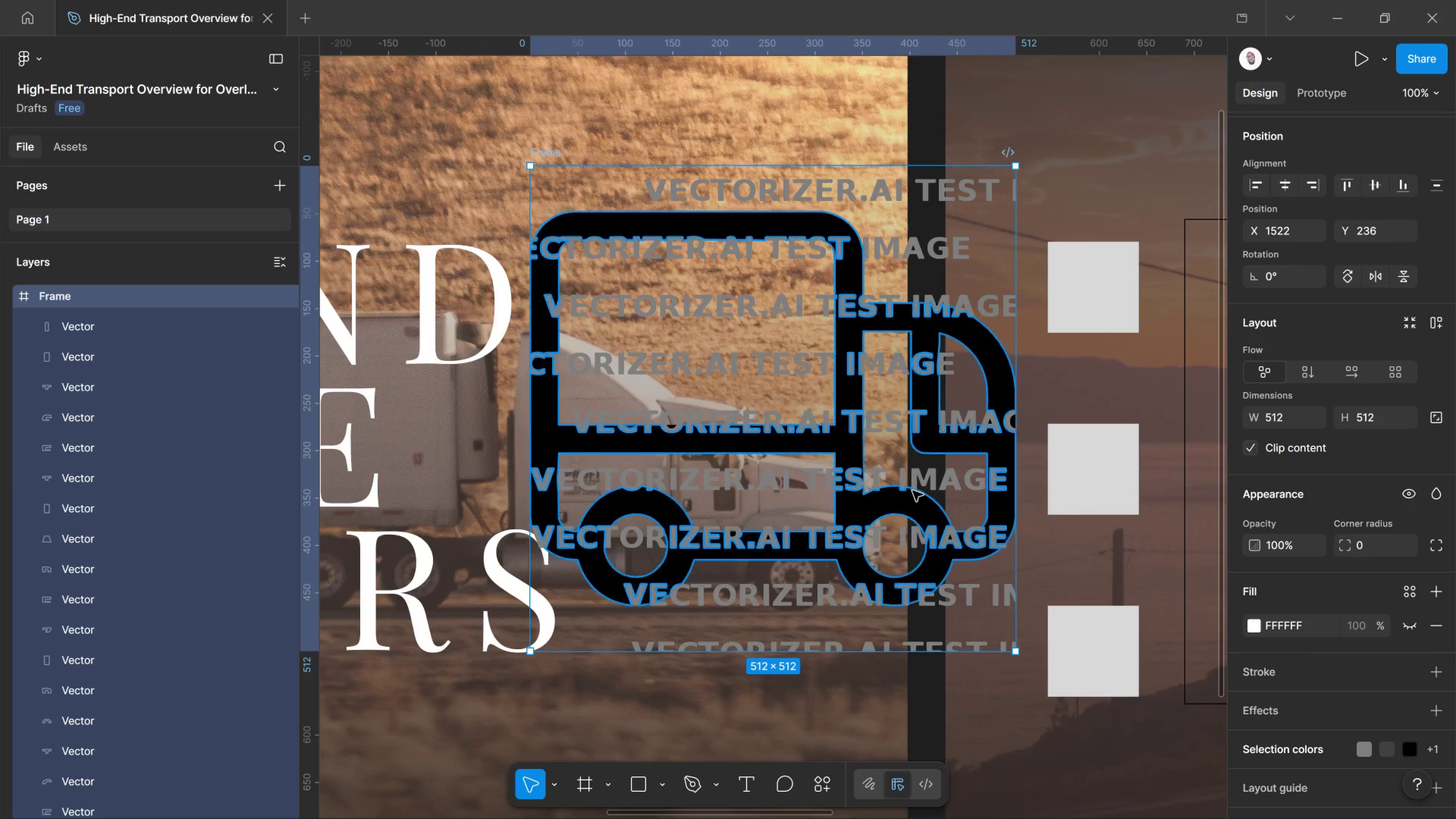 
left_click_drag(start_coordinate=[803, 606], to_coordinate=[801, 606])
 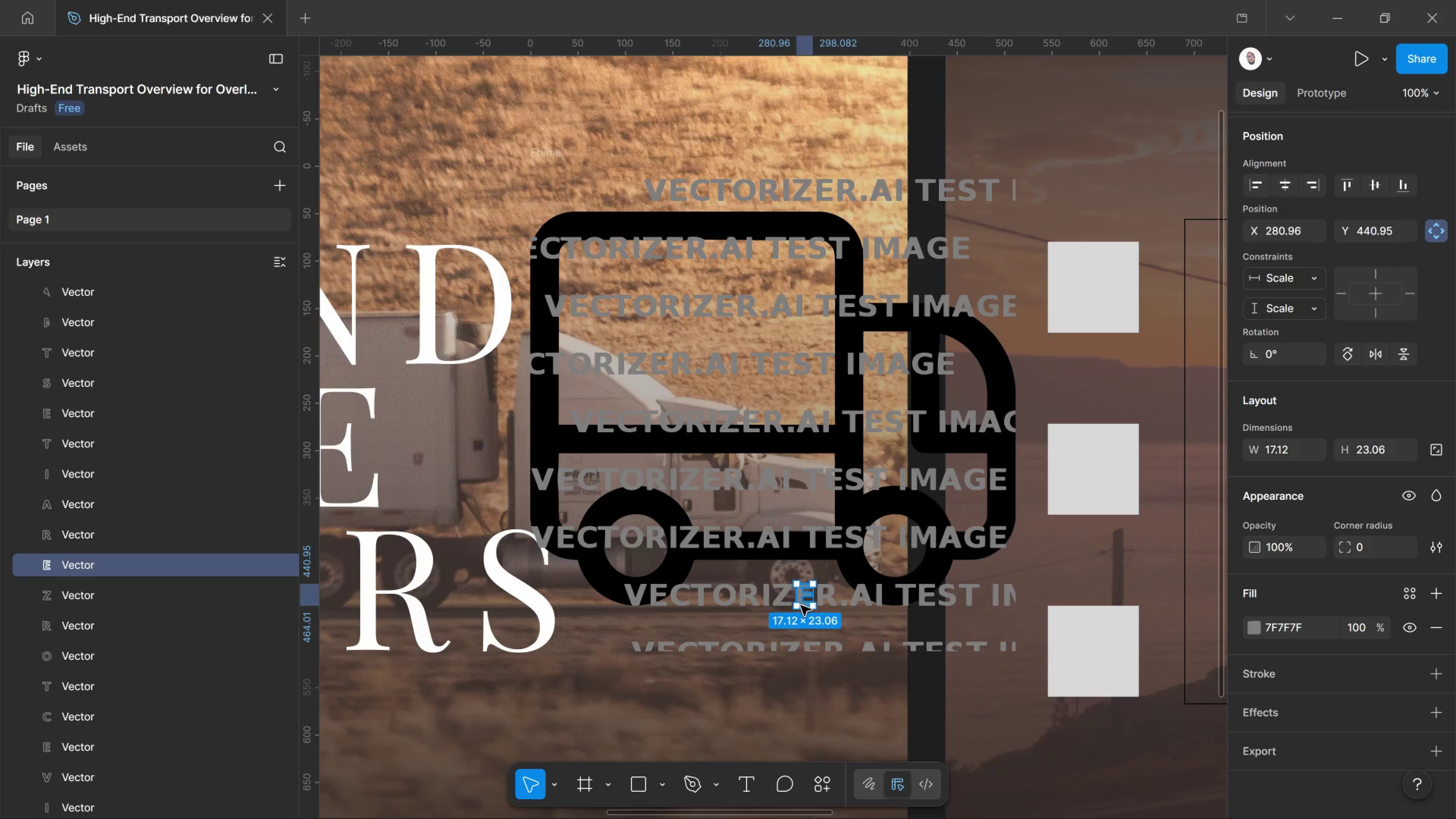 
left_click([801, 606])
 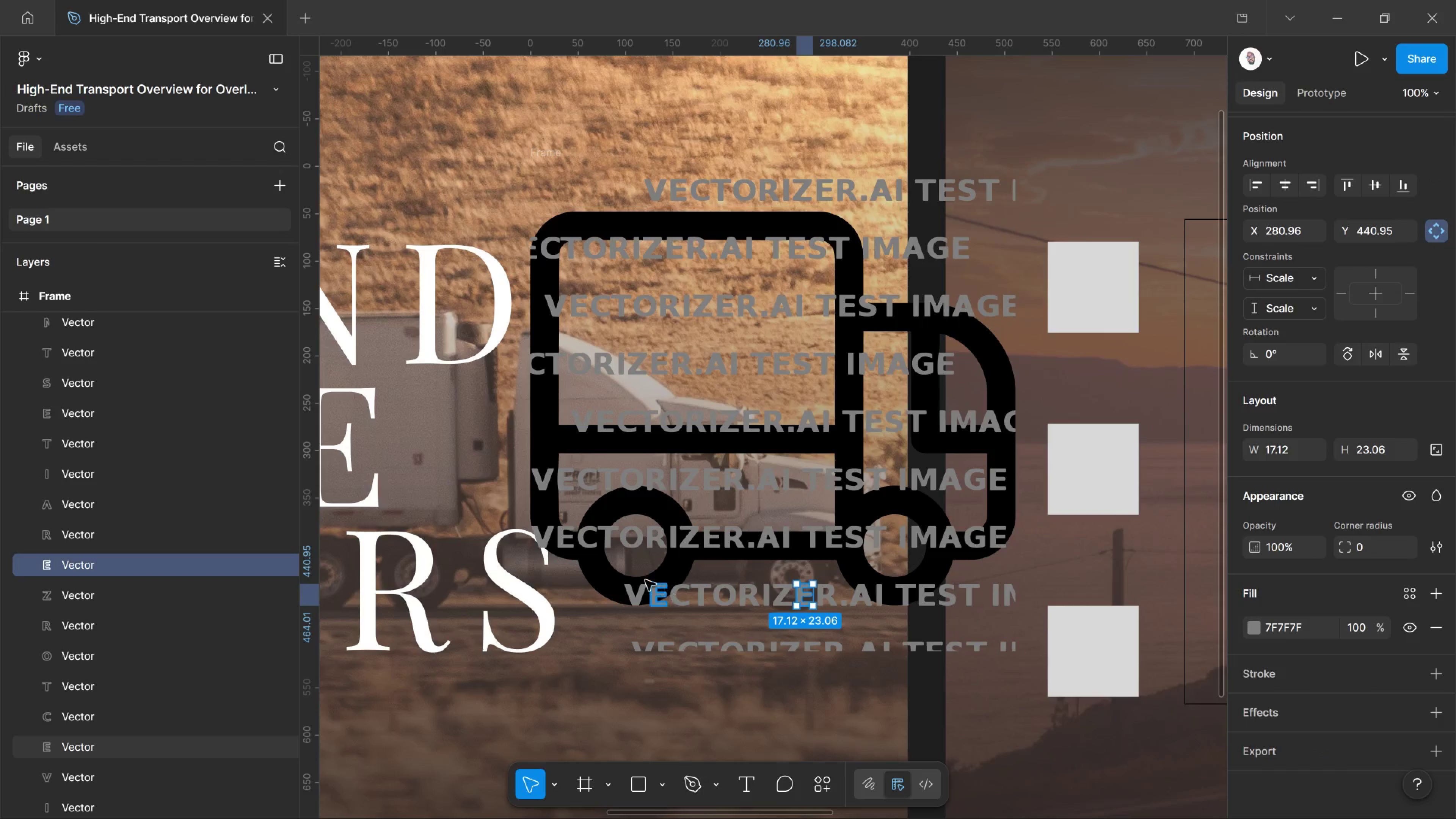 
left_click([669, 573])
 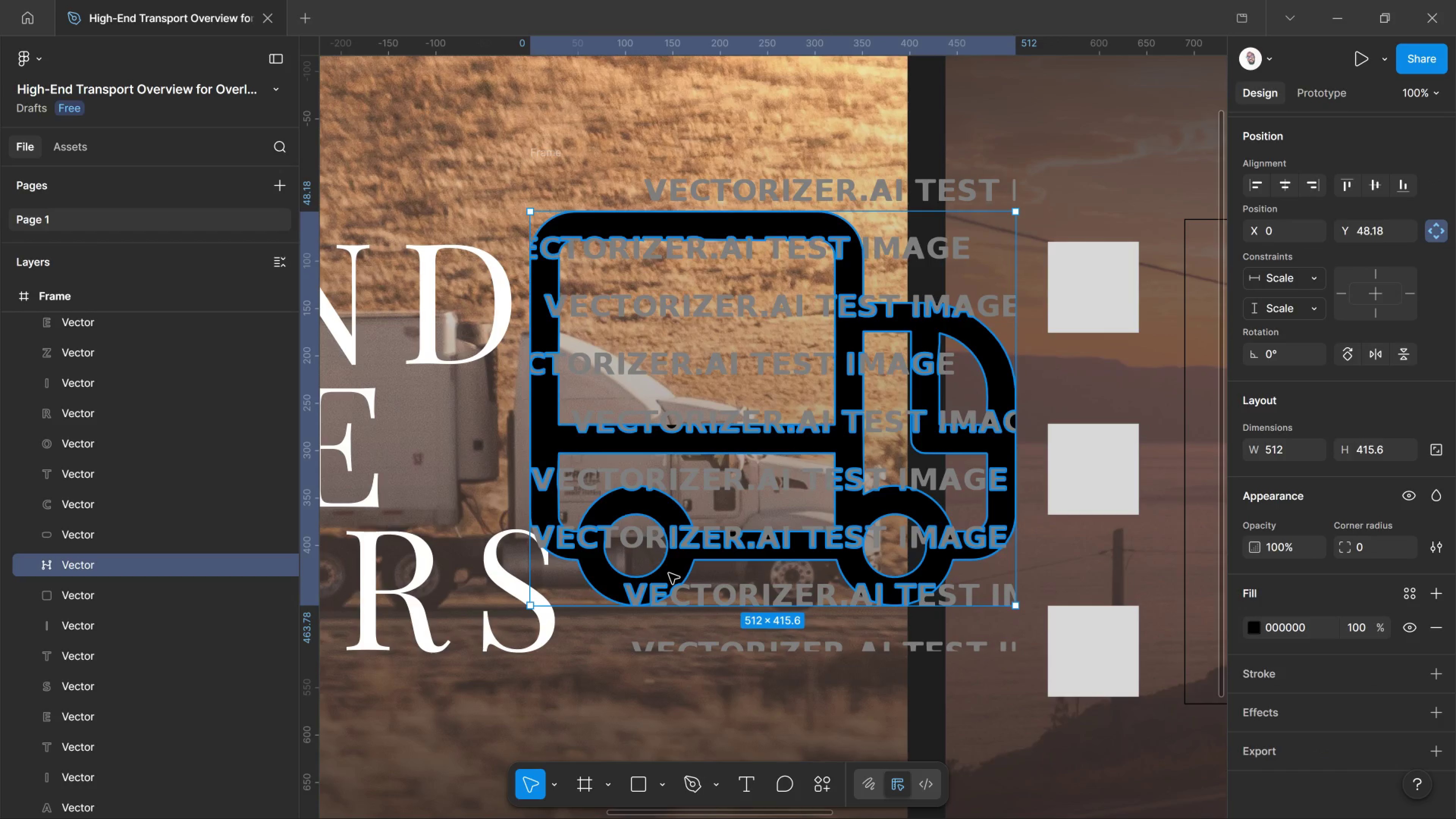 
left_click_drag(start_coordinate=[669, 573], to_coordinate=[724, 580])
 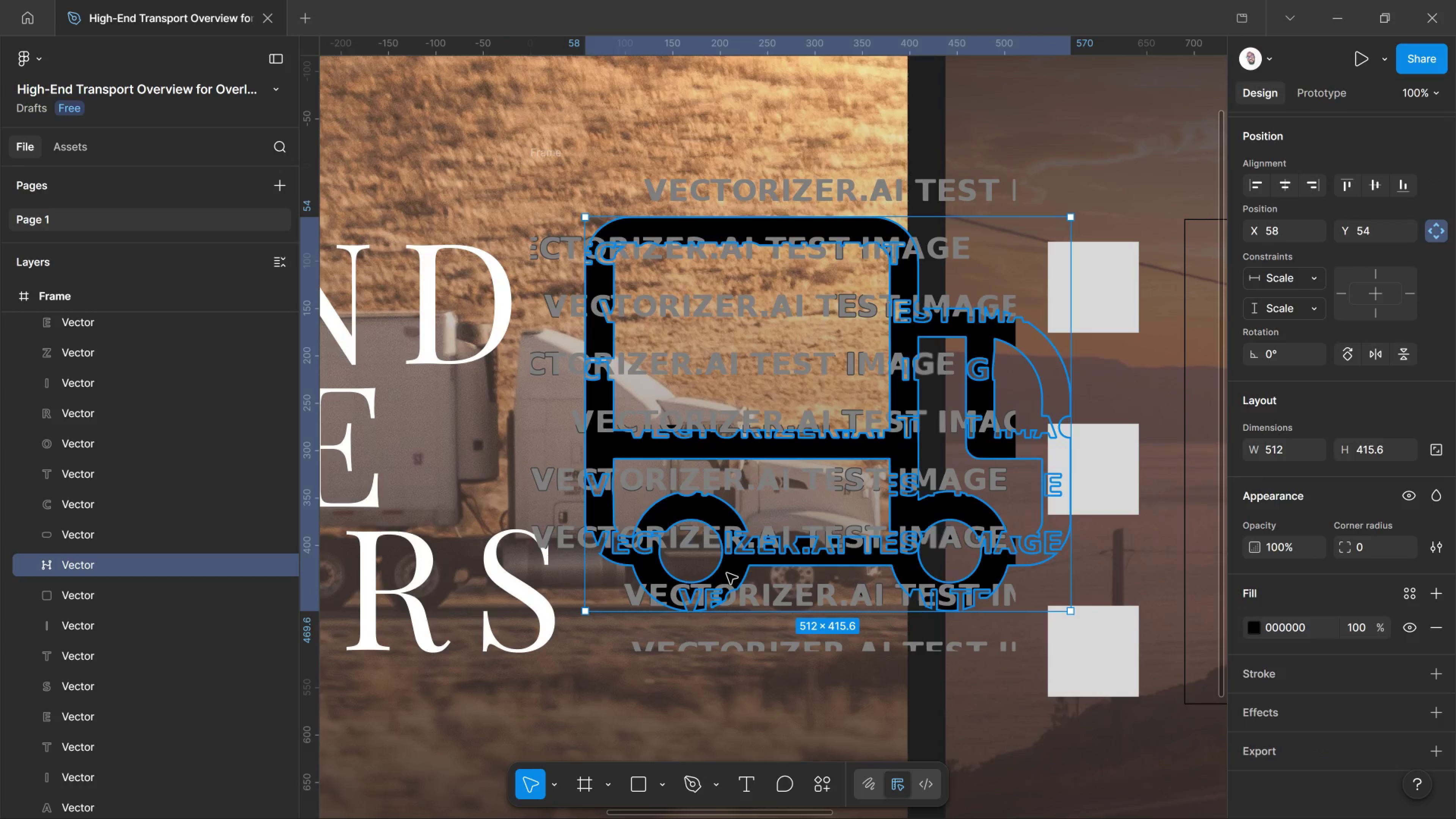 
double_click([726, 573])
 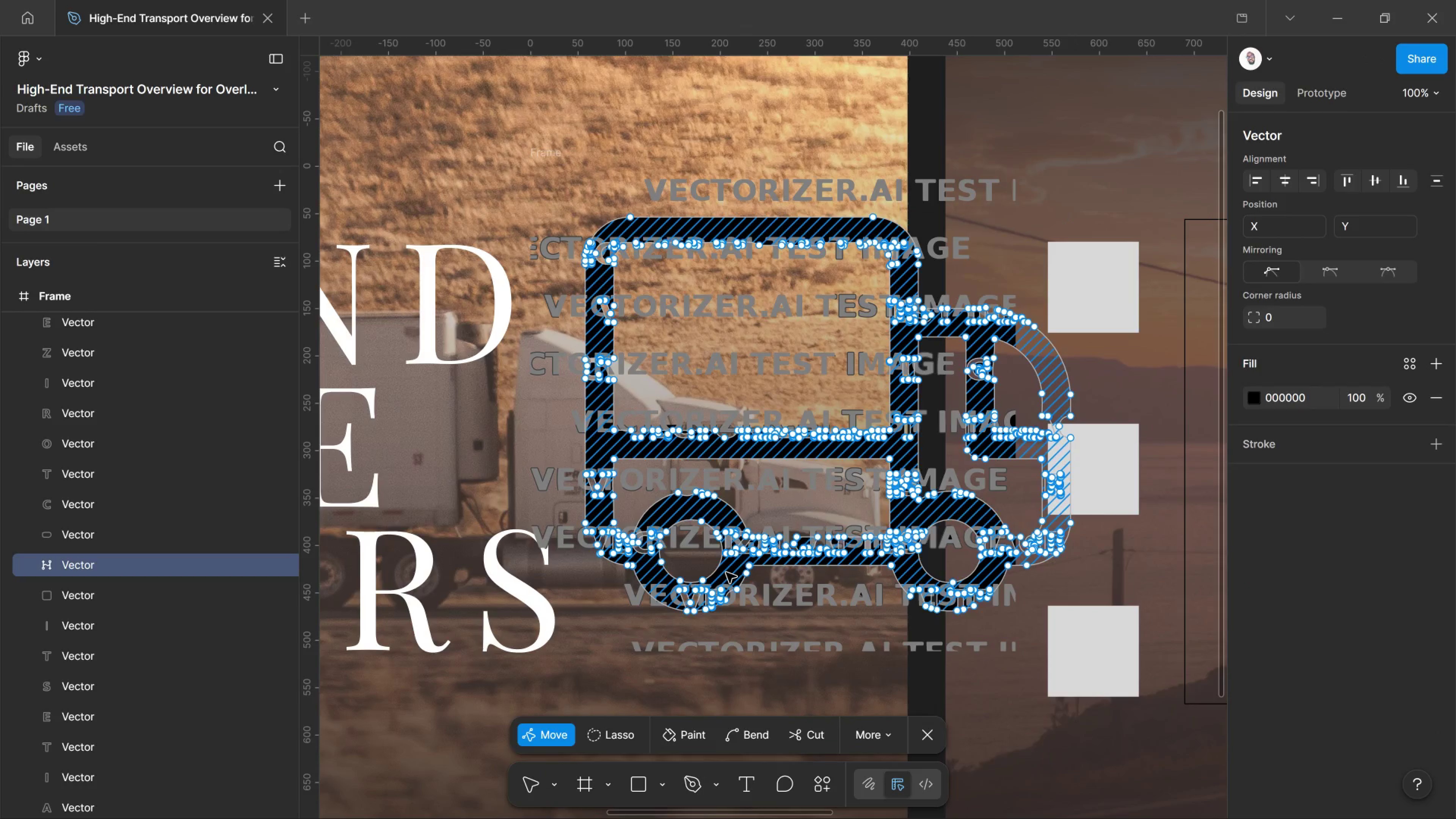 
left_click_drag(start_coordinate=[726, 573], to_coordinate=[641, 584])
 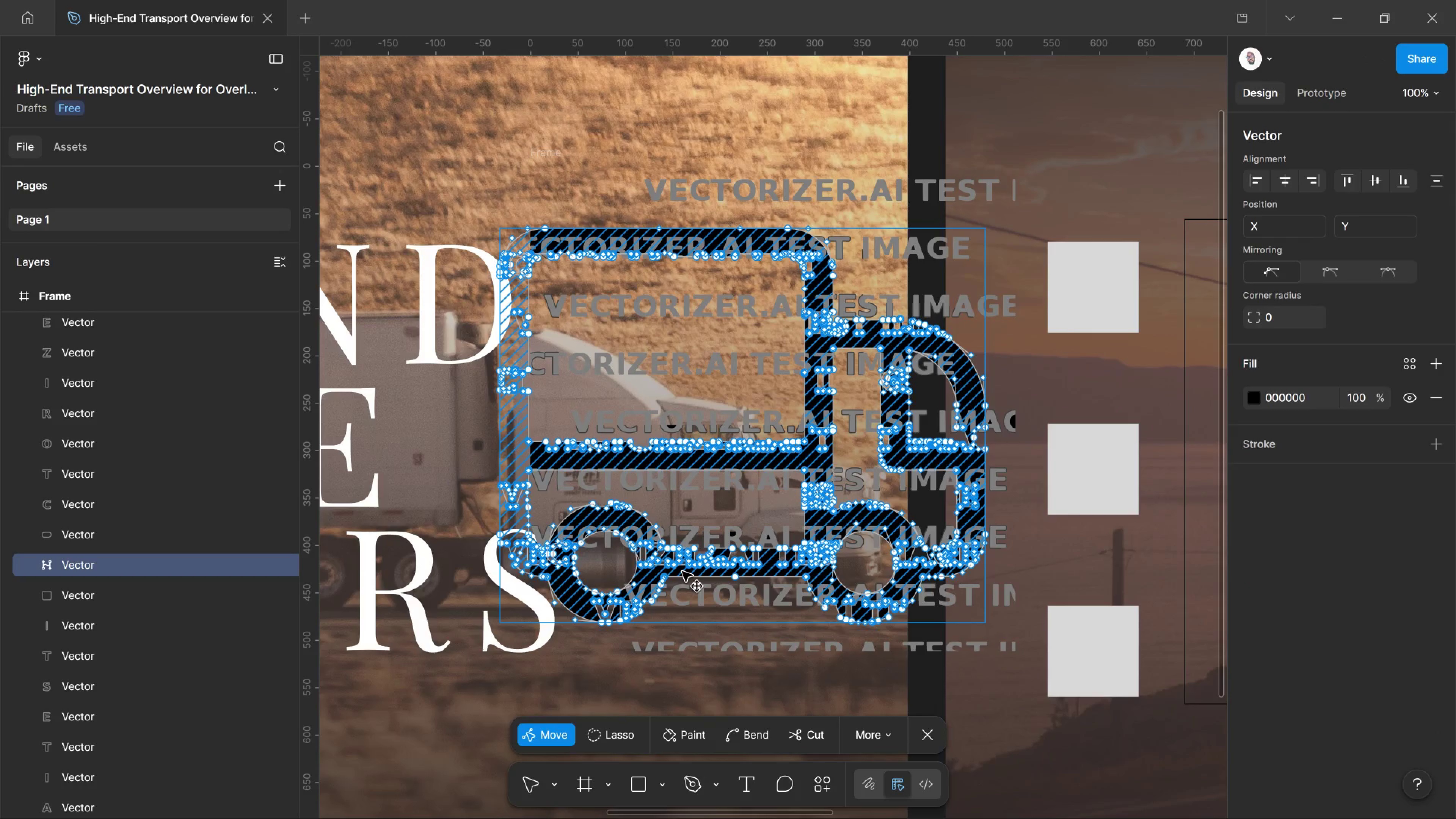 
key(Control+Z)
 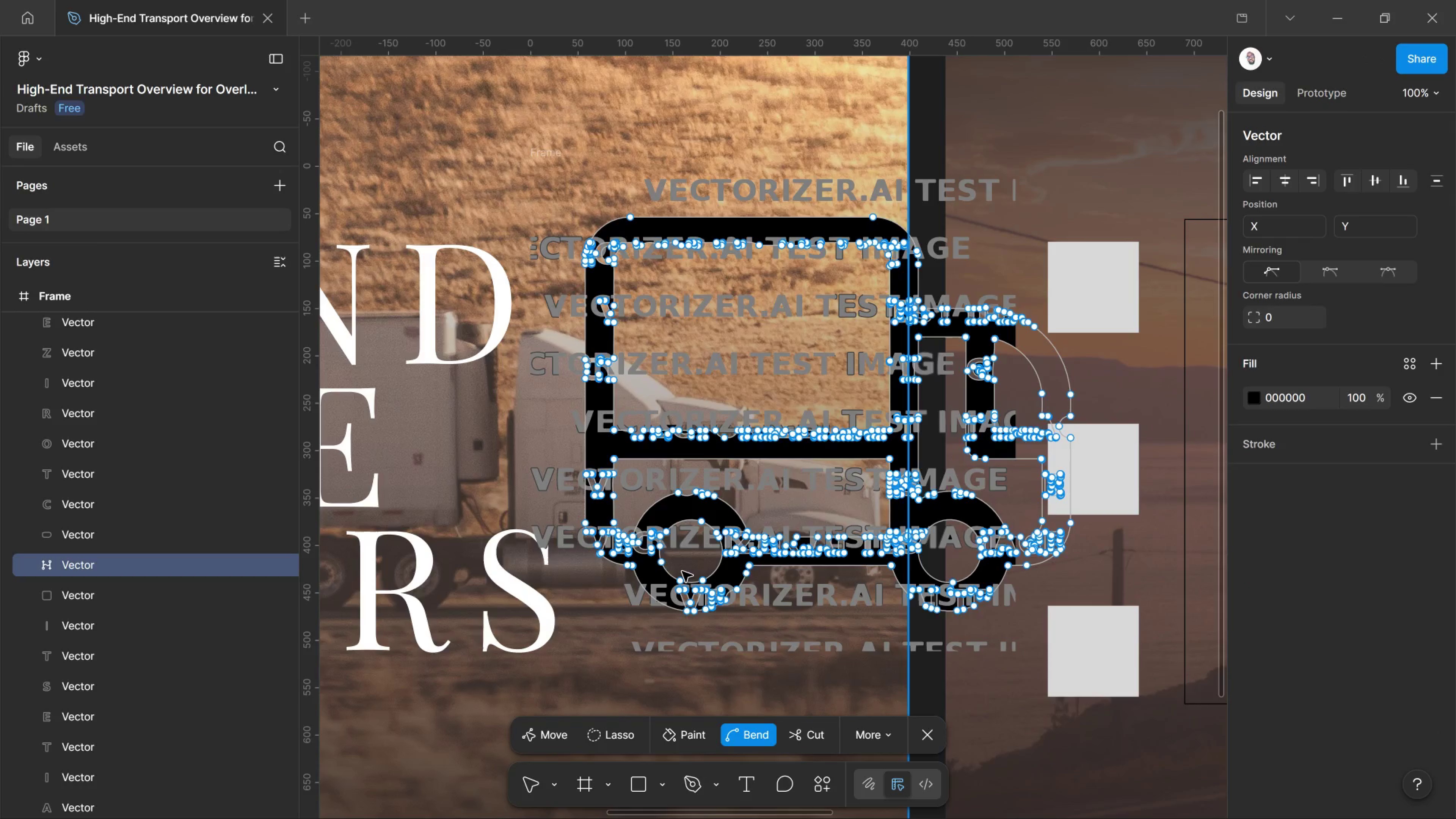 
key(Control+Z)
 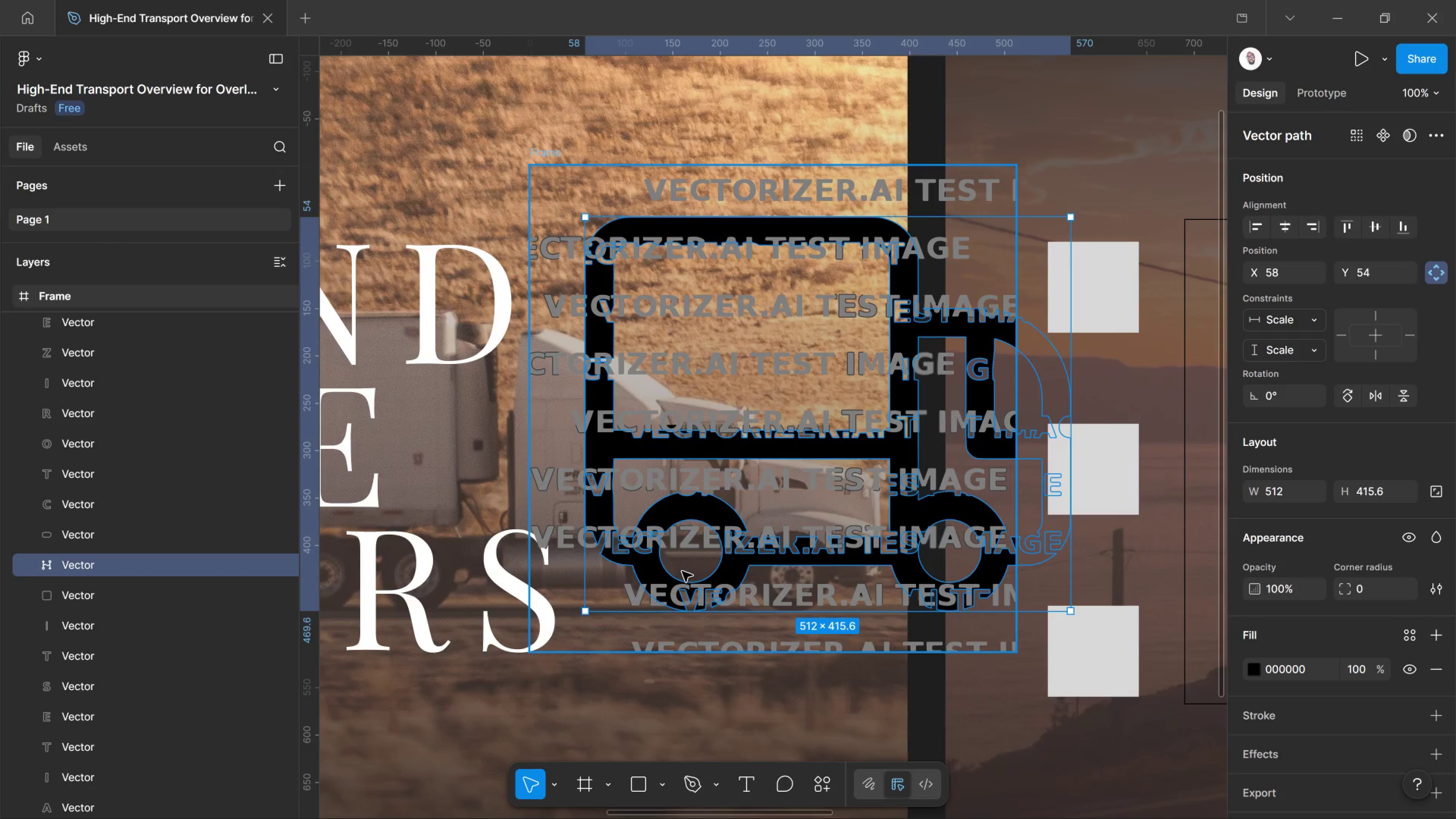 
key(Control+Z)
 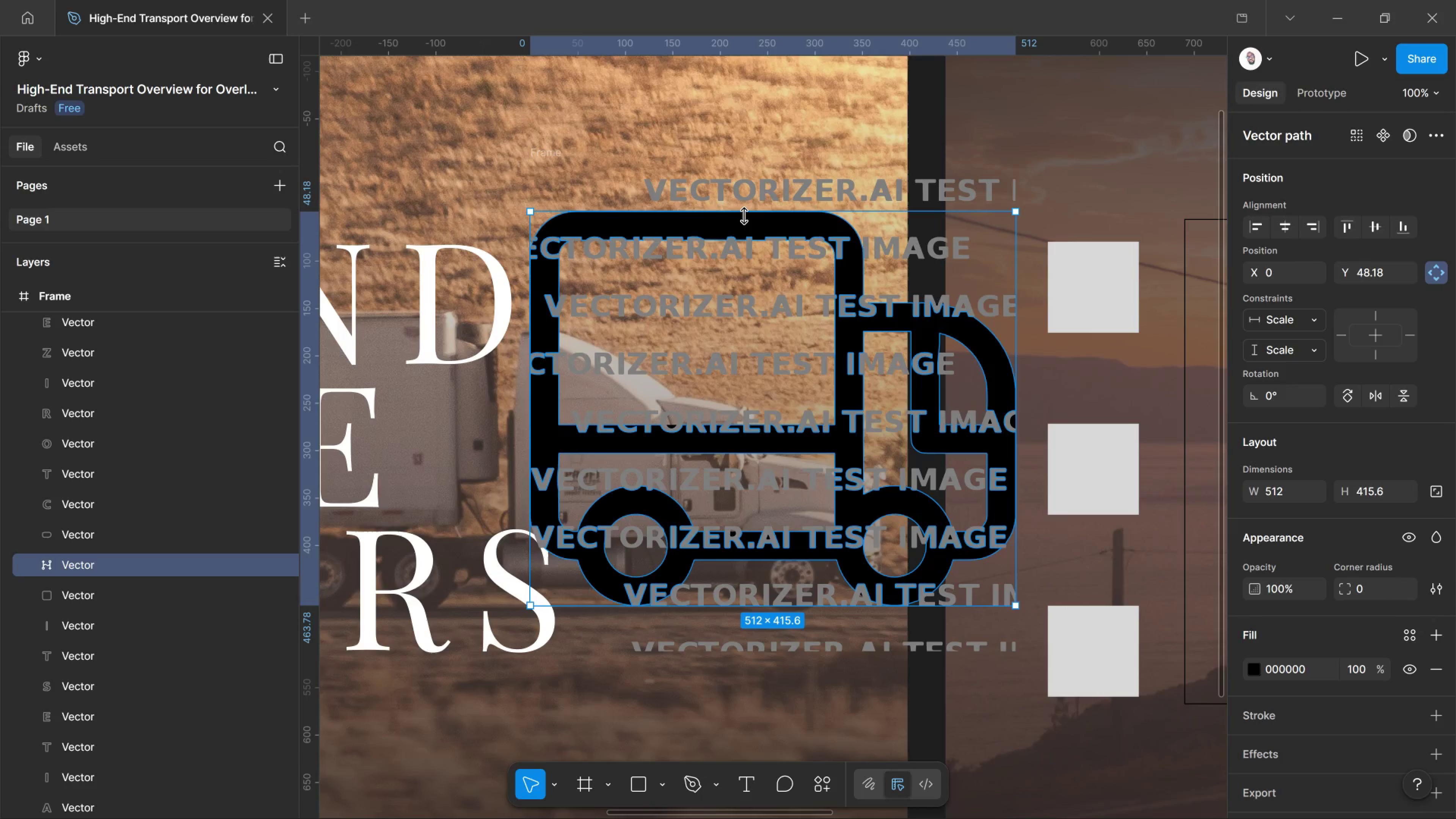 
left_click_drag(start_coordinate=[744, 225], to_coordinate=[684, 264])
 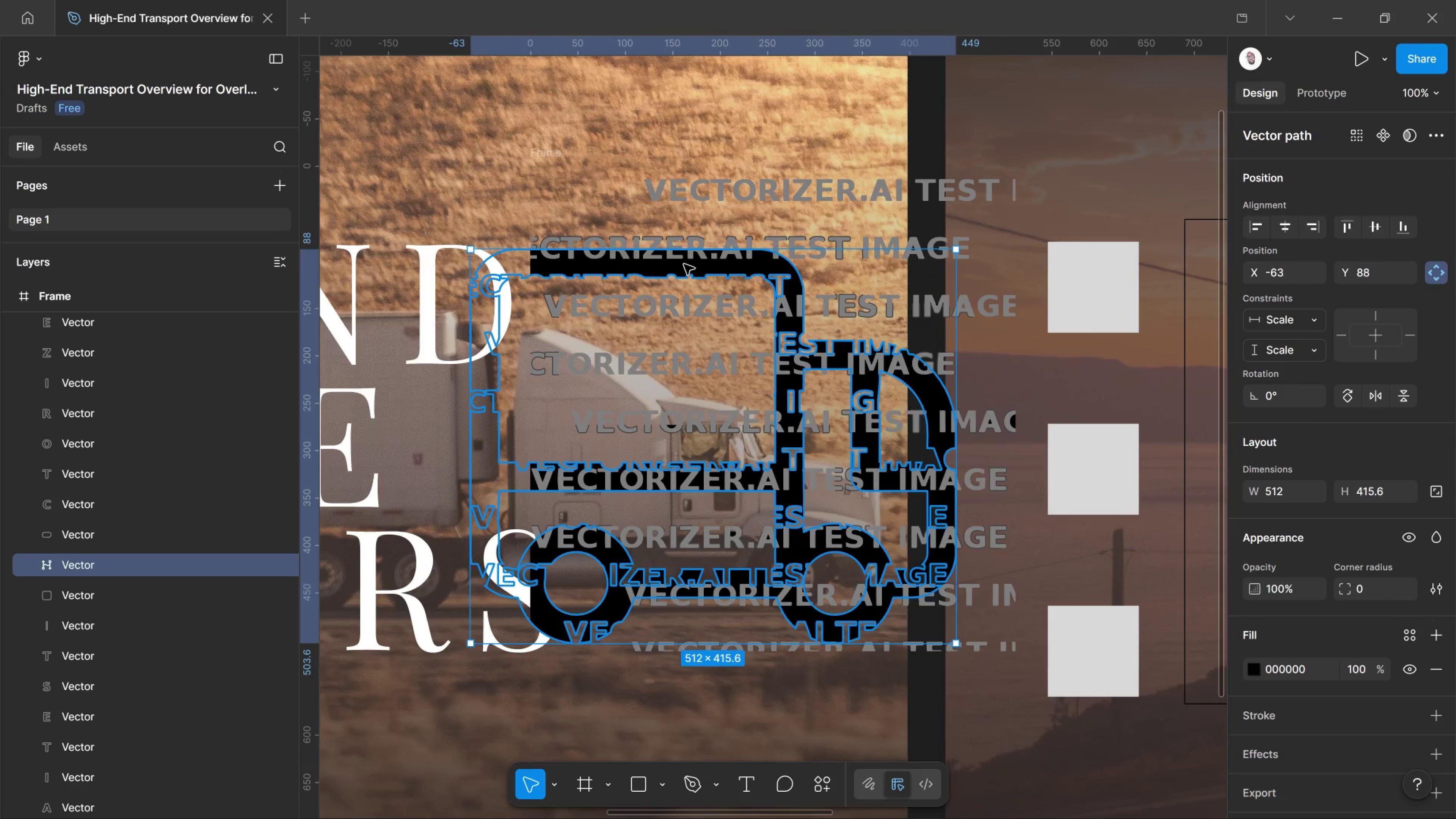 
key(Control+Z)
 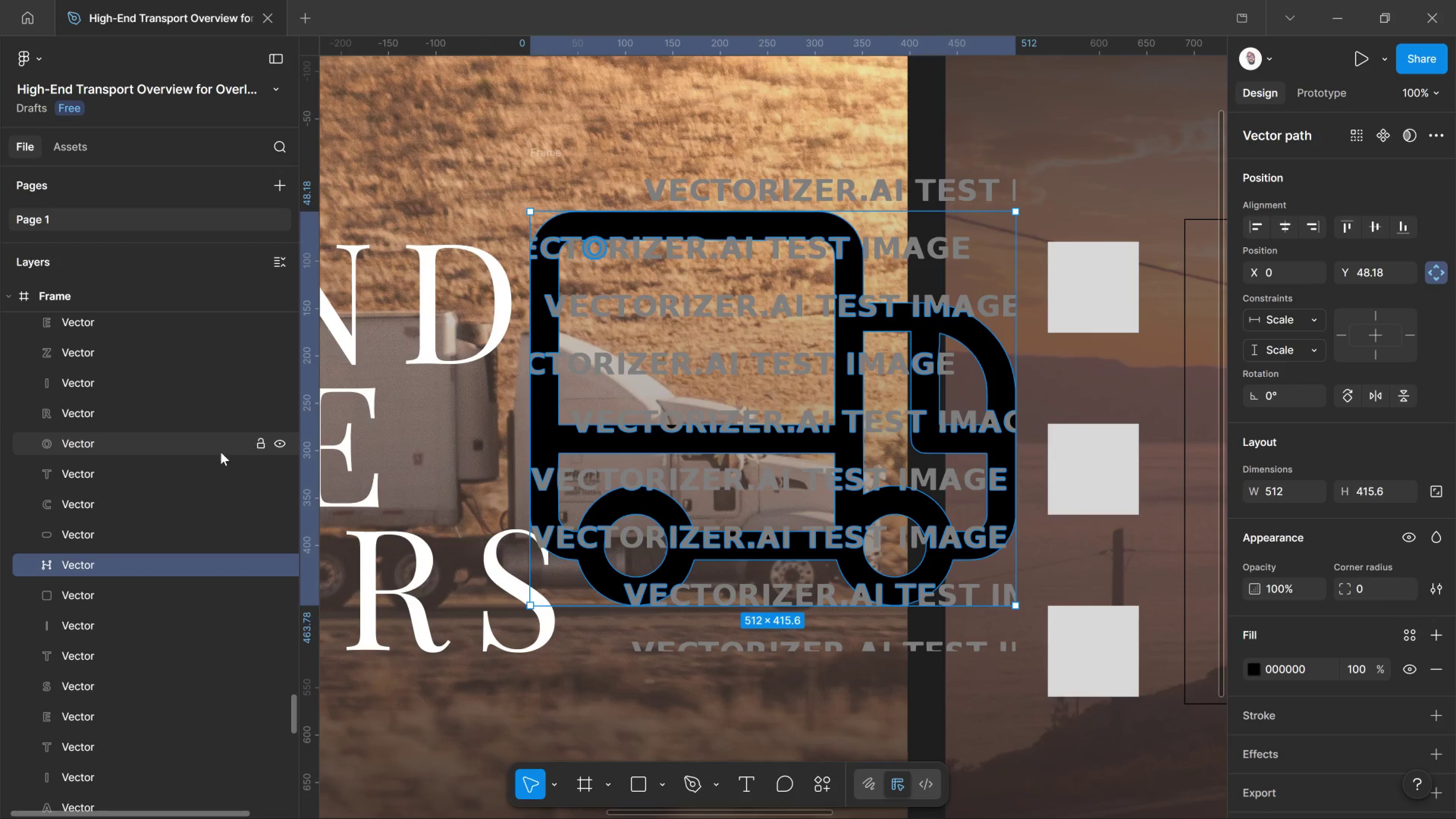 
scroll: coordinate [168, 472], scroll_direction: up, amount: 16.0
 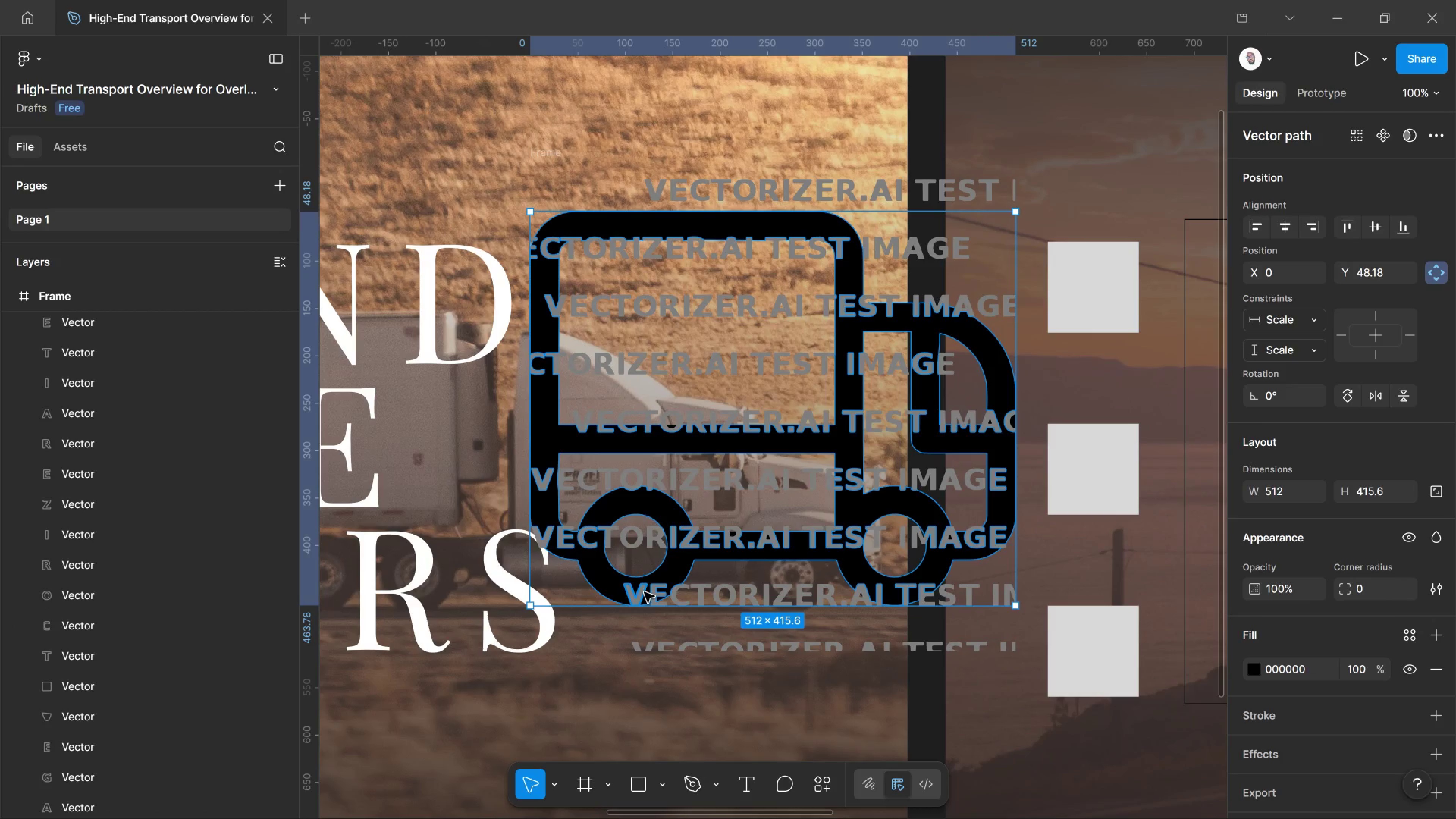 
left_click([644, 592])
 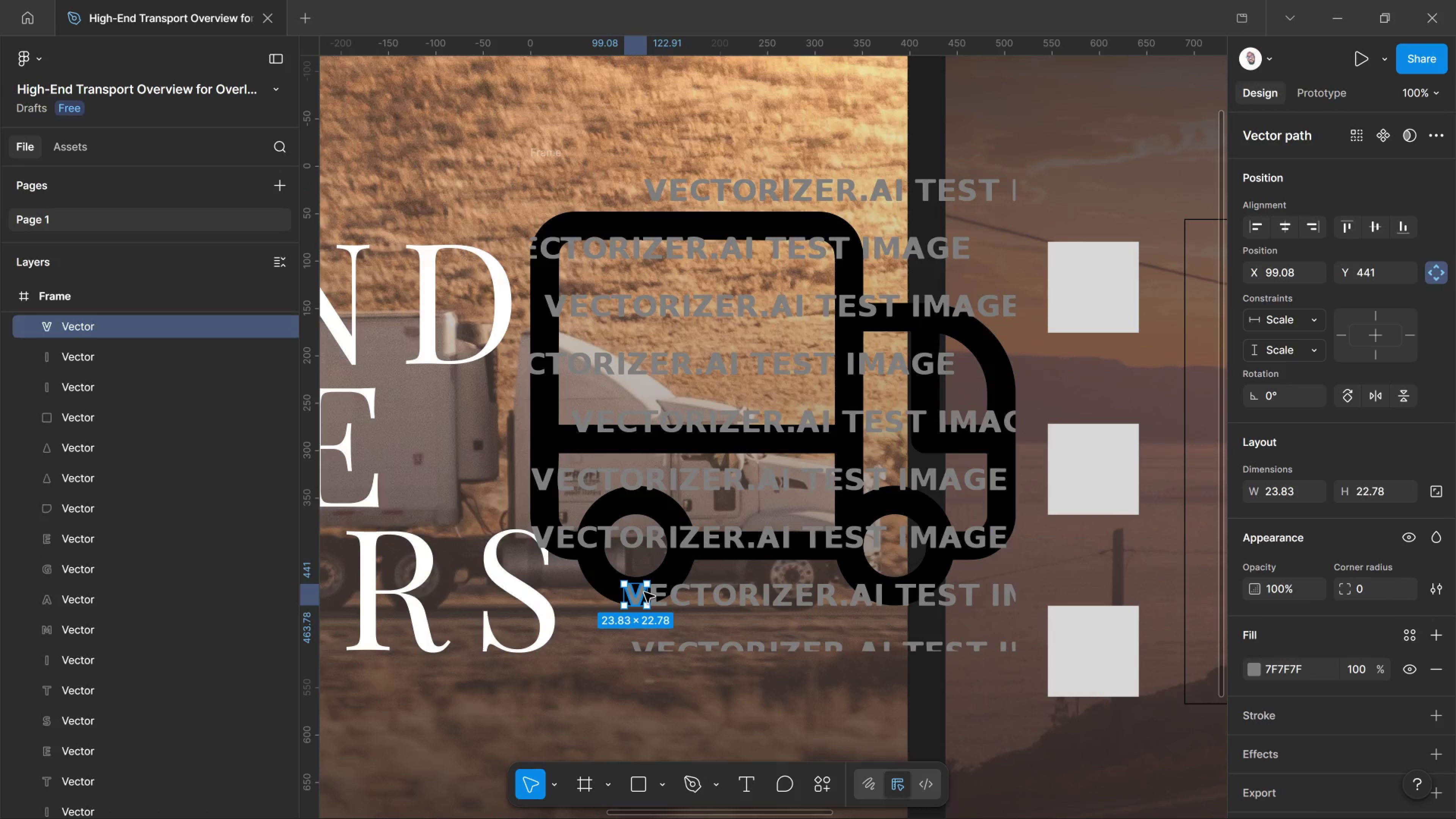 
left_click_drag(start_coordinate=[644, 592], to_coordinate=[596, 635])
 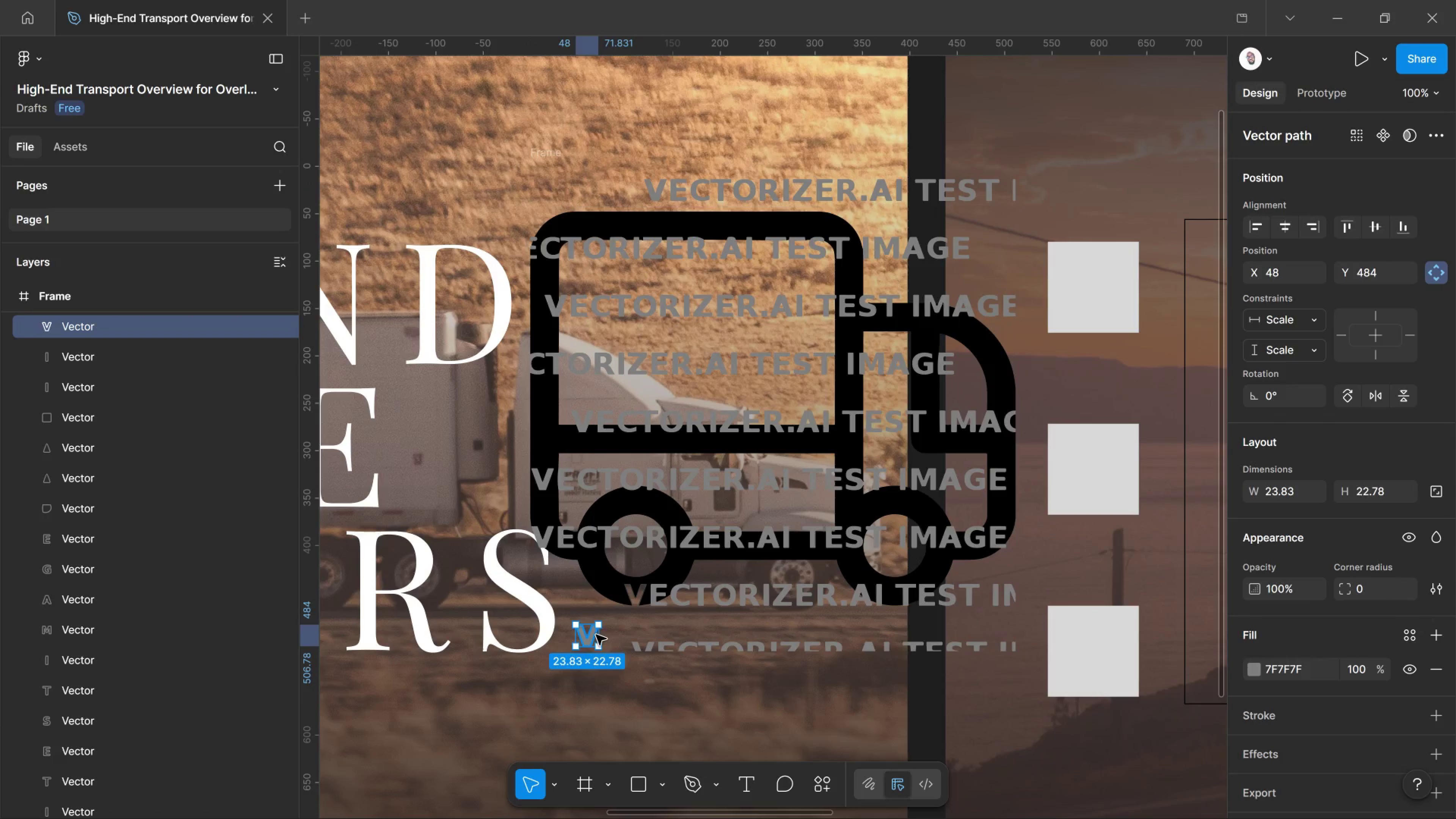 
key(Control+Z)
 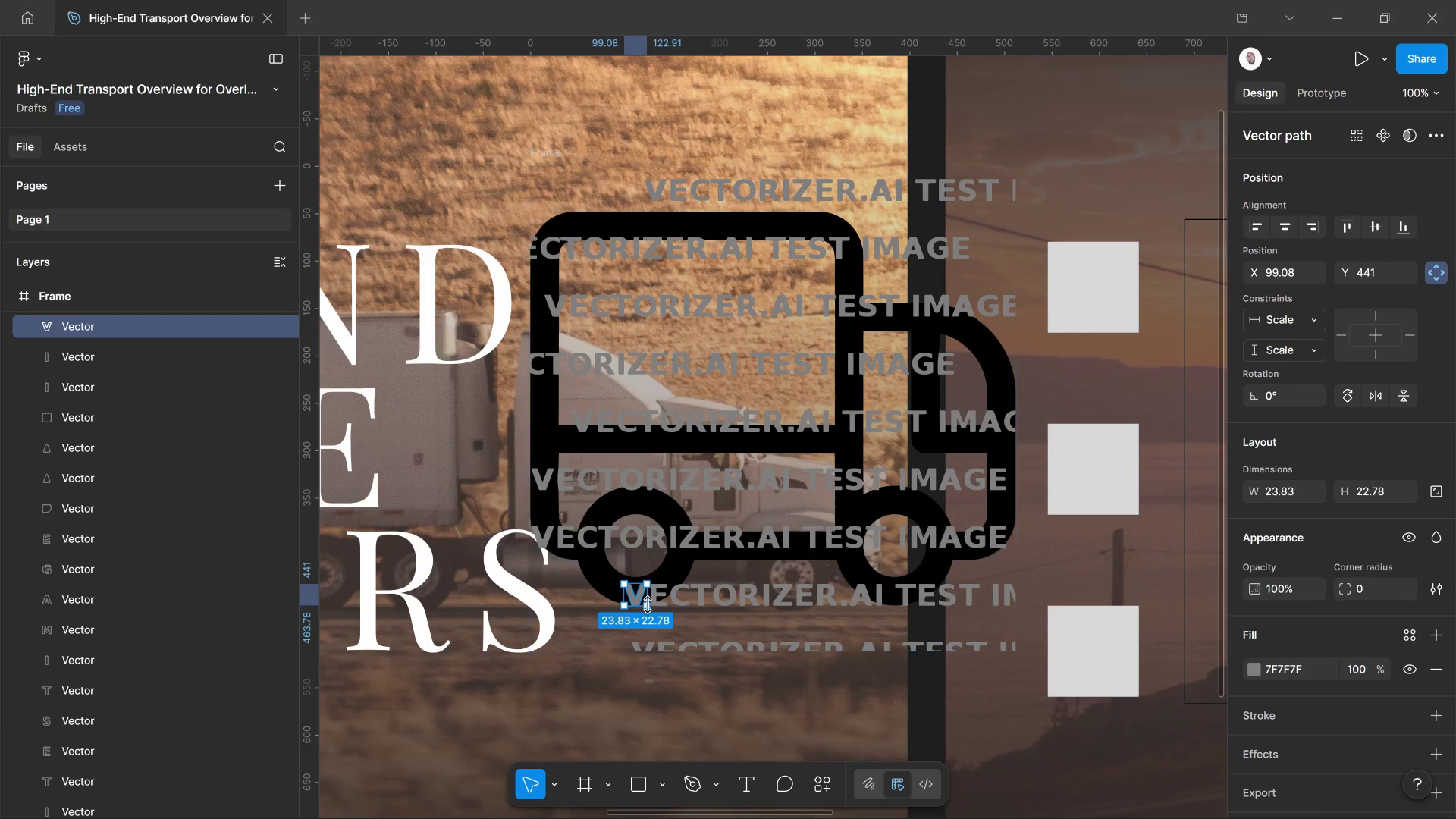 
left_click([672, 570])
 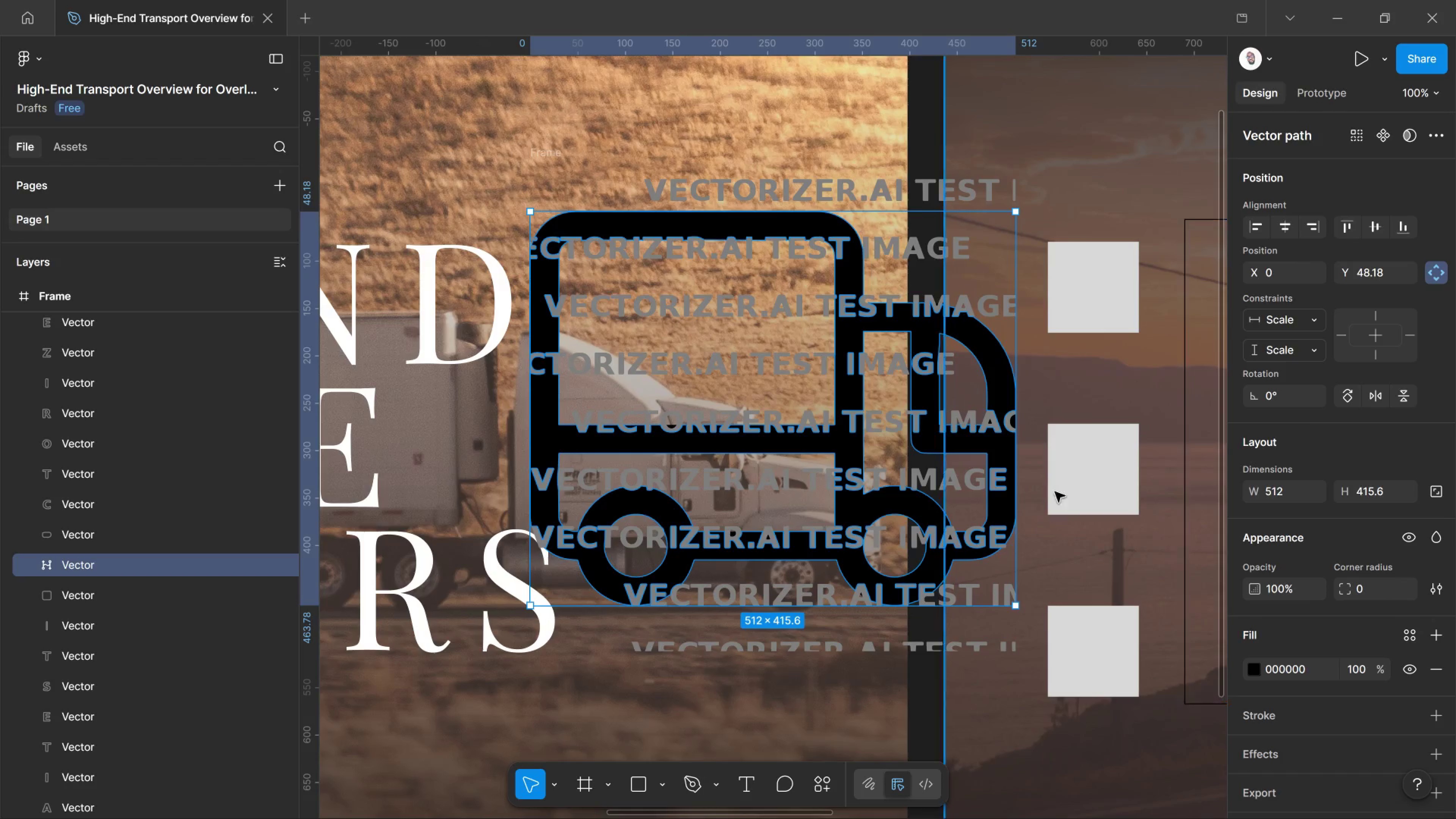 
key(Control+Z)
 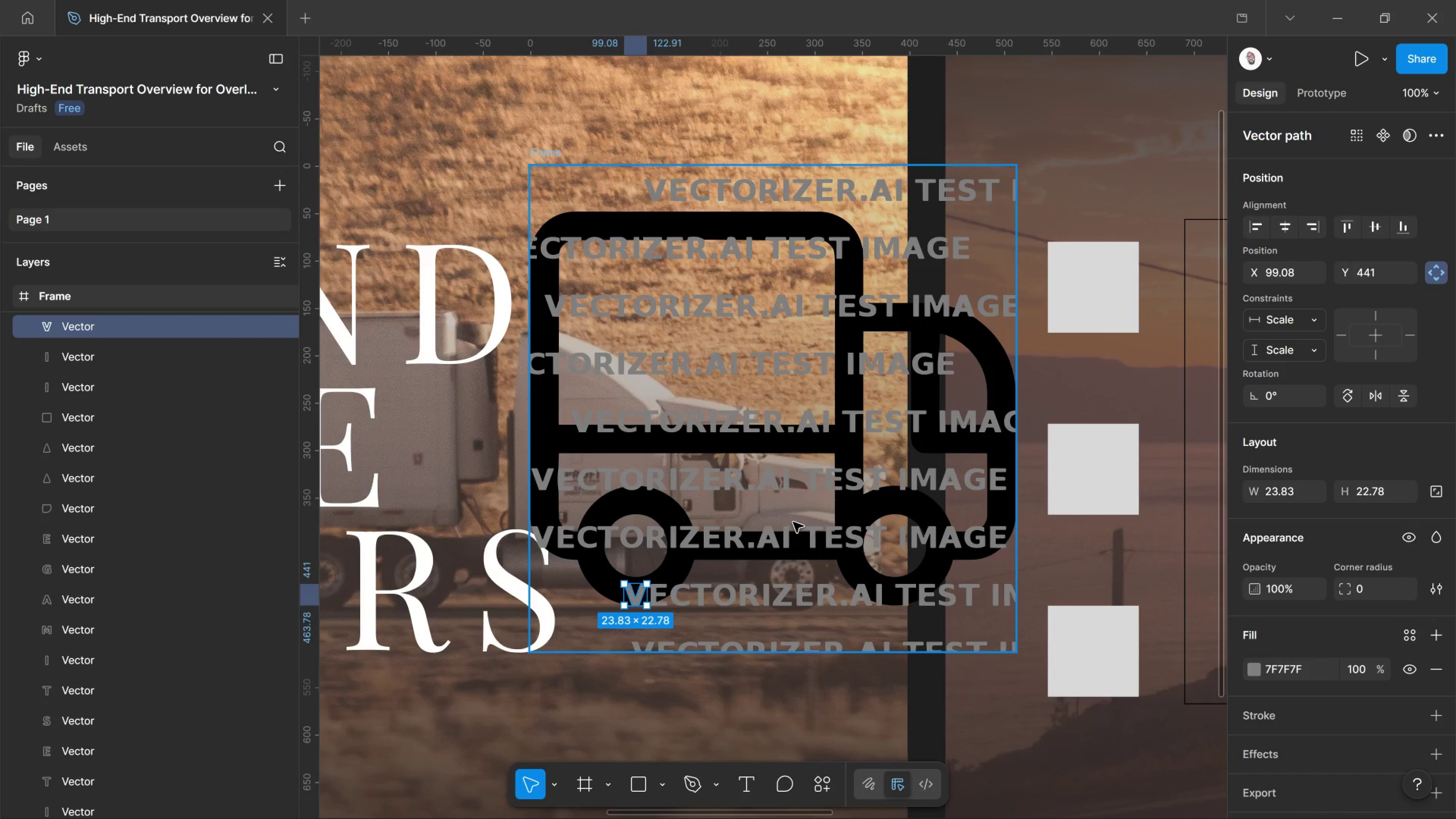 
key(Control+Z)
 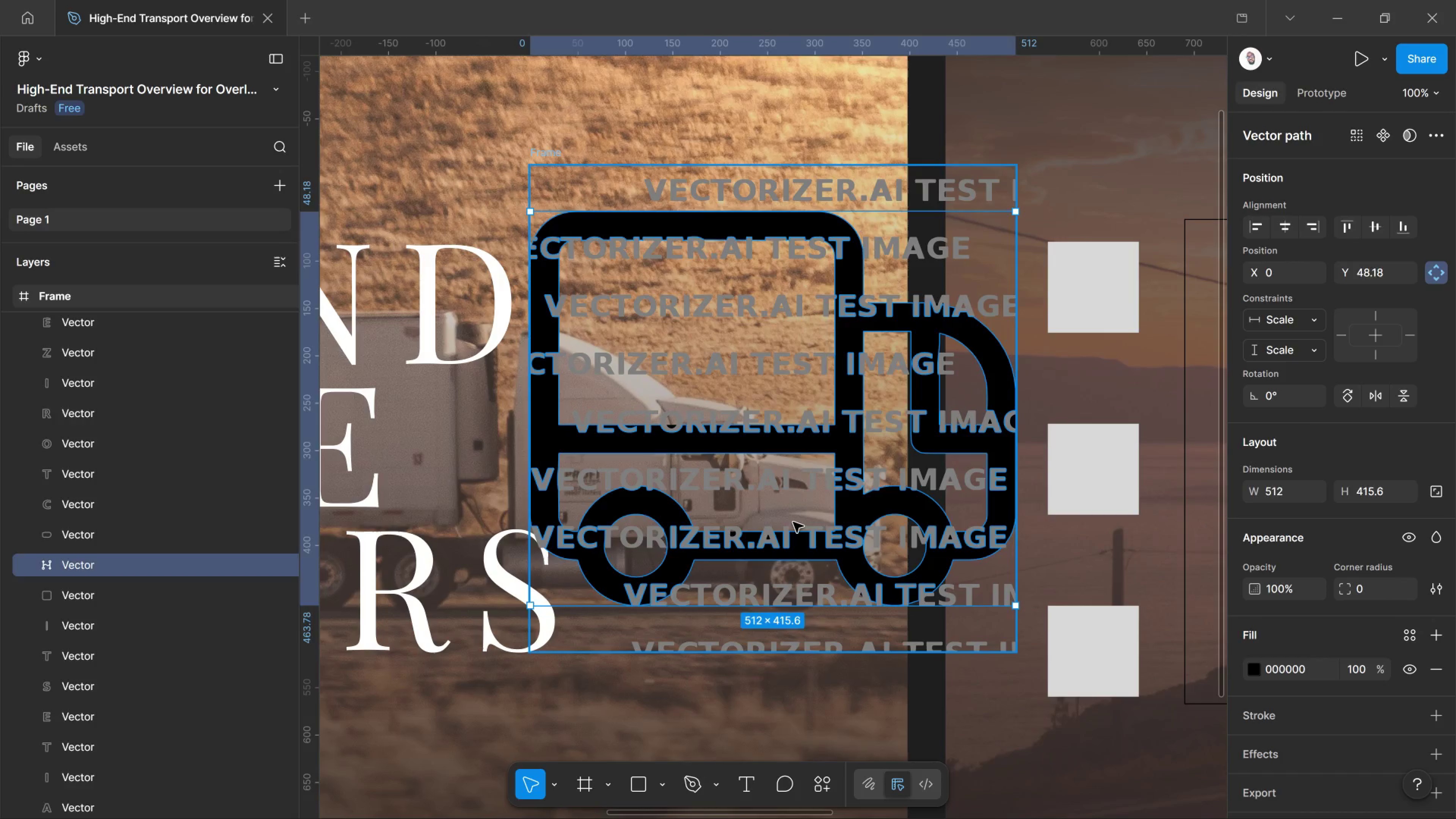 
key(Control+Z)
 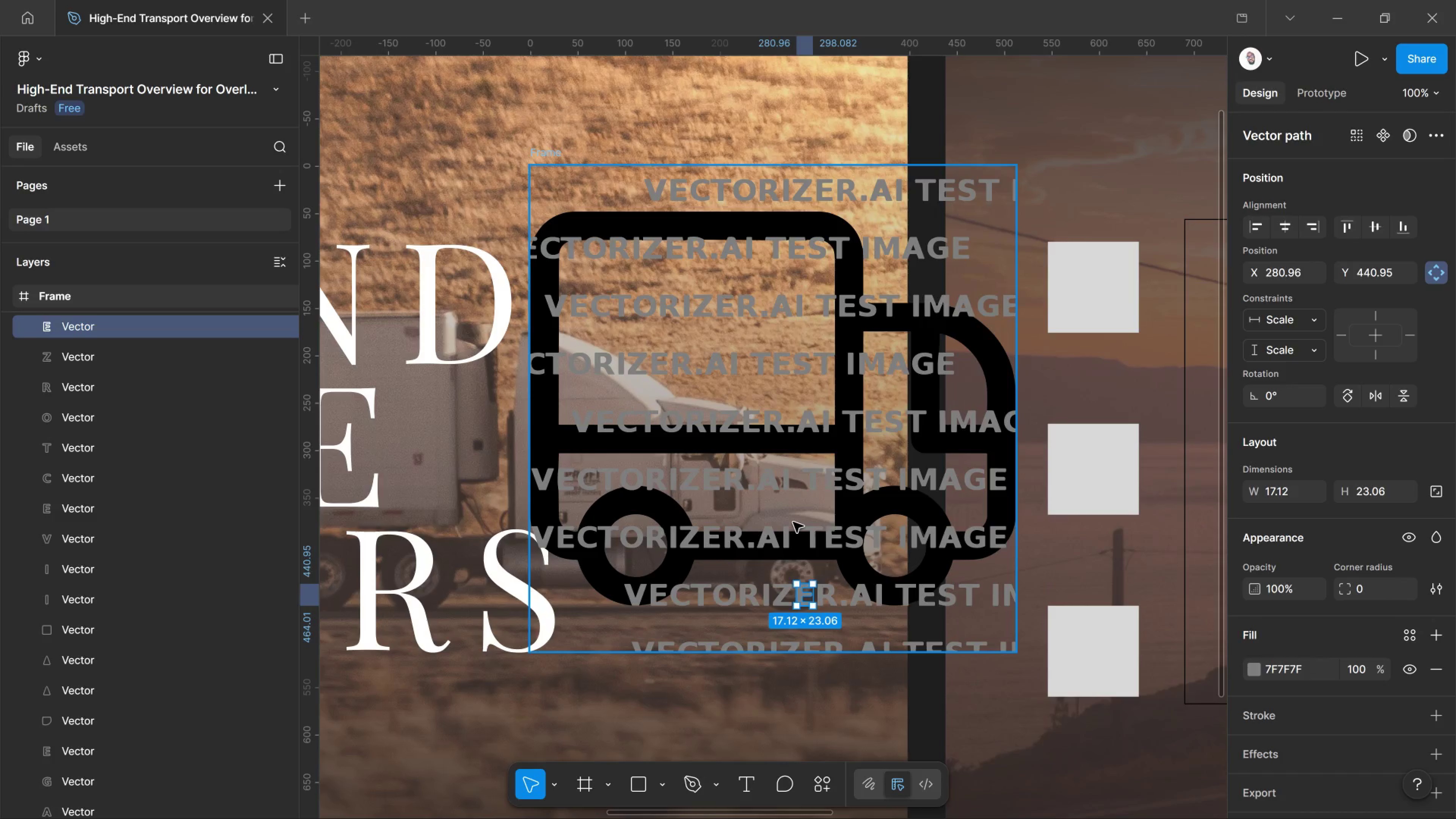 
key(Control+Z)
 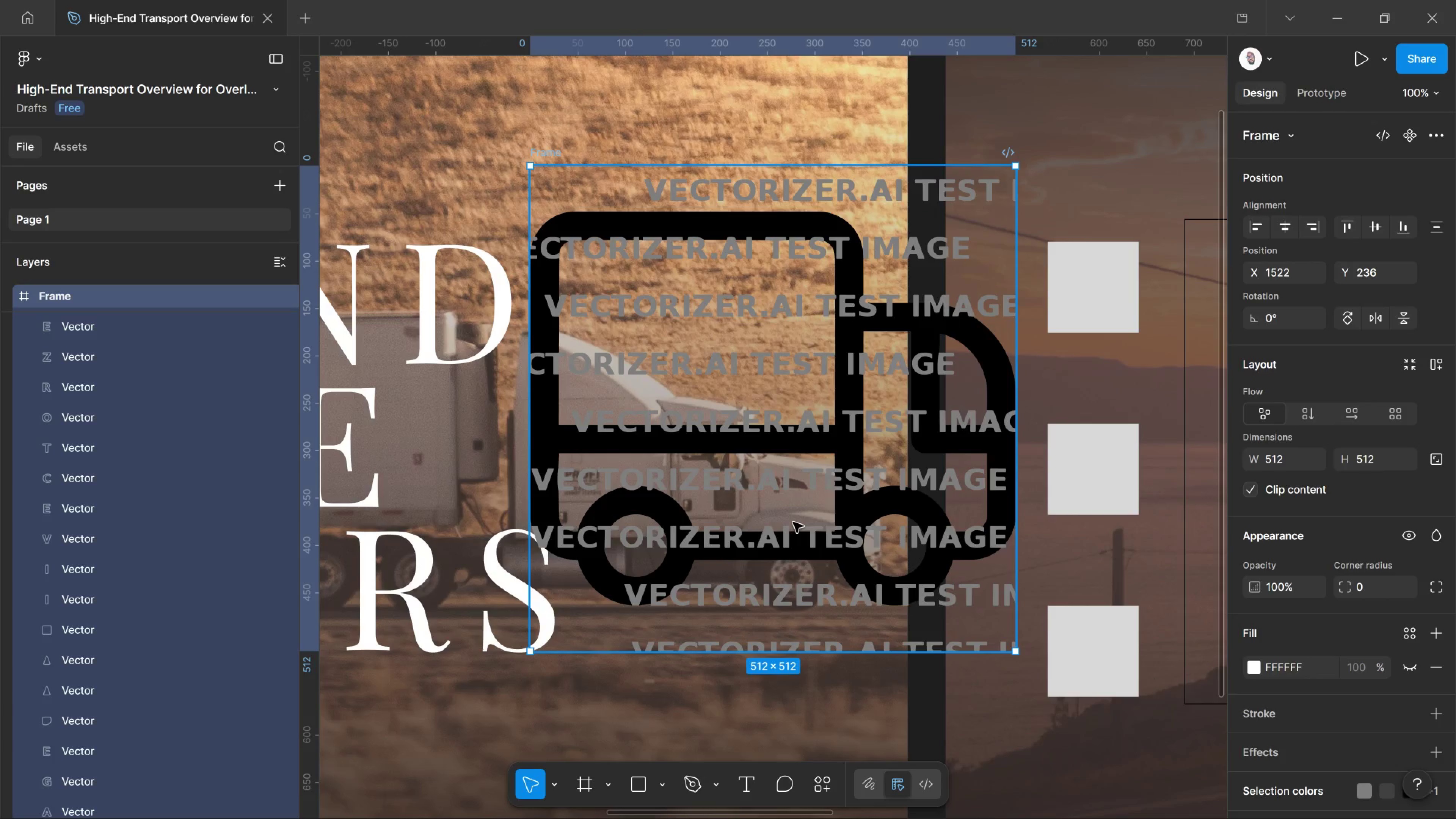 
key(Control+Z)
 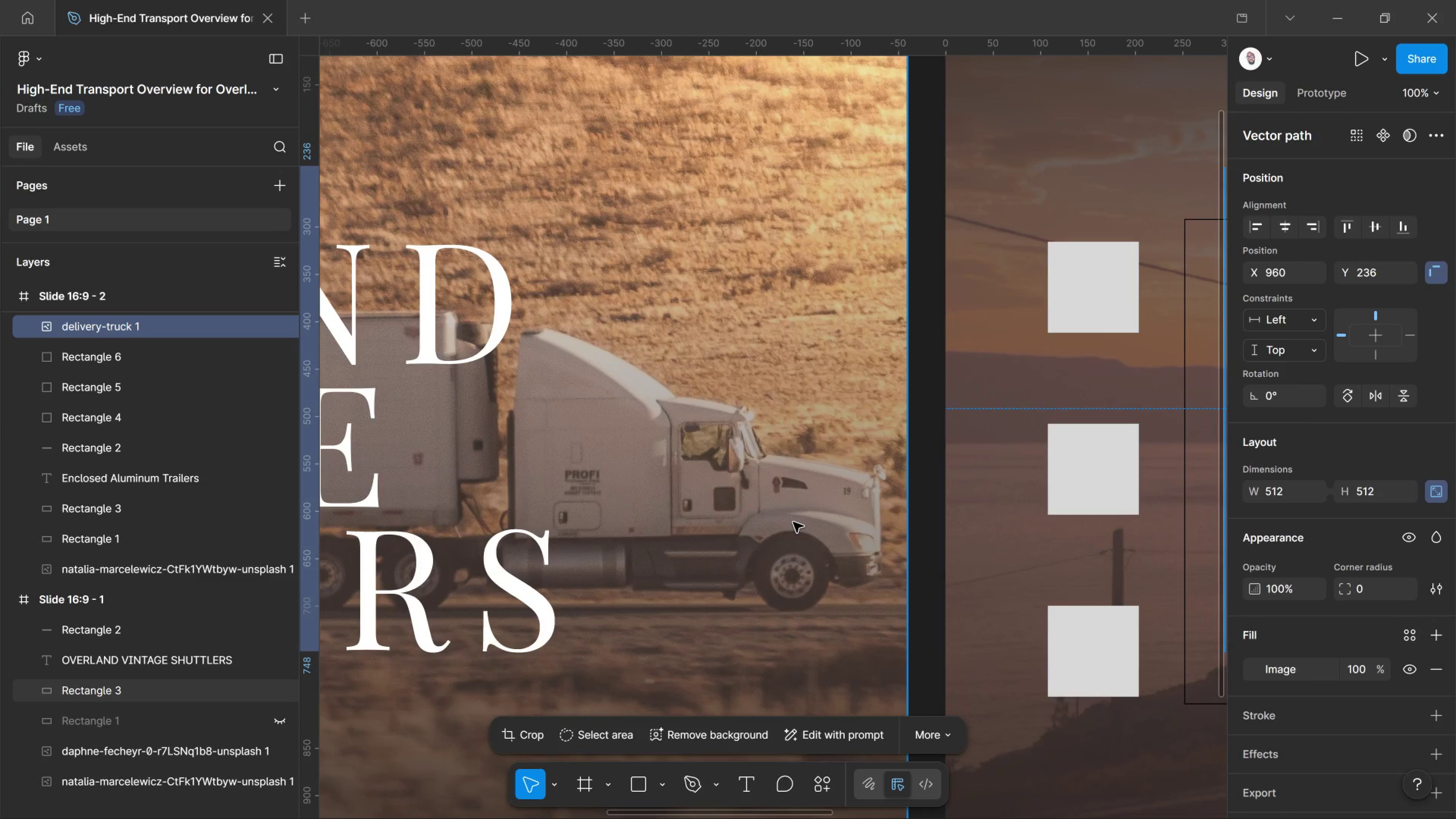 
key(Control+Z)
 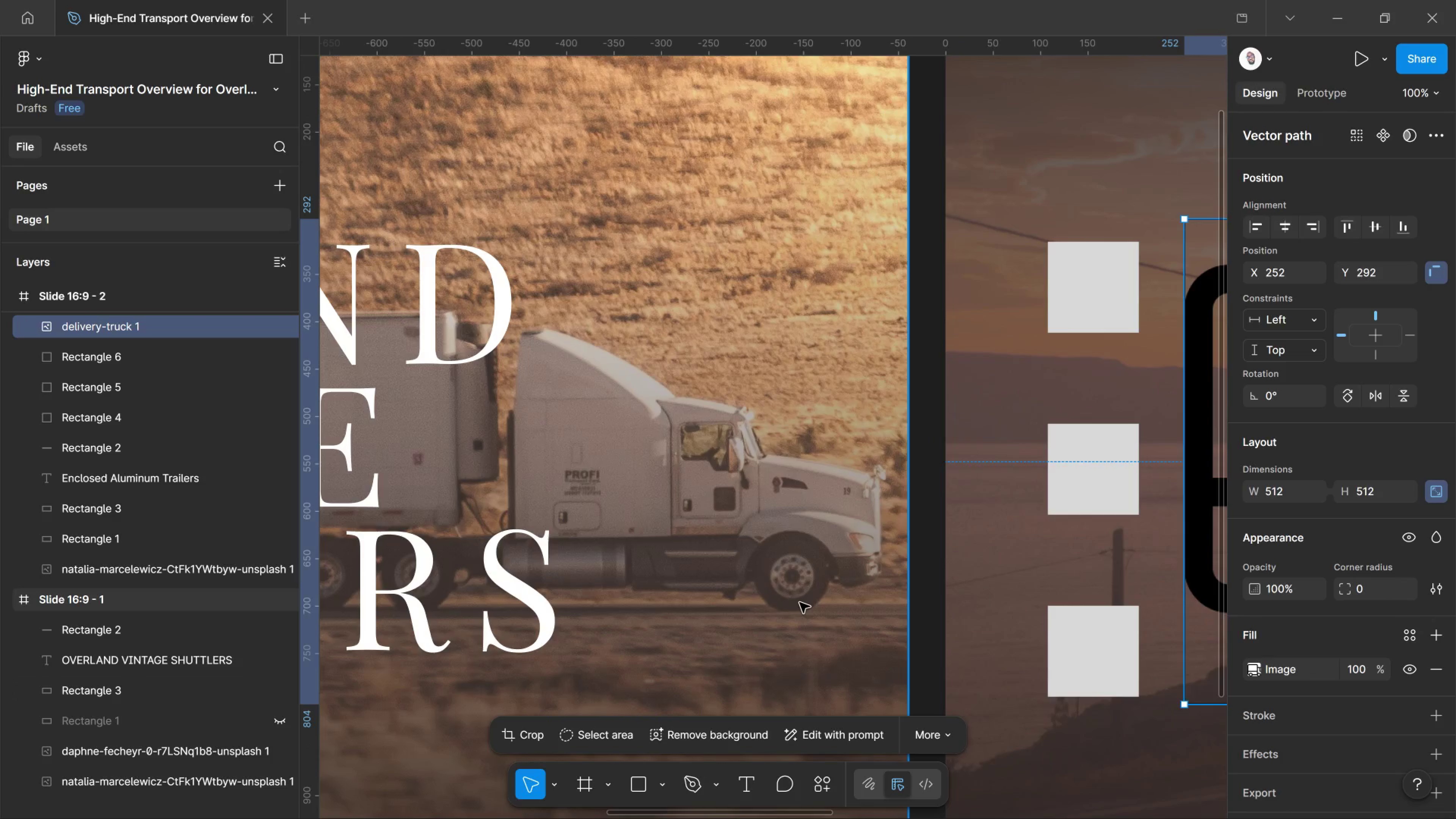 
key(Control+Shift+Z)
 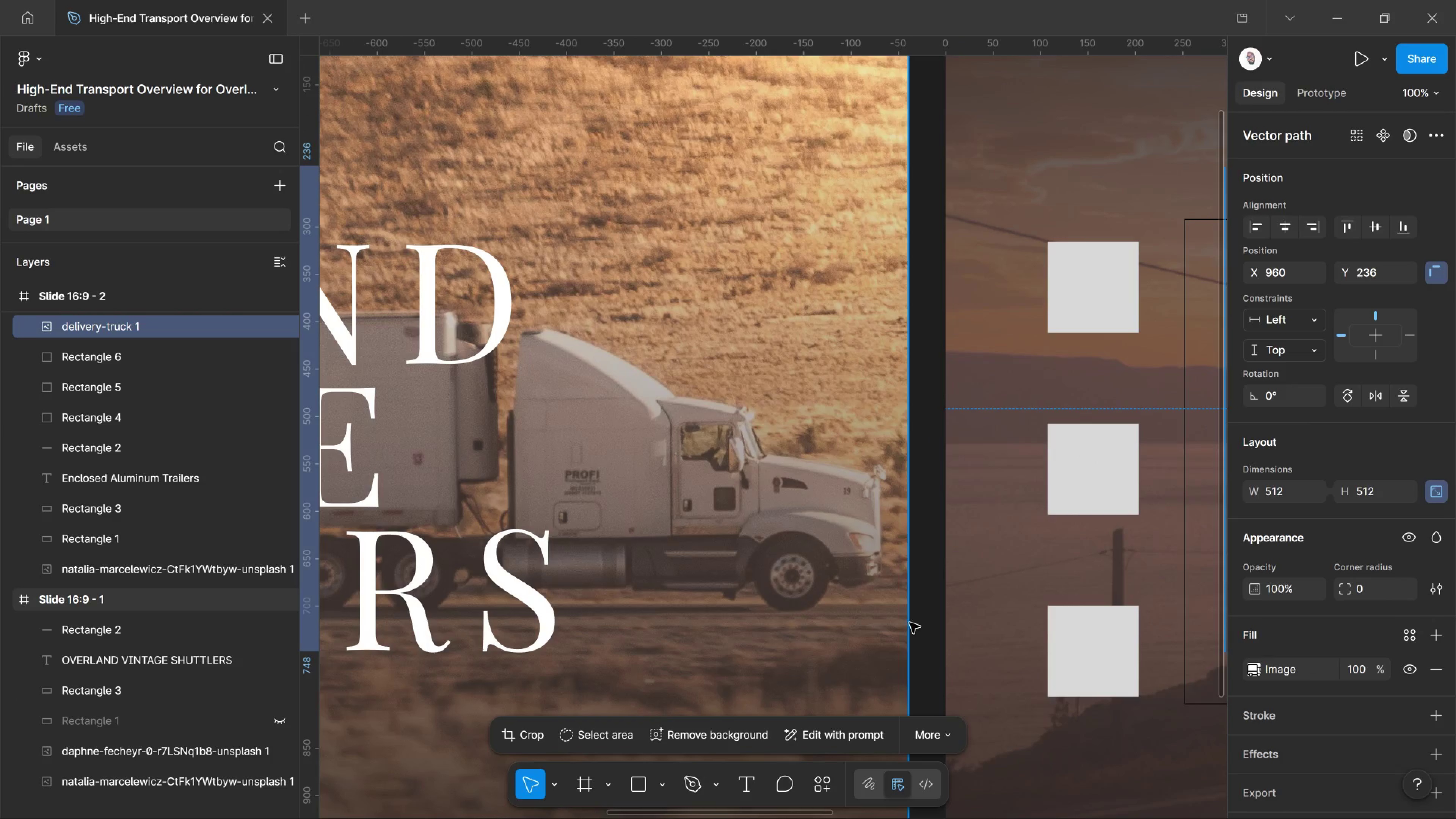 
hold_key(key=AltLeft, duration=0.67)
scroll: coordinate [963, 616], scroll_direction: down, amount: 3.0
 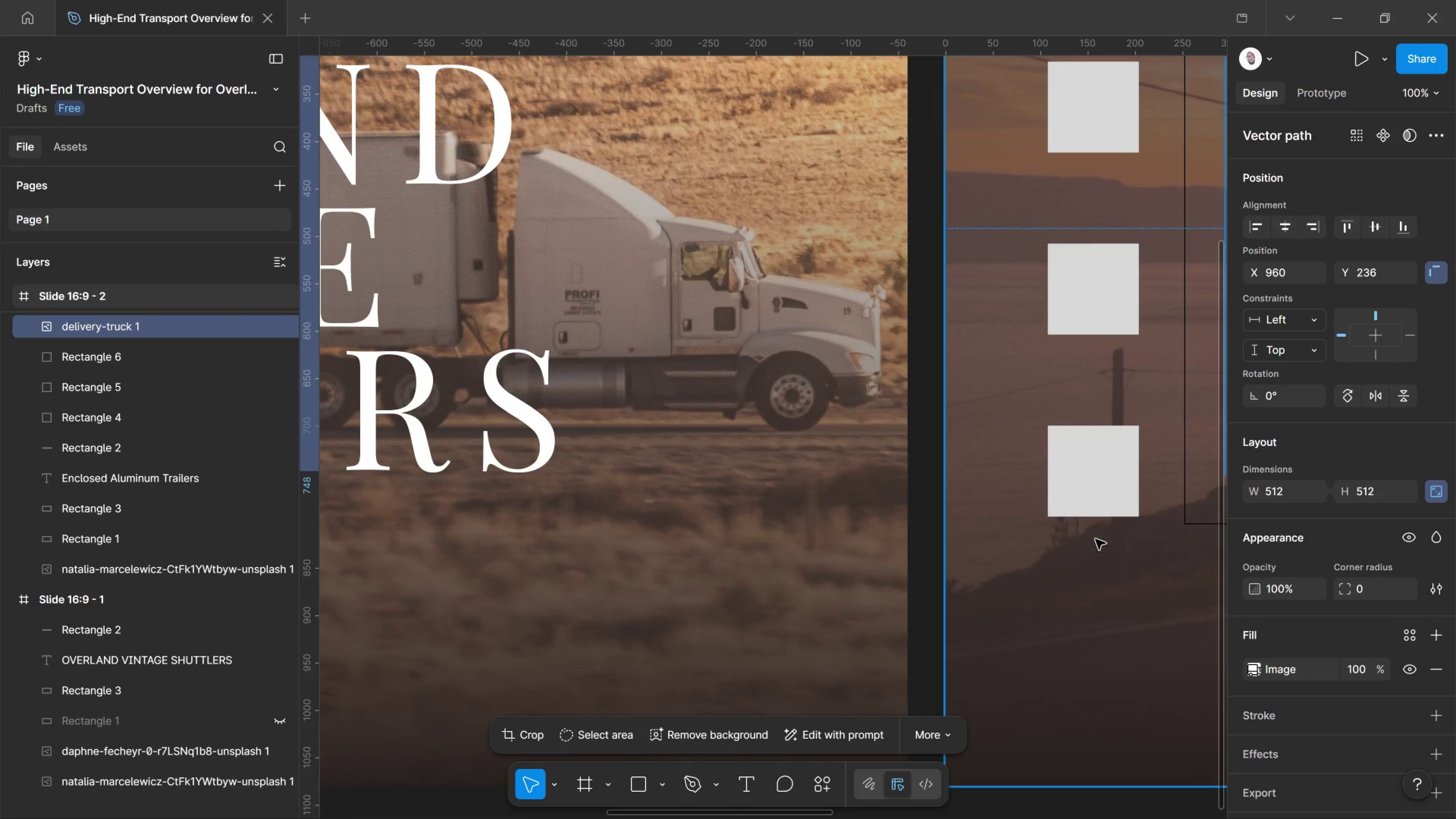 
hold_key(key=ControlLeft, duration=1.47)
scroll: coordinate [1110, 504], scroll_direction: down, amount: 13.0
 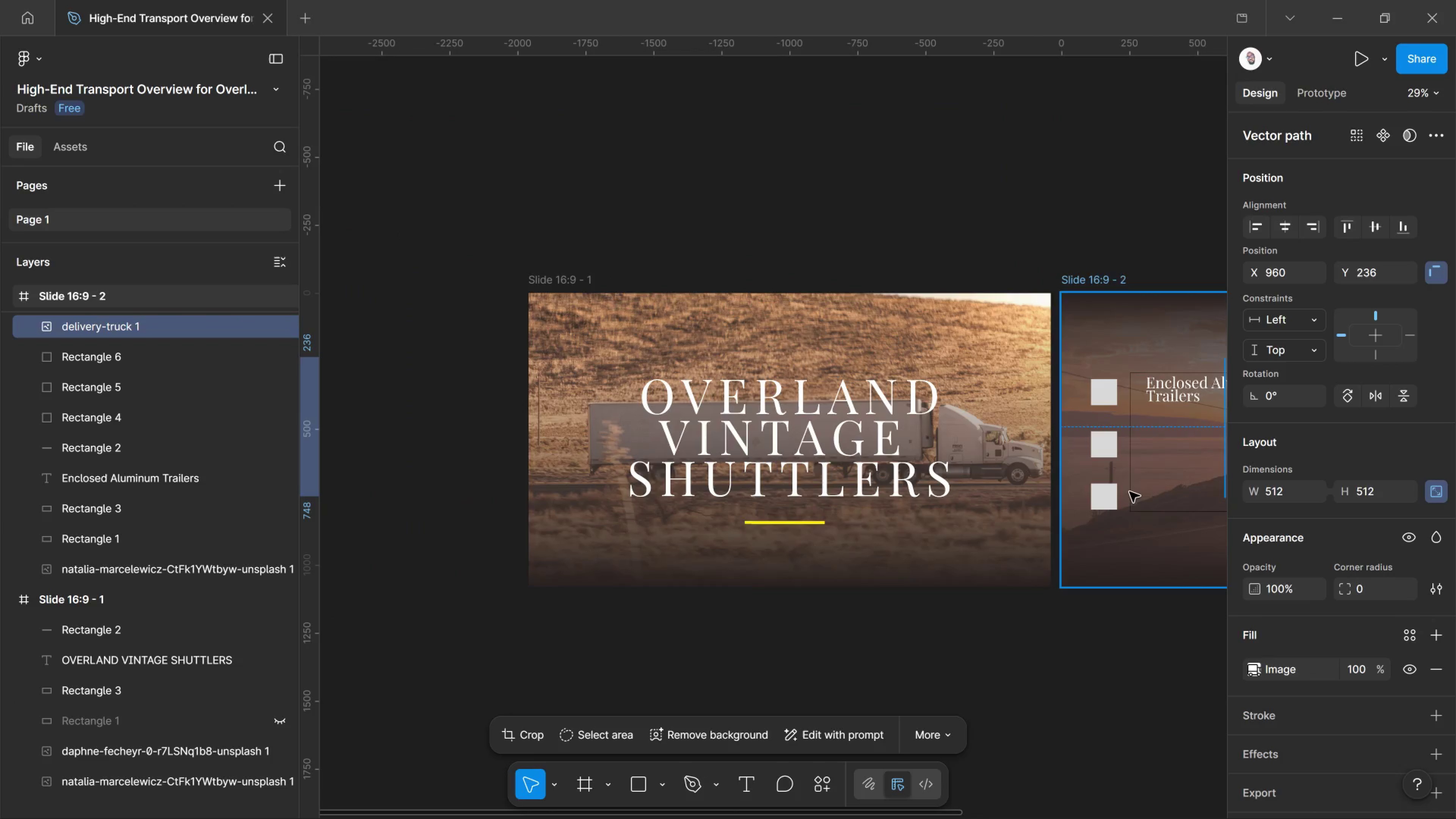 
hold_key(key=Space, duration=1.51)
 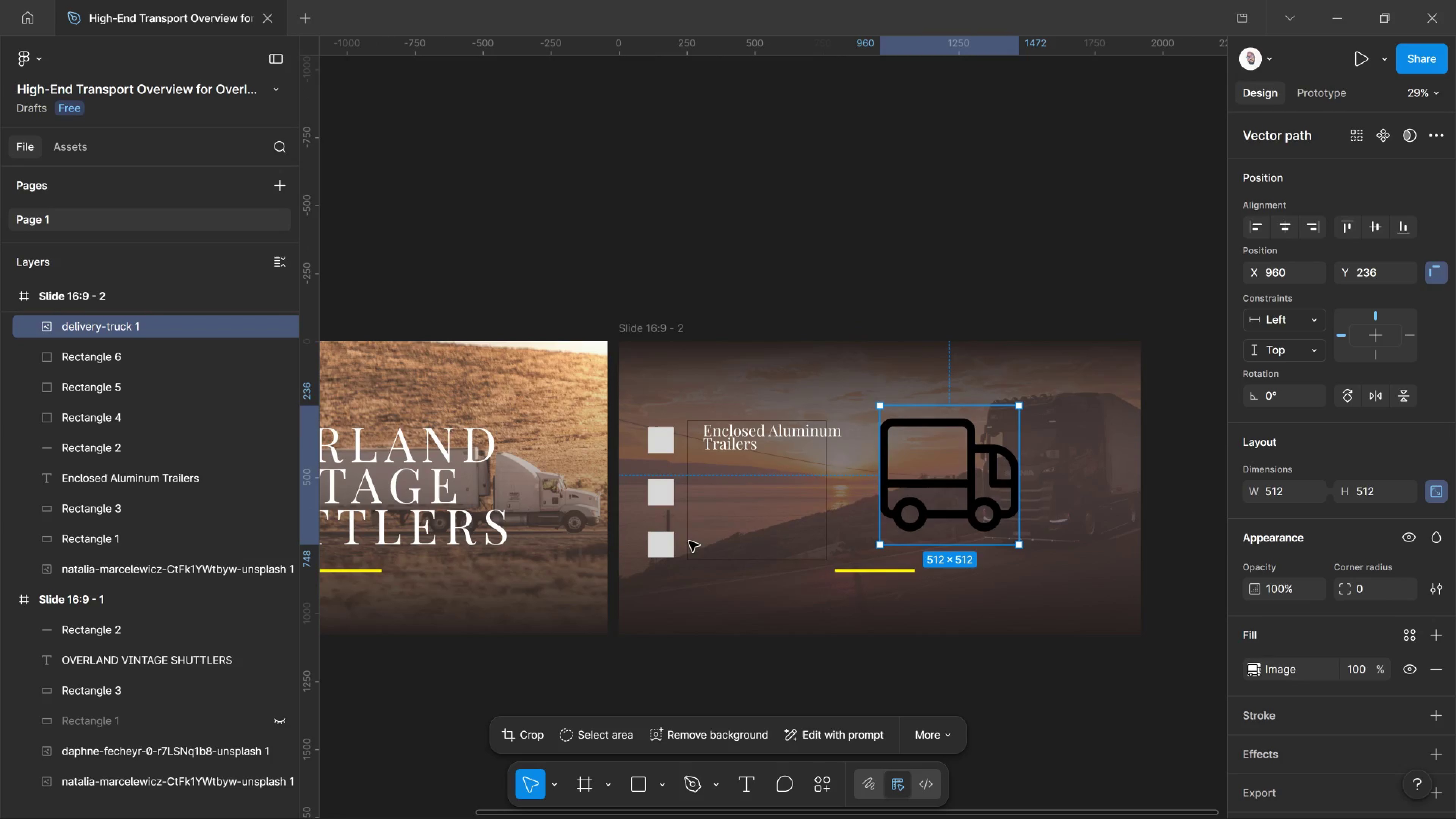 
left_click_drag(start_coordinate=[1130, 492], to_coordinate=[687, 540])
 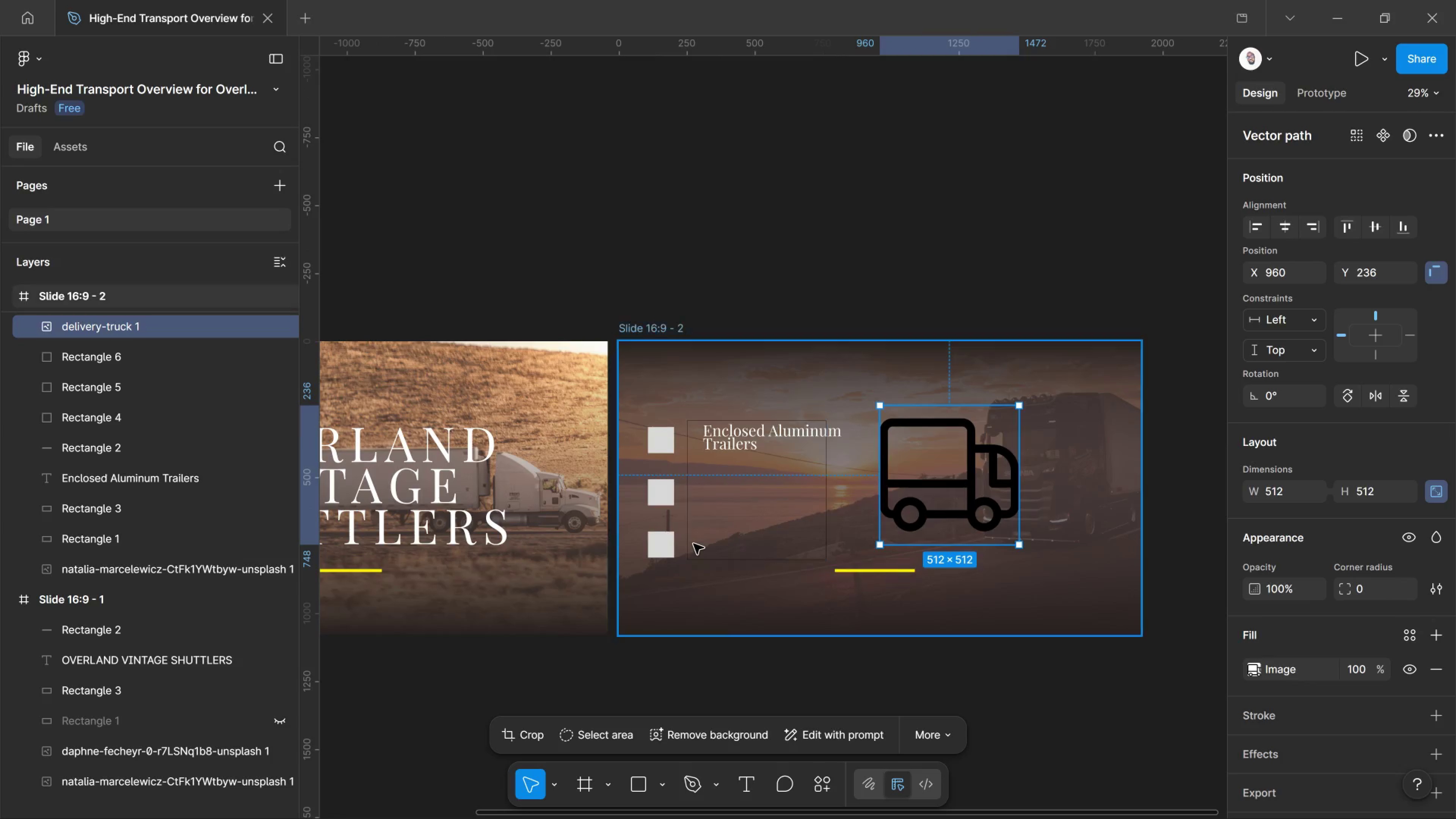 
hold_key(key=Space, duration=0.46)
 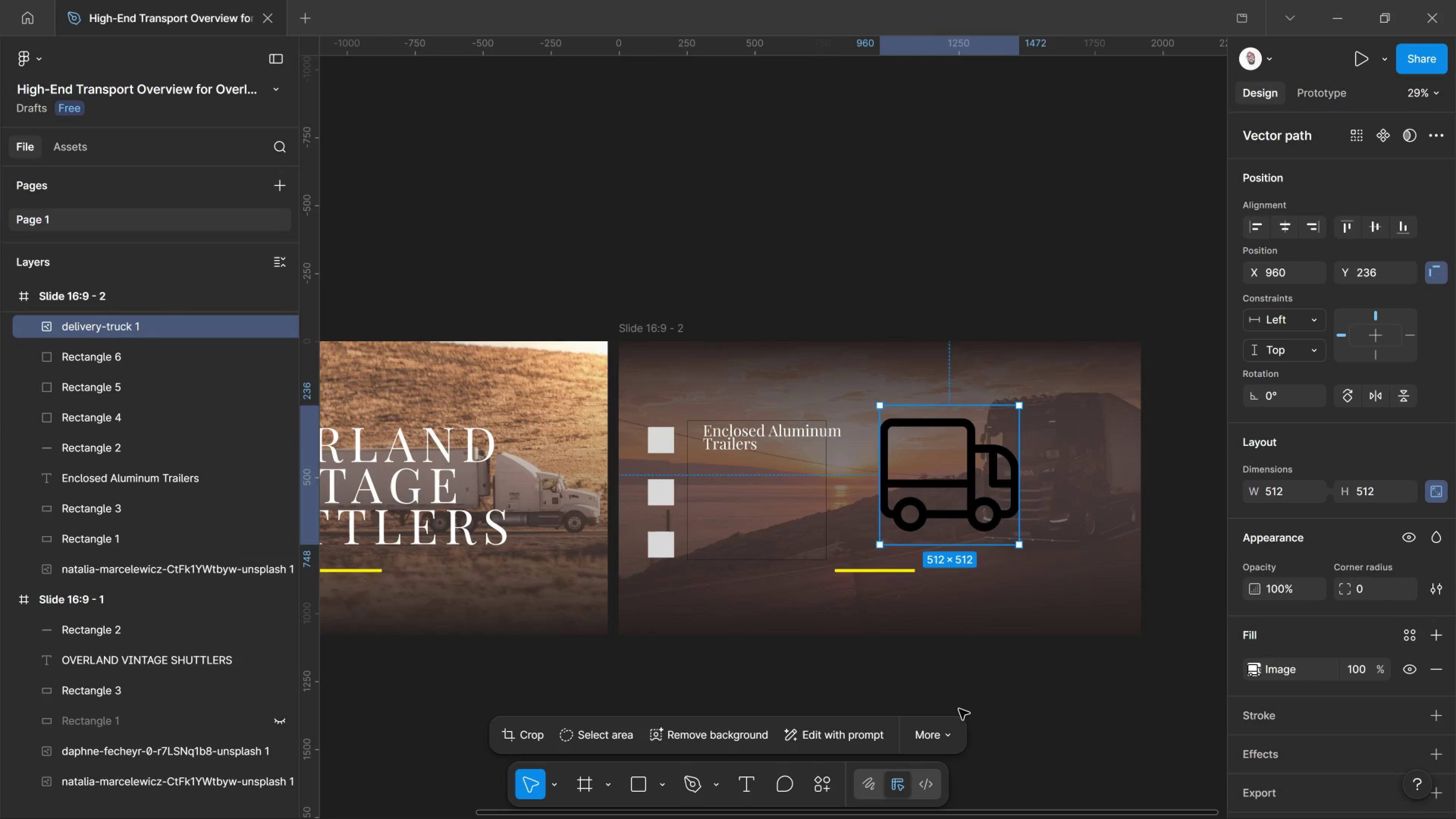 
left_click([928, 728])
 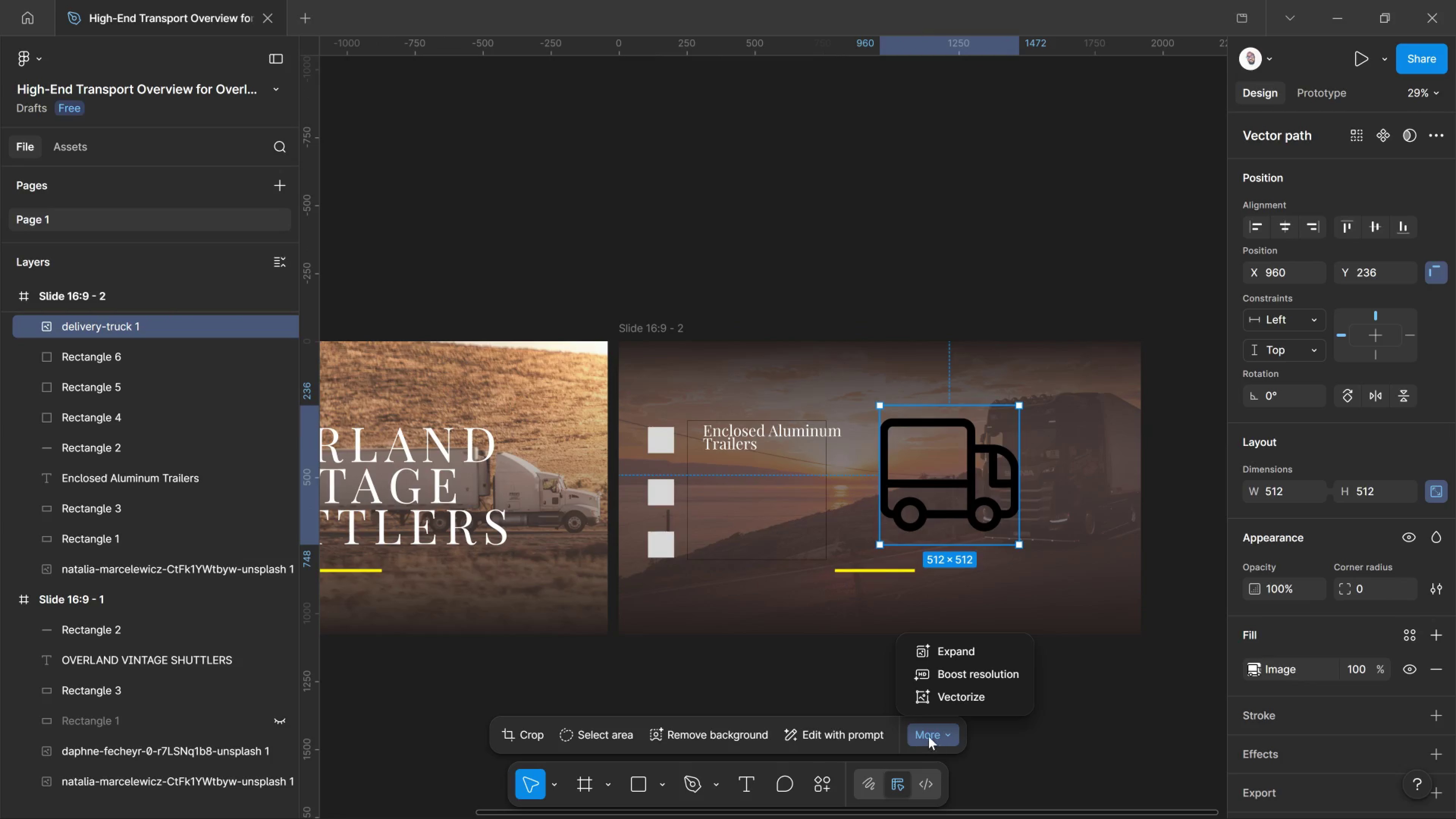 
right_click([998, 518])
 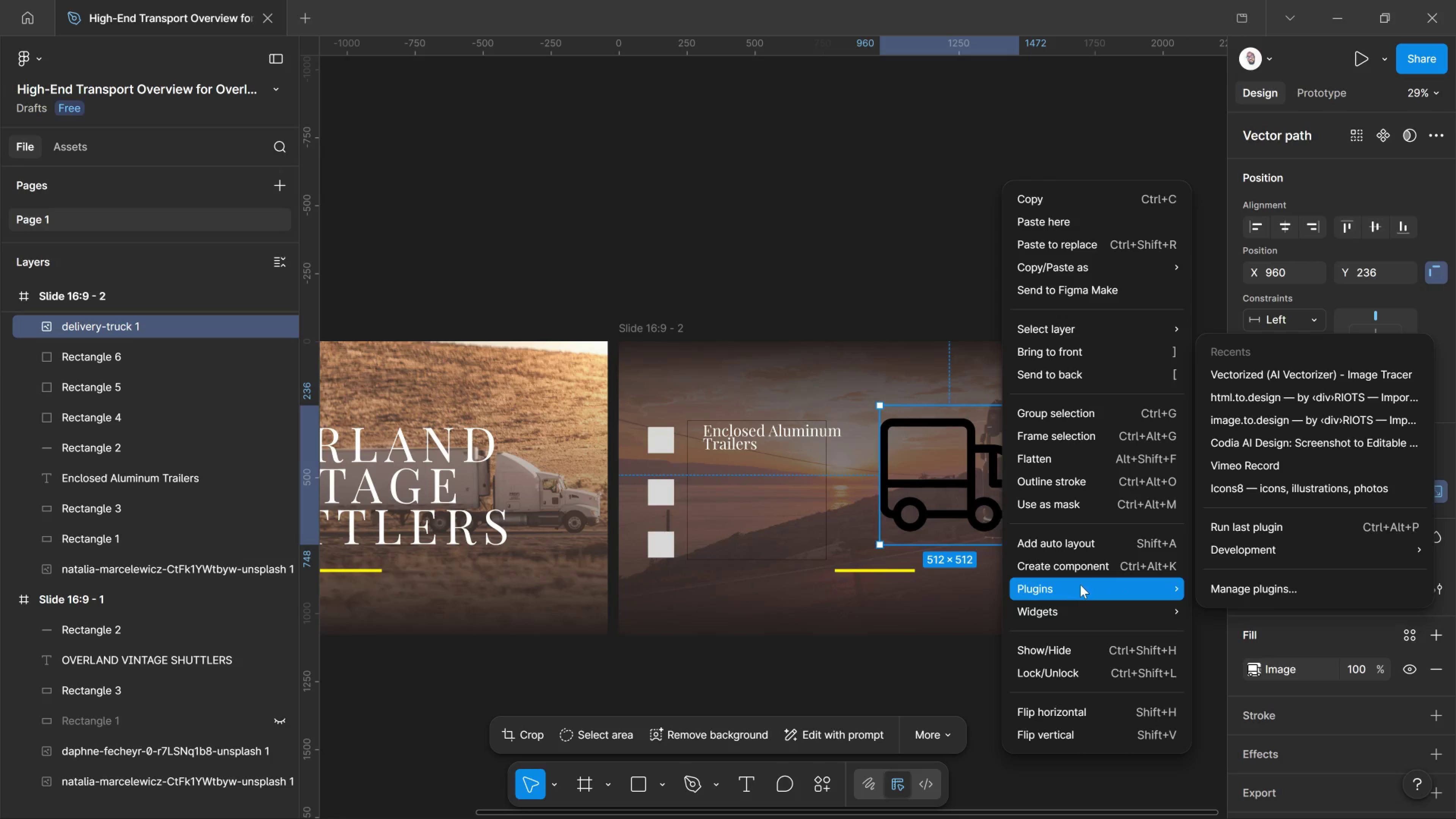 
mouse_move([1308, 378])
 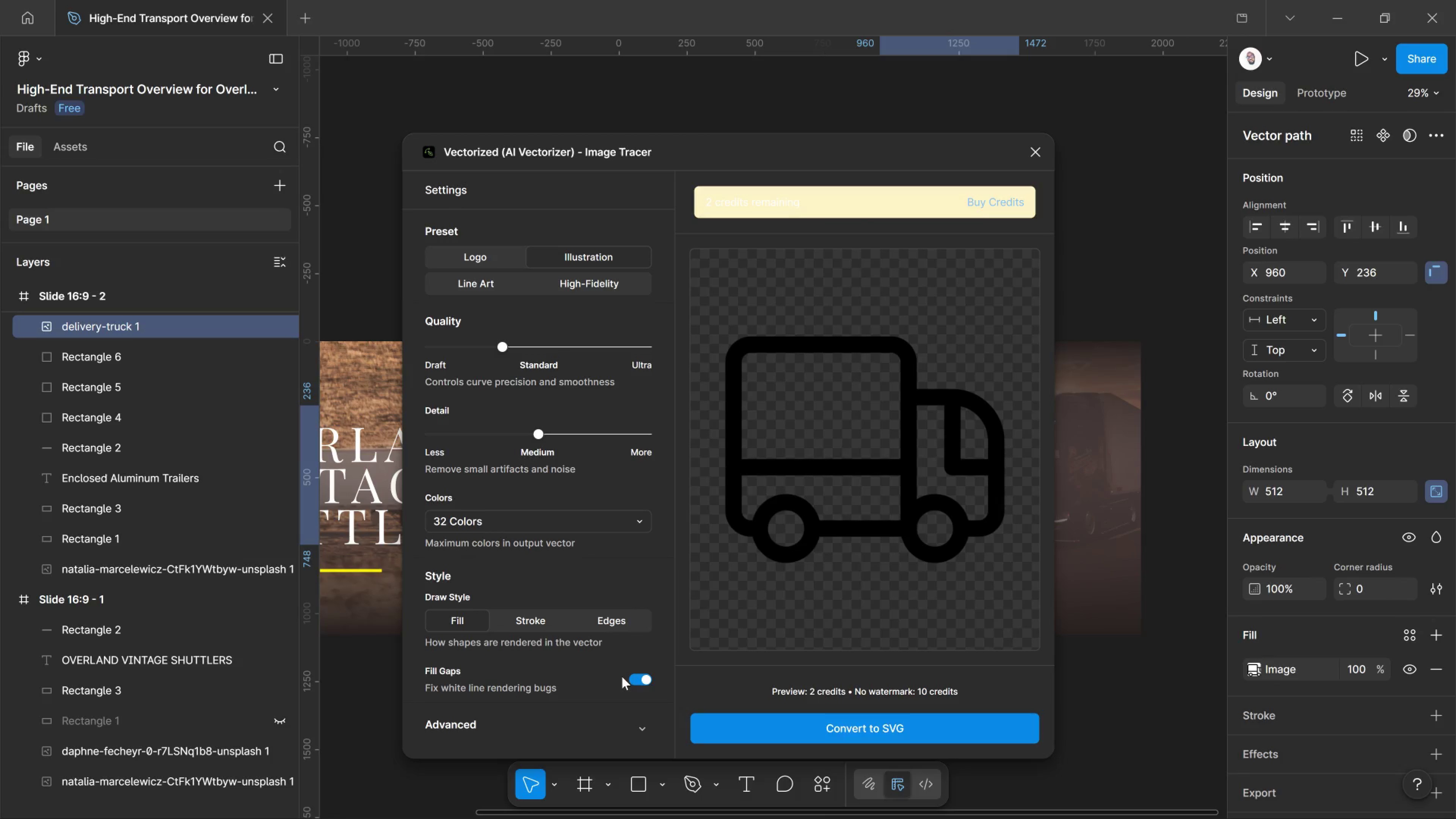 
wait(5.76)
 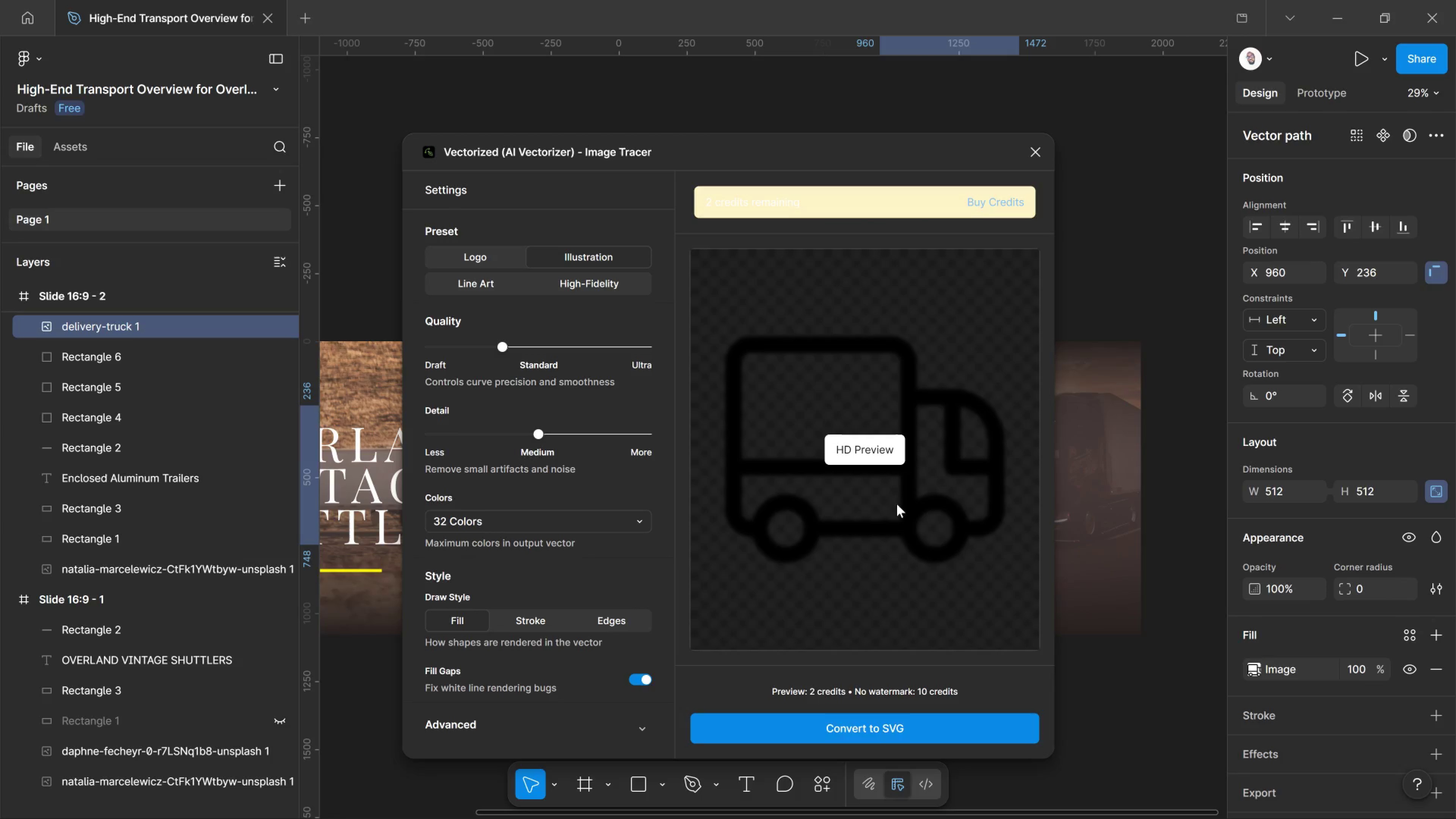 
scroll: coordinate [622, 676], scroll_direction: down, amount: 5.0
 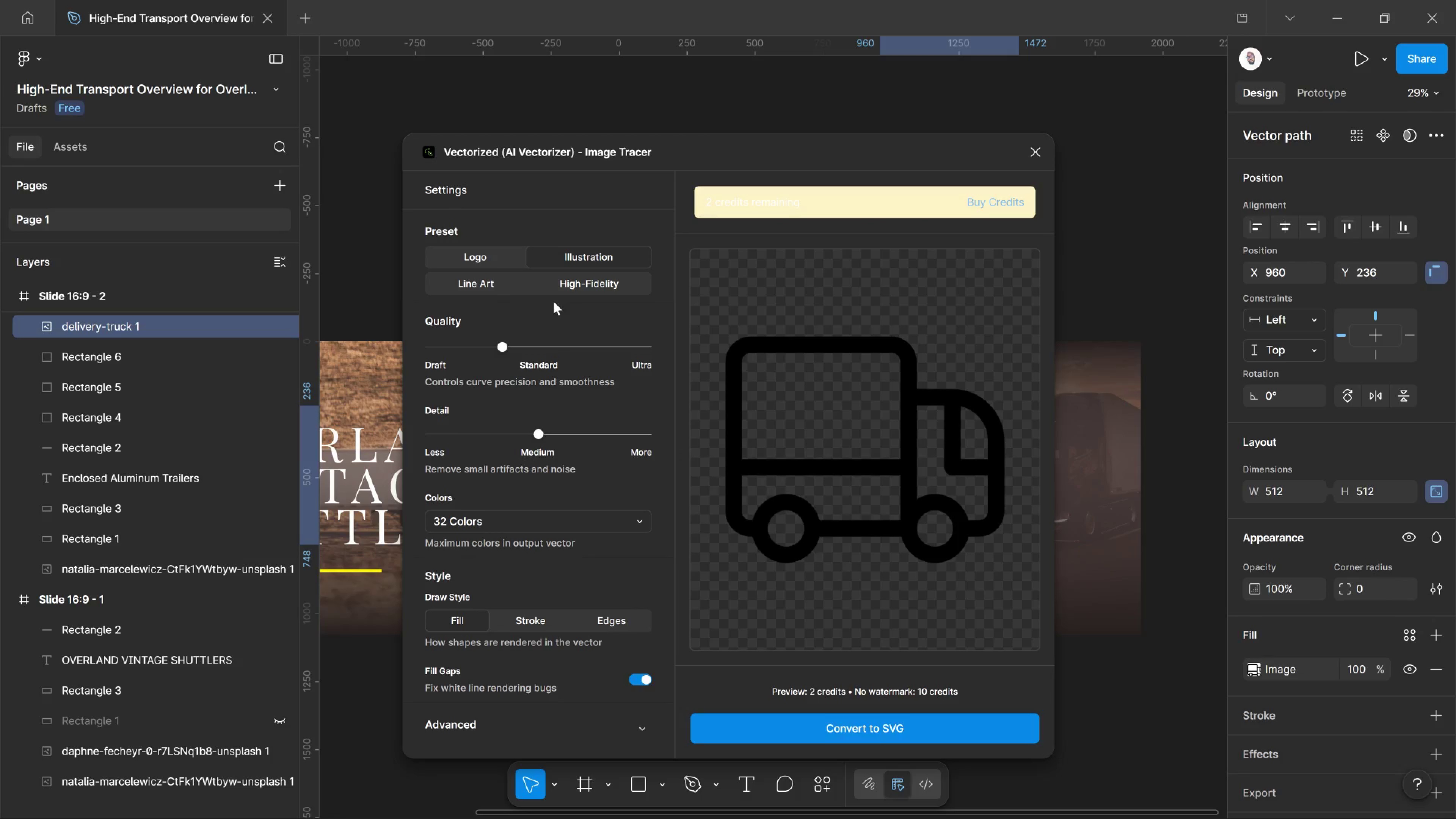 
left_click([480, 282])
 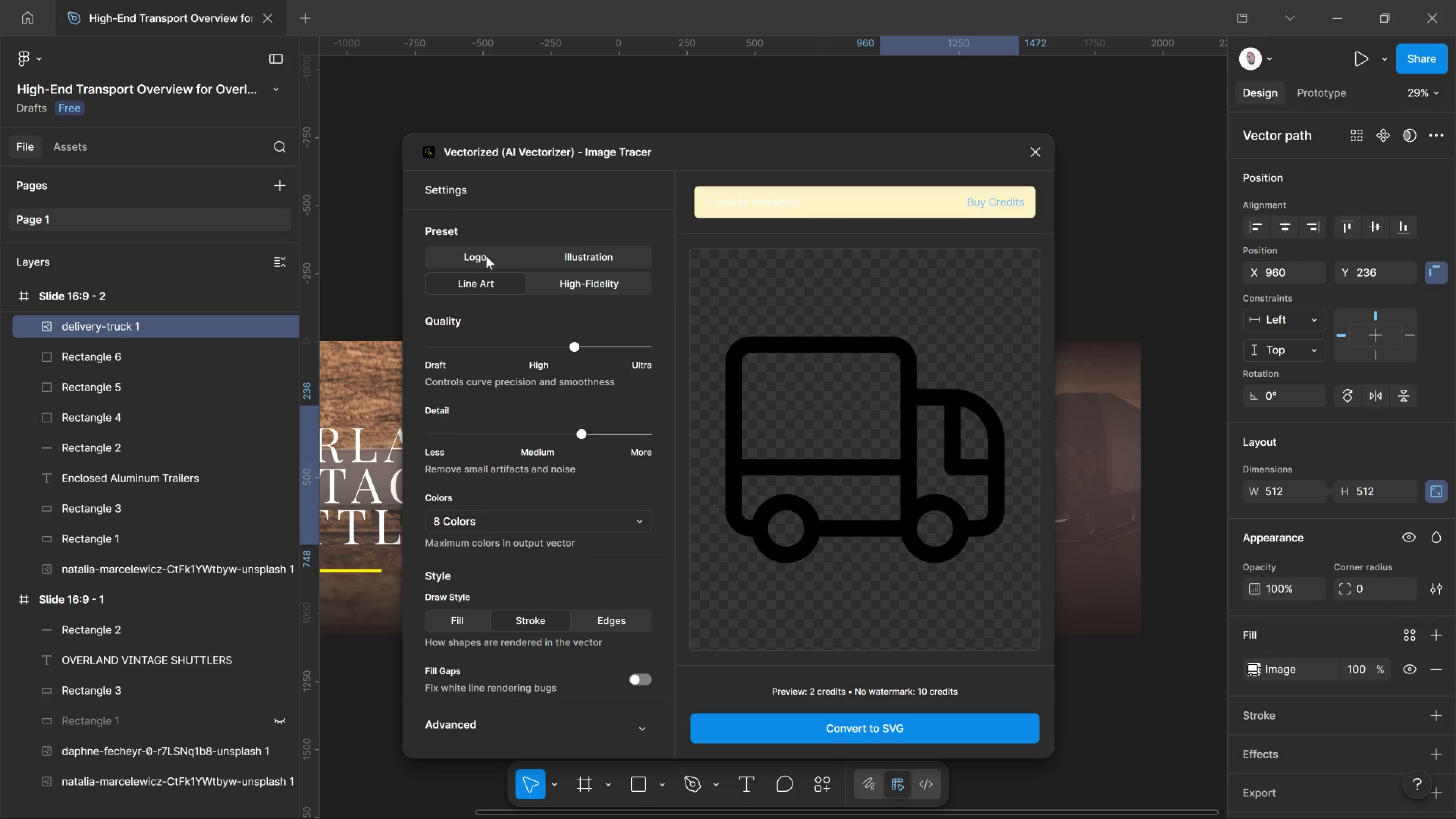 
left_click([486, 256])
 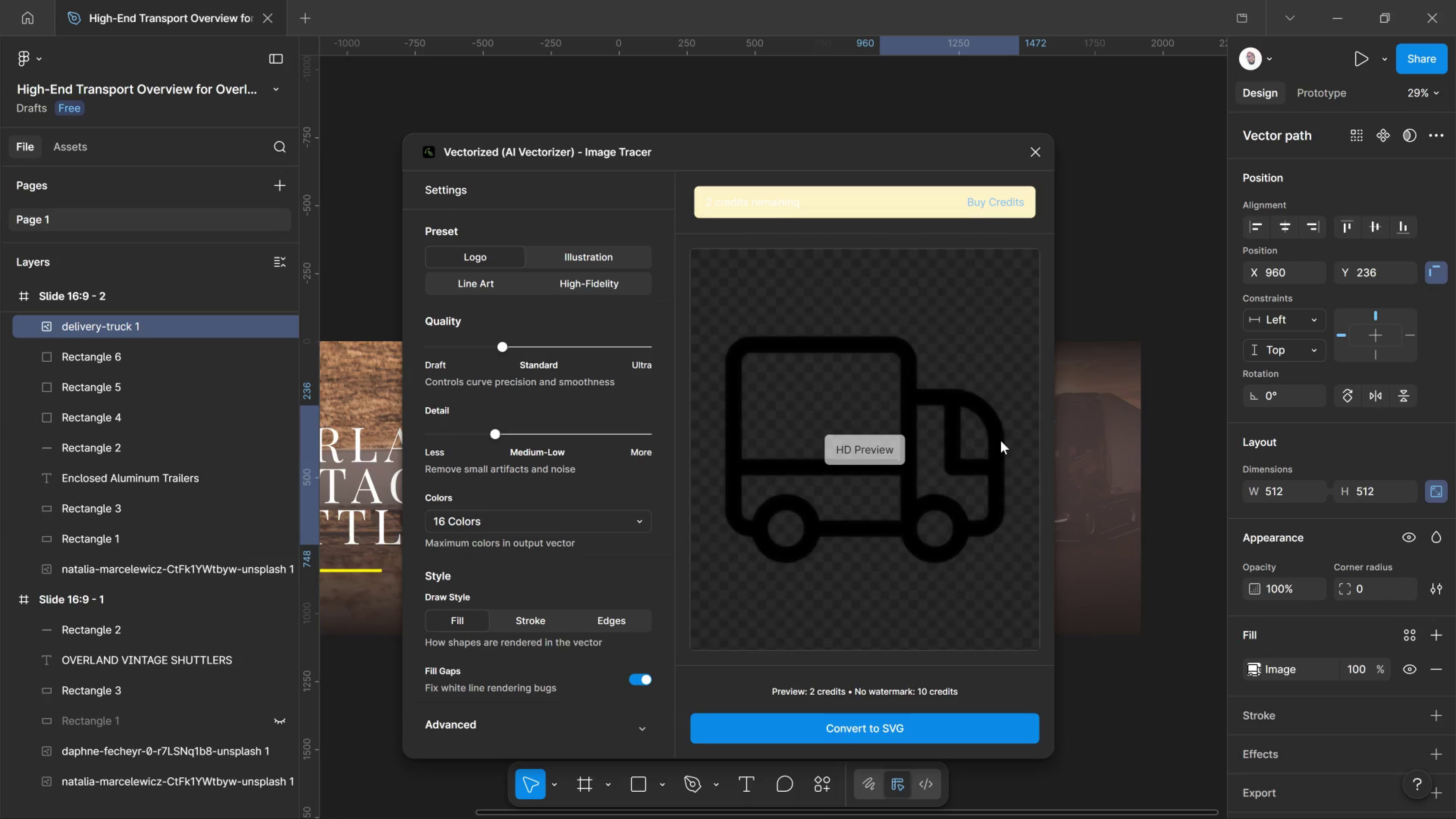 
wait(6.04)
 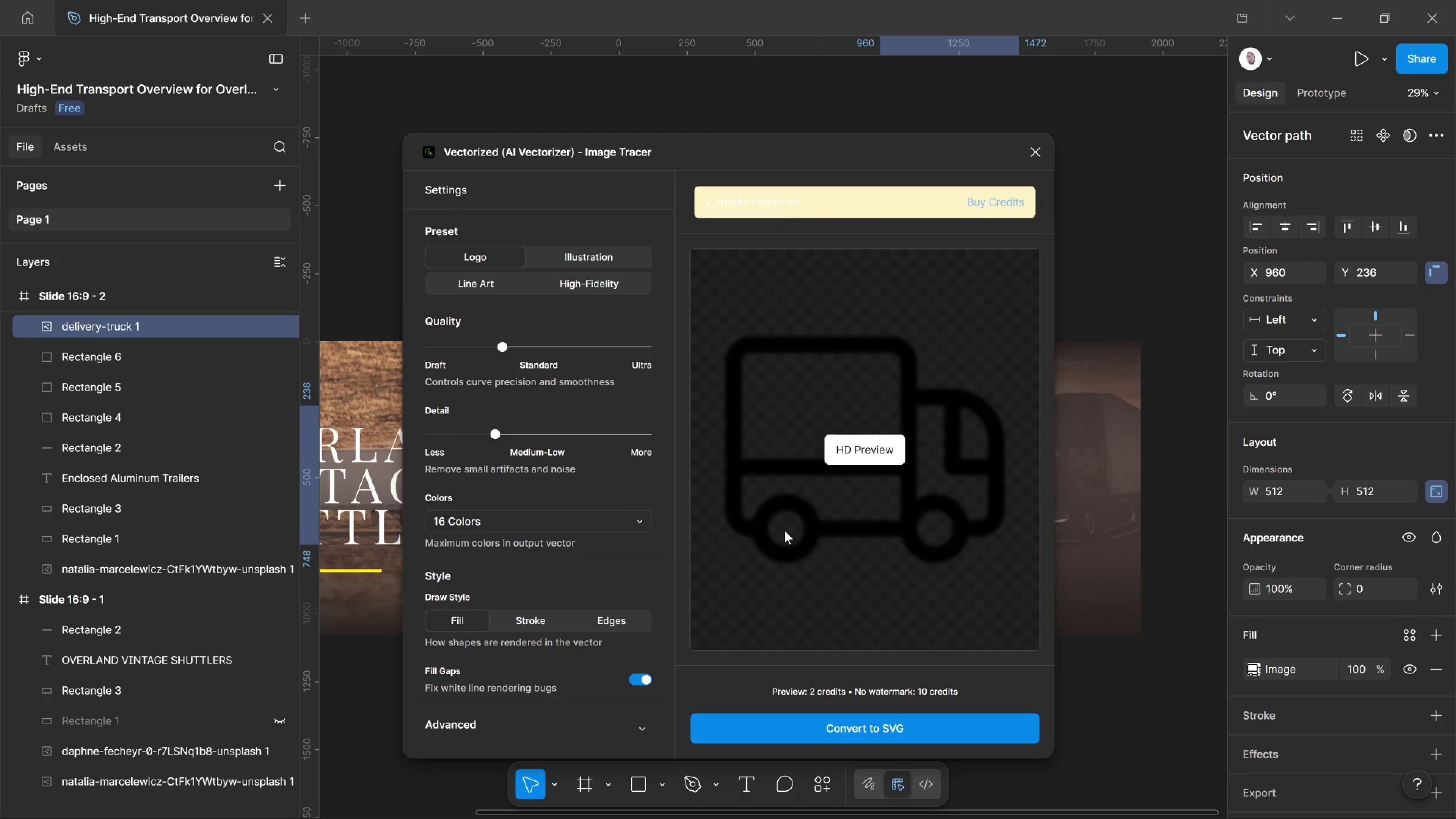 
left_click([1029, 157])
 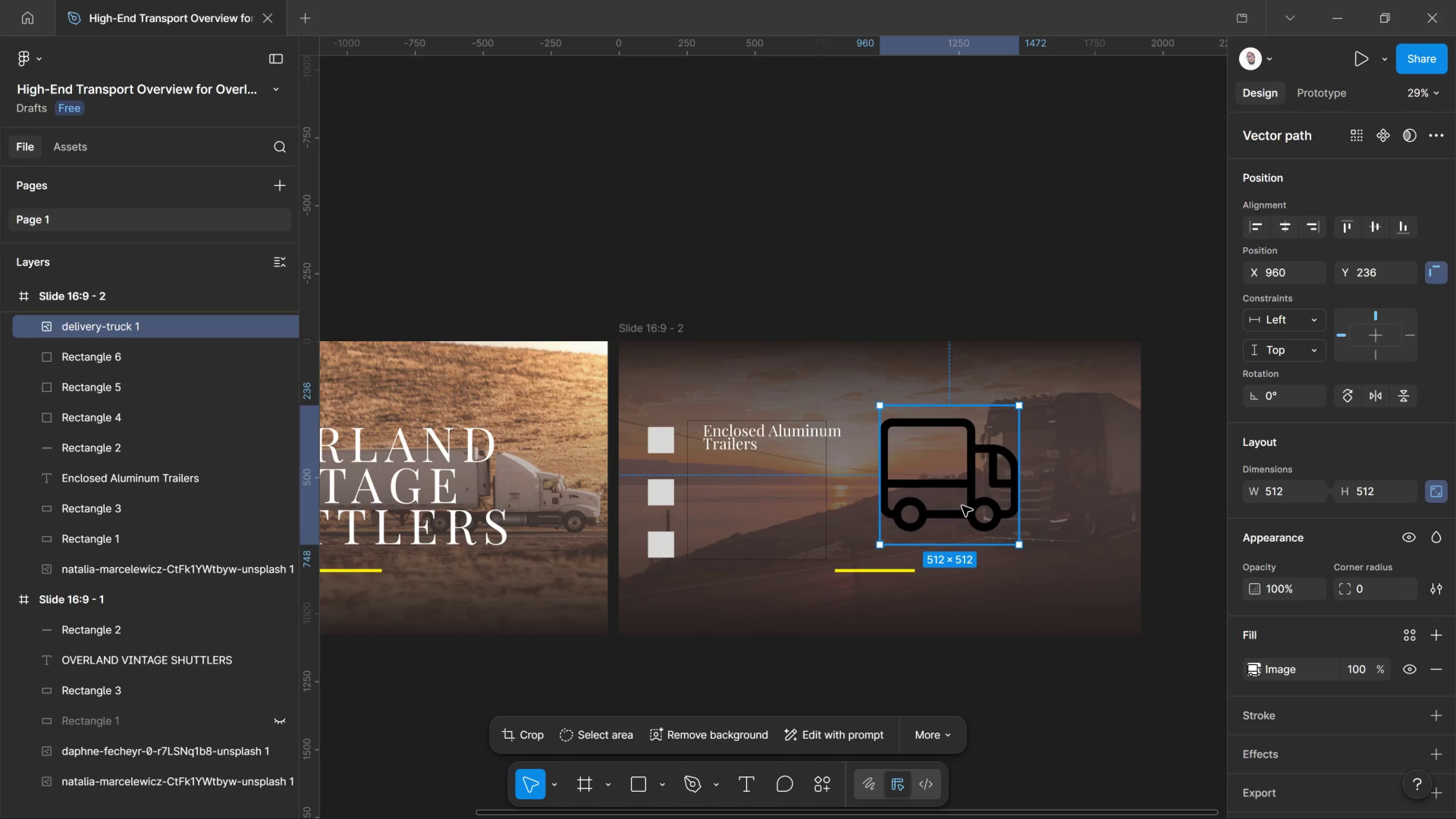 
mouse_move([971, 504])
 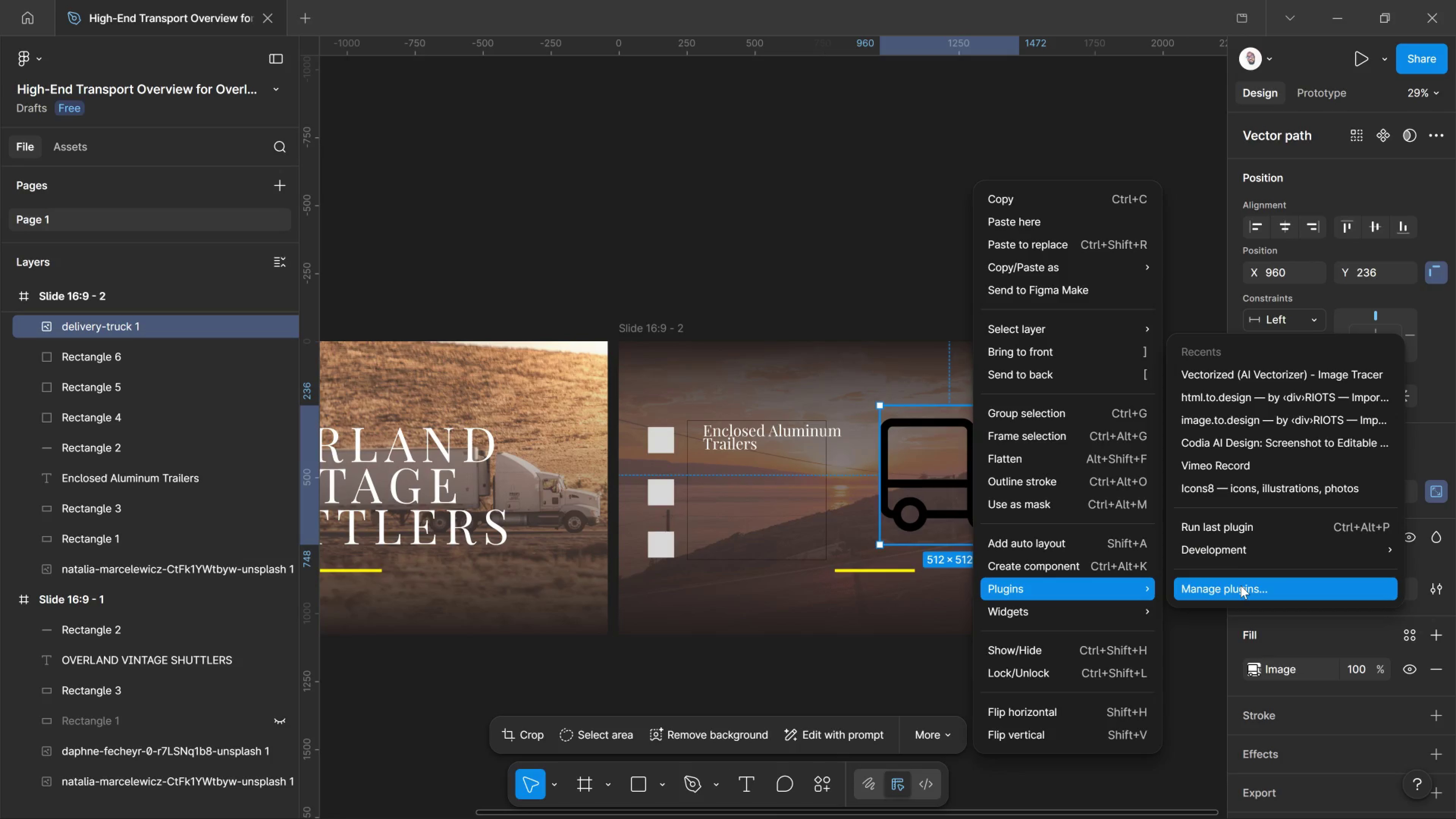 
left_click([1241, 585])
 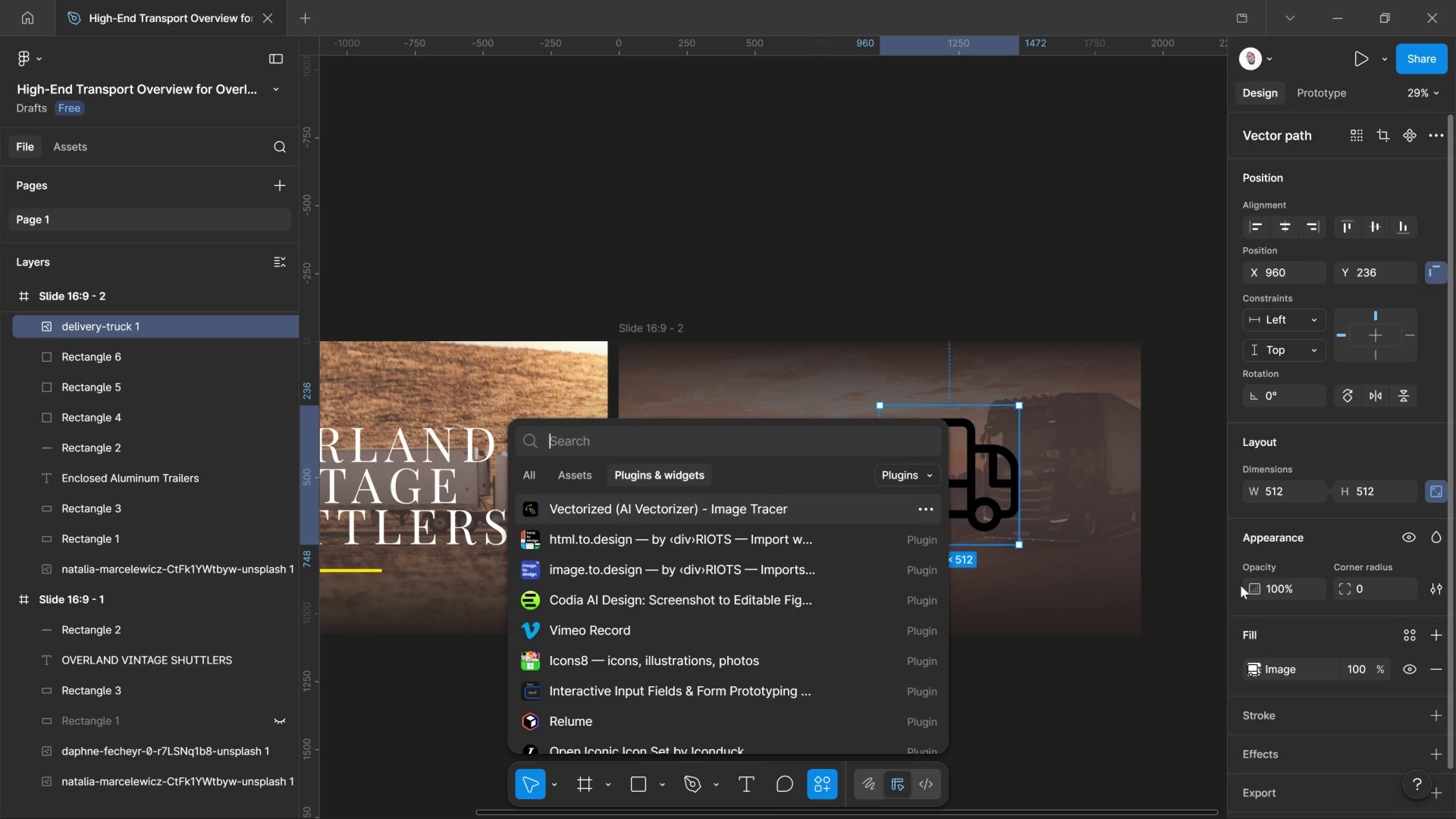 
type(vectori)
 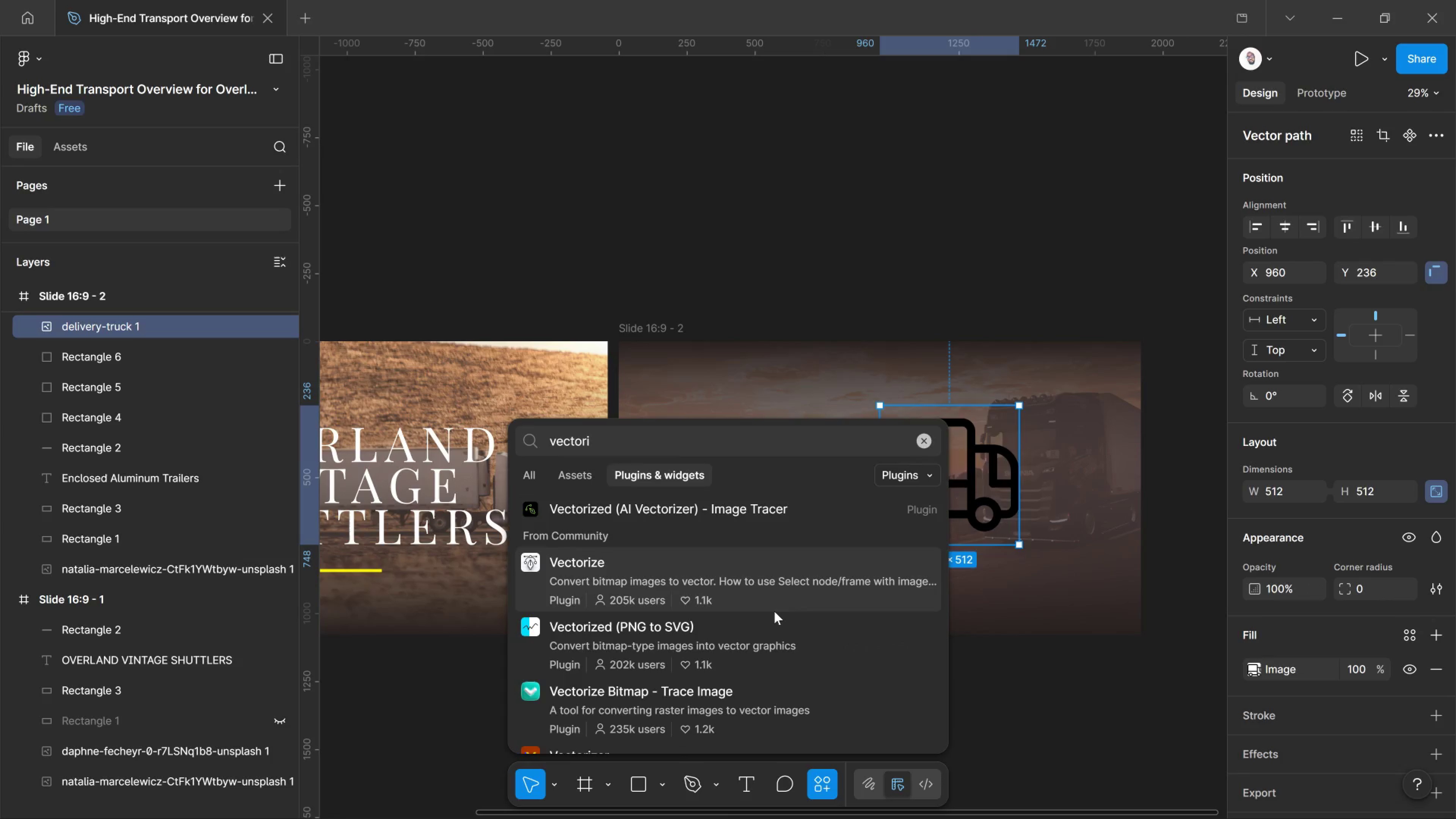 
wait(9.91)
 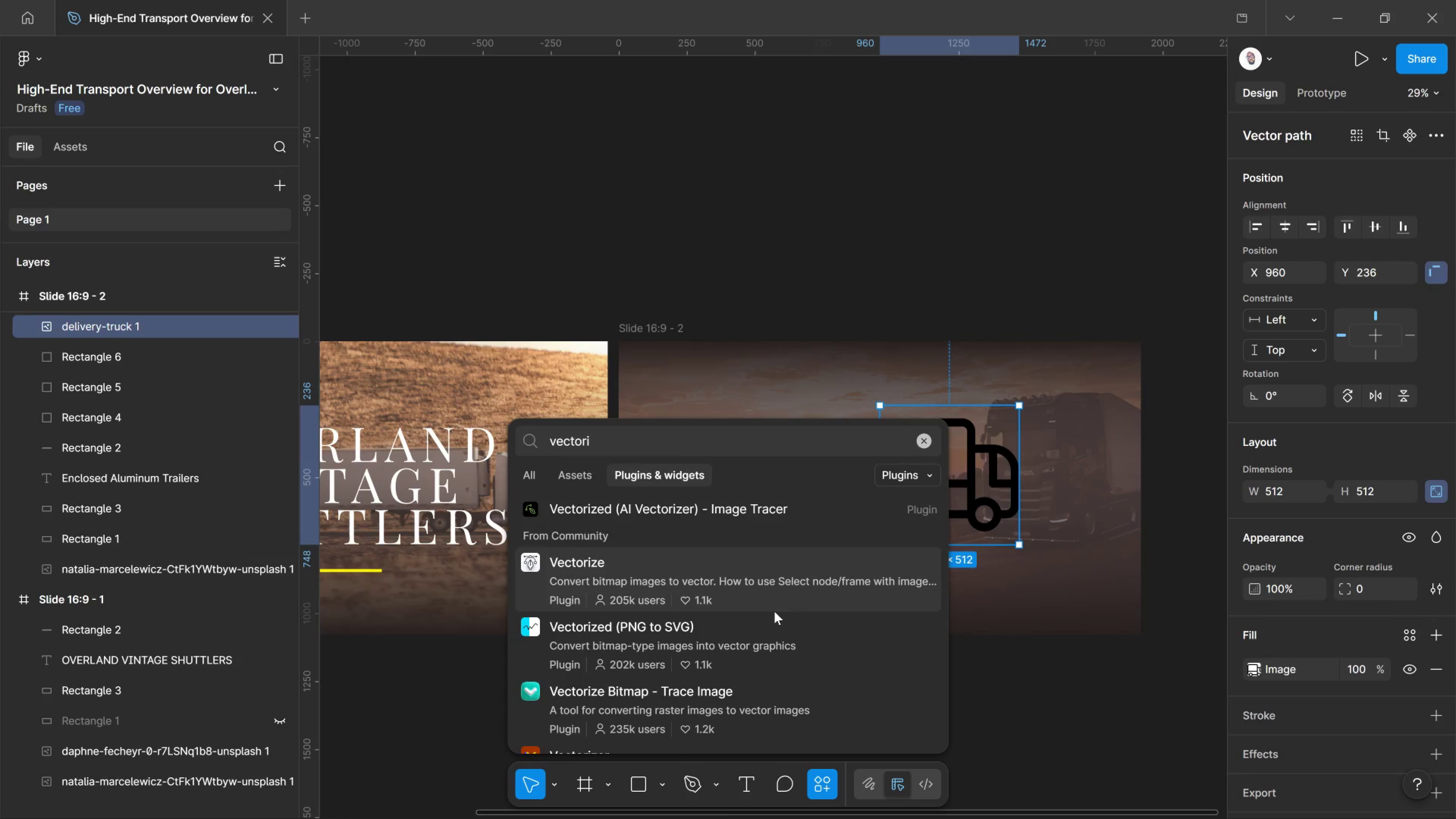 
left_click([745, 587])
 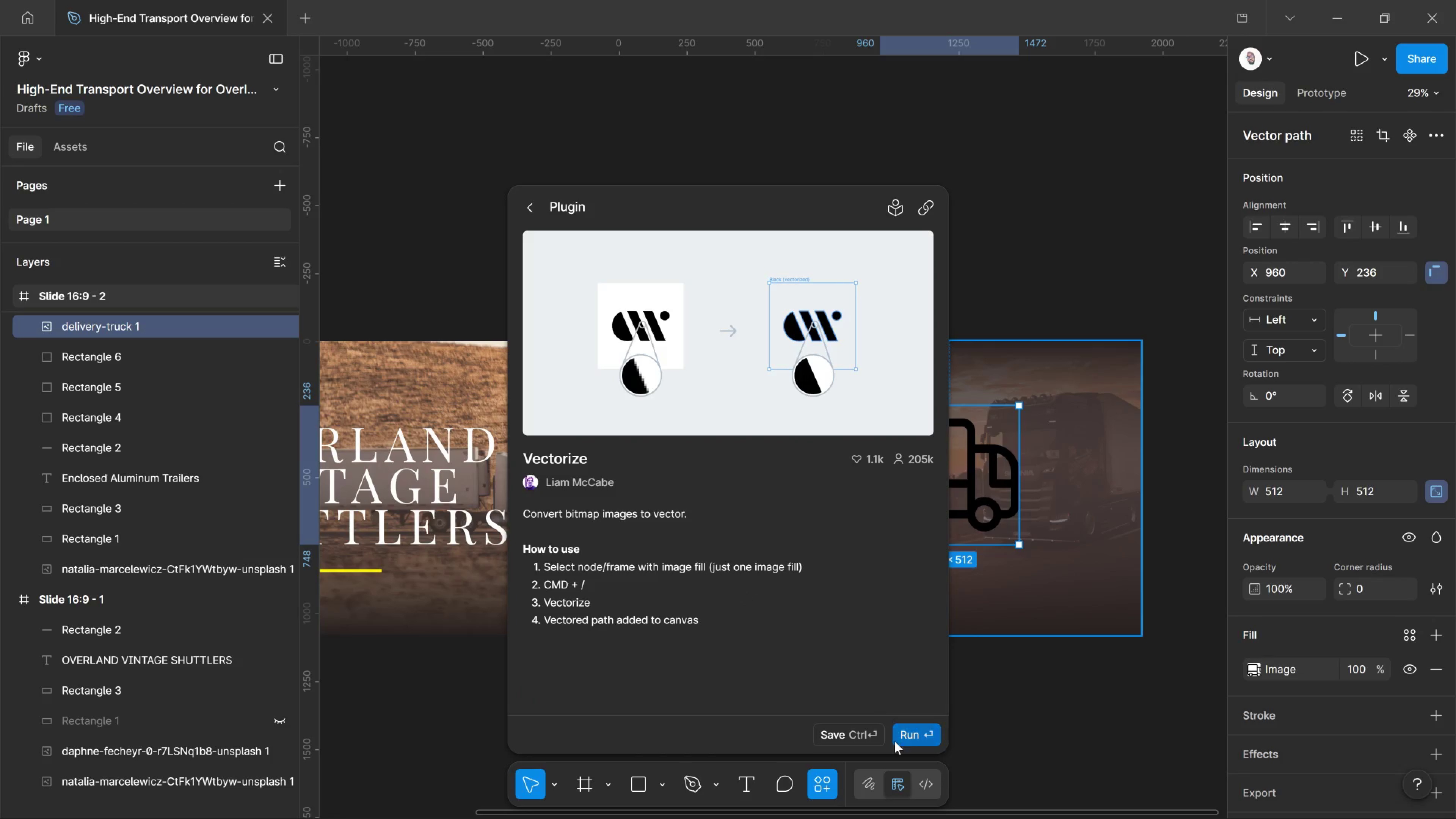 
left_click([906, 740])
 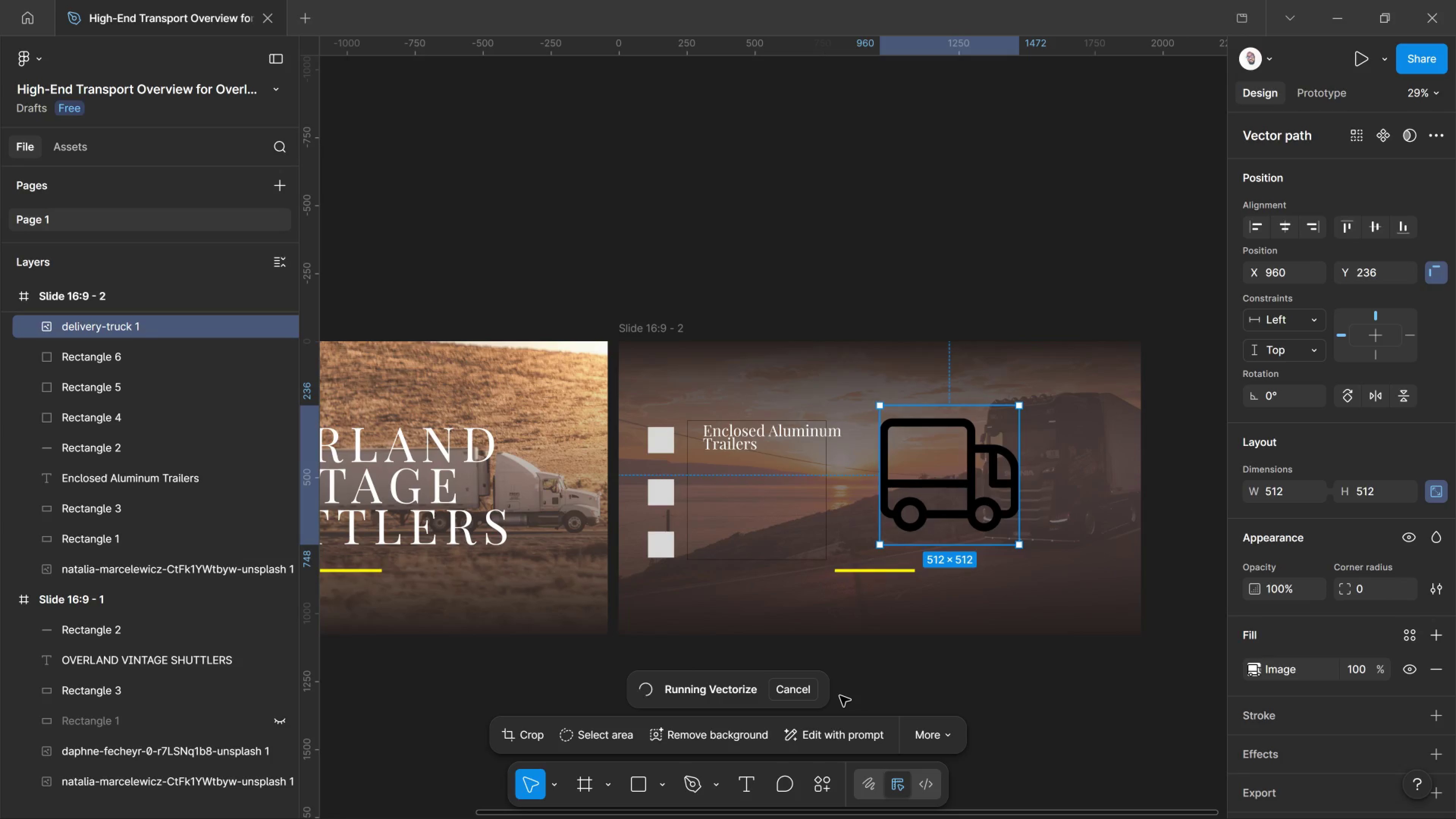 
wait(81.33)
 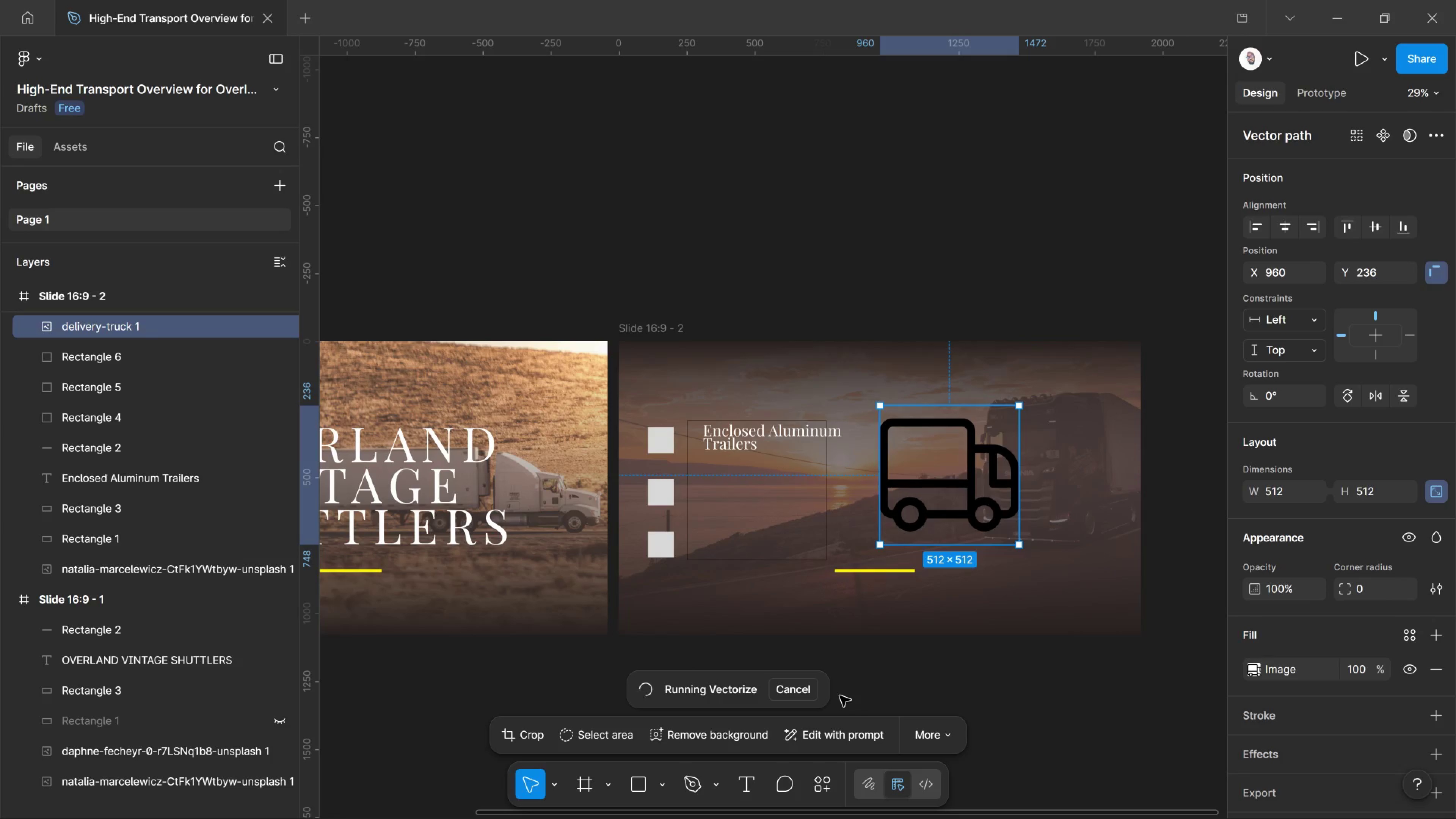 
left_click([1011, 546])
 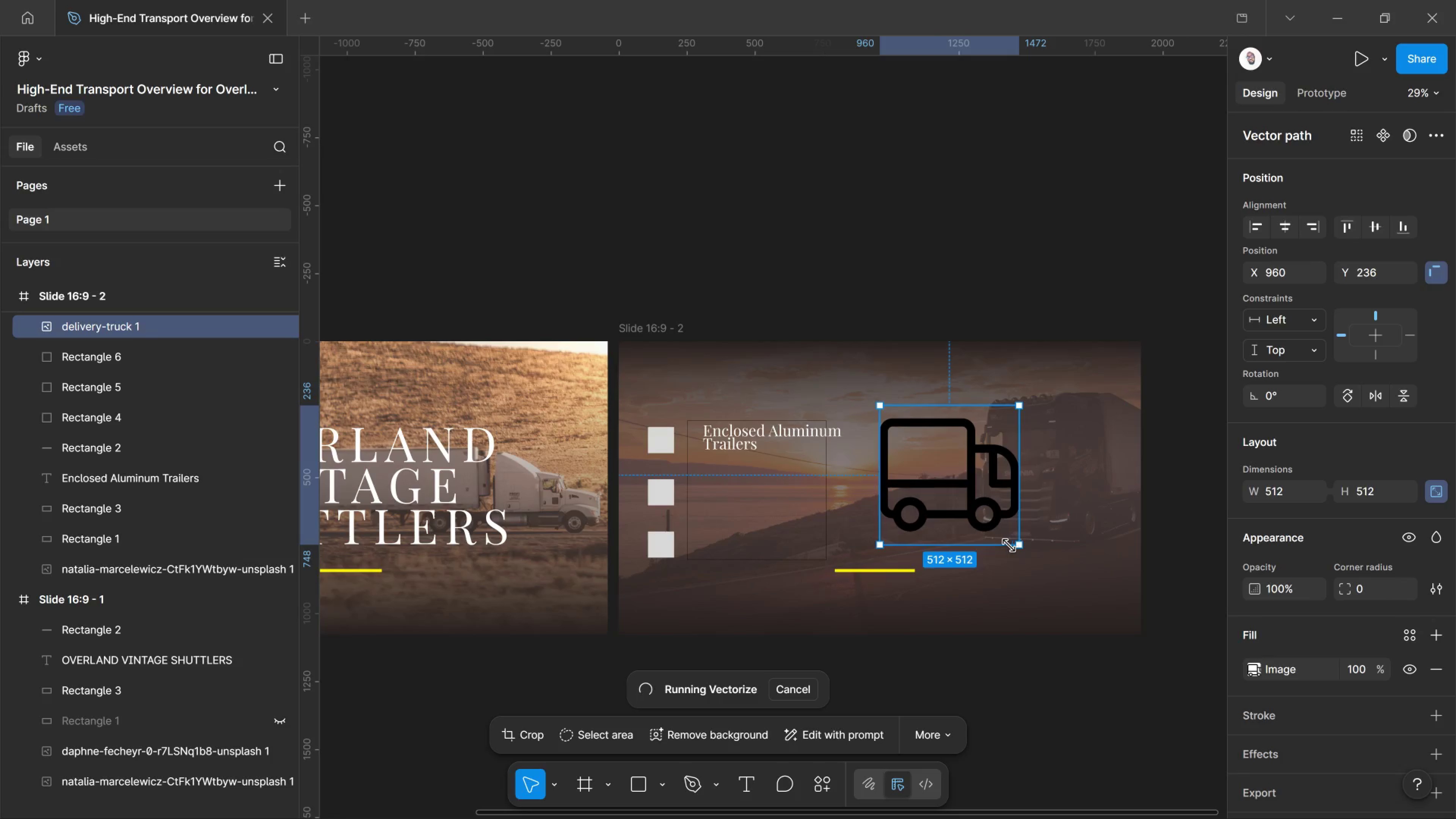 
left_click([984, 516])
 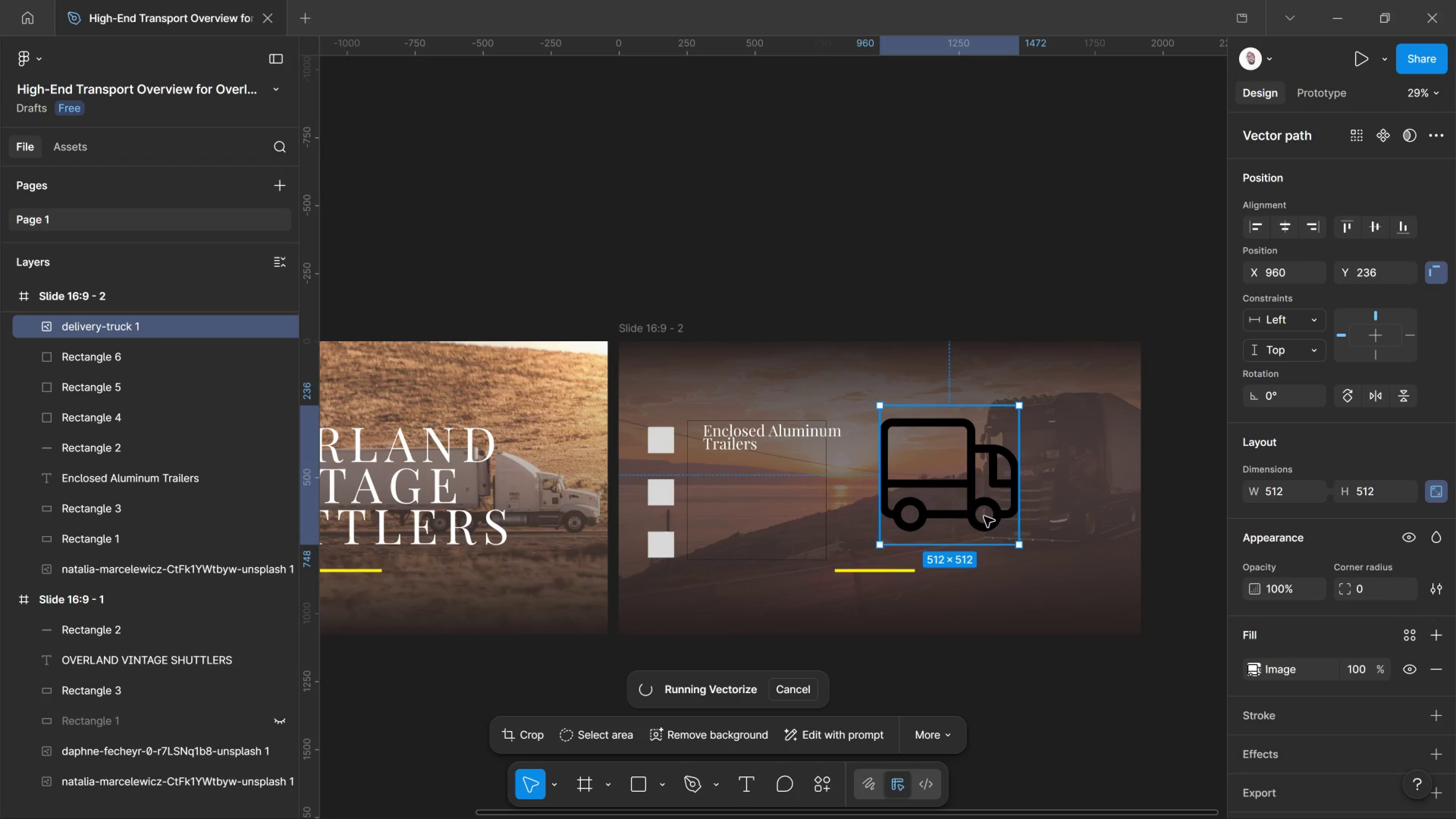 
left_click_drag(start_coordinate=[984, 516], to_coordinate=[931, 573])
 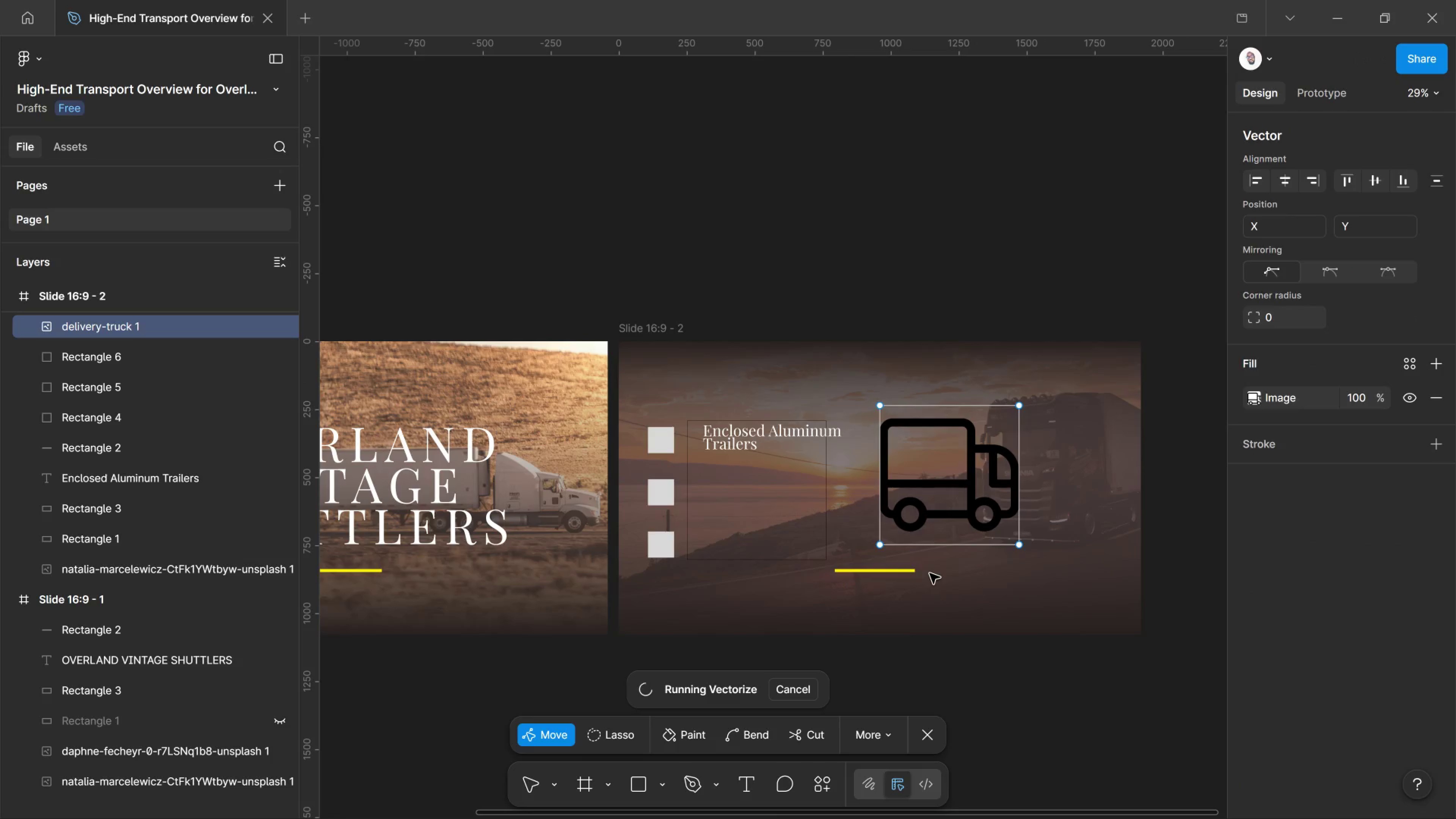 
key(Control+Z)
 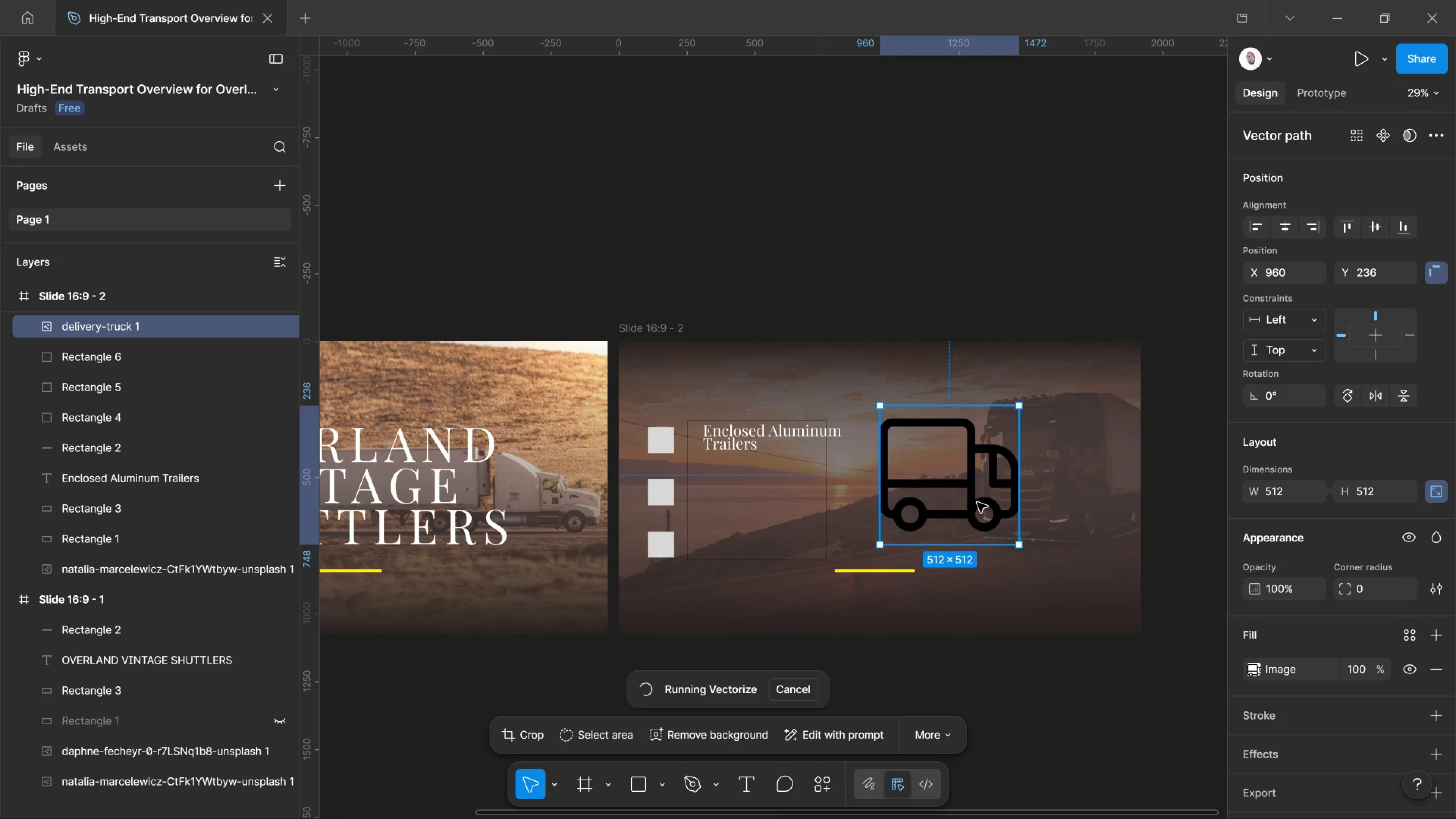 
left_click([977, 502])
 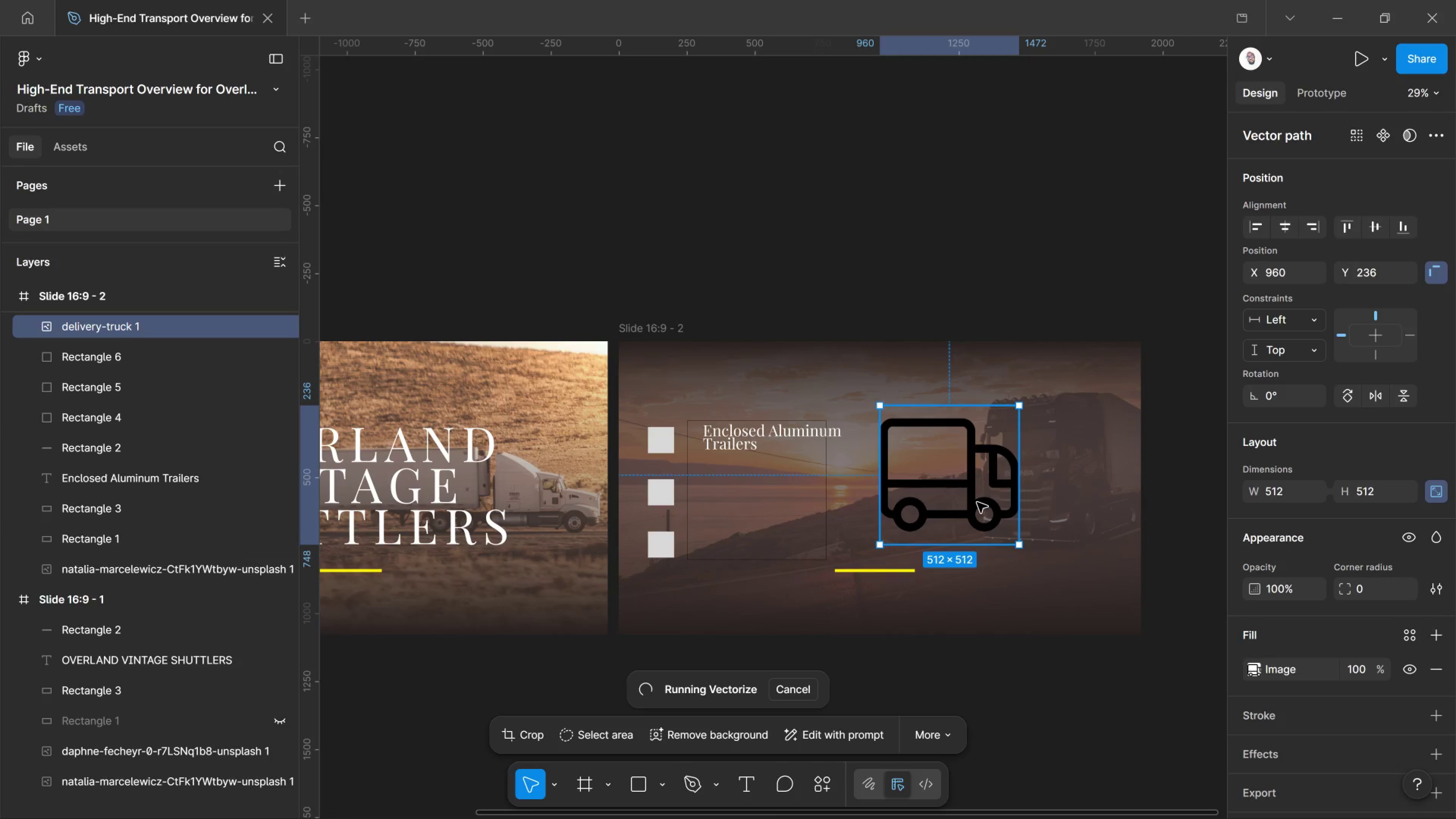 
left_click_drag(start_coordinate=[977, 502], to_coordinate=[929, 532])
 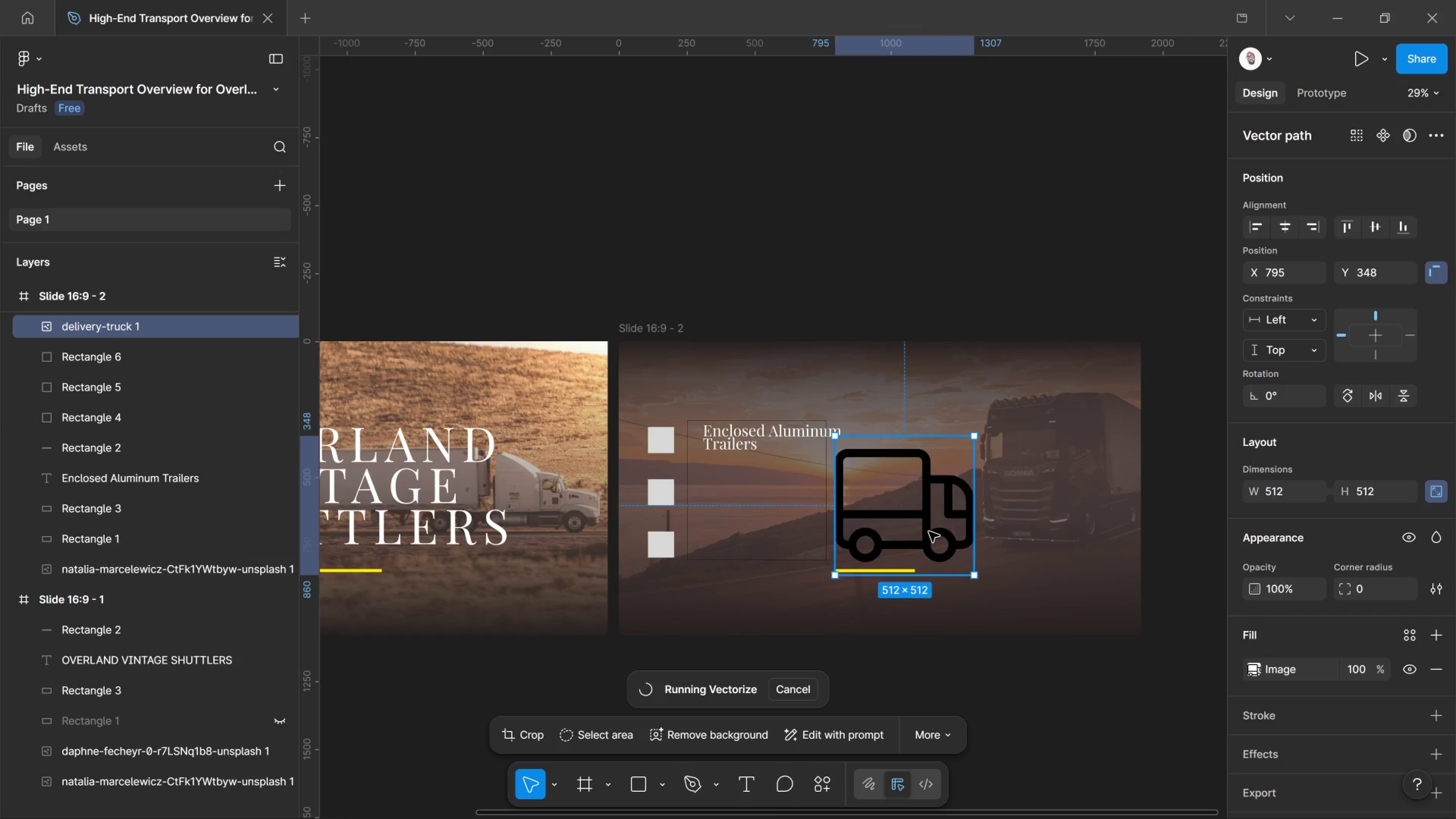 
left_click_drag(start_coordinate=[929, 532], to_coordinate=[956, 516])
 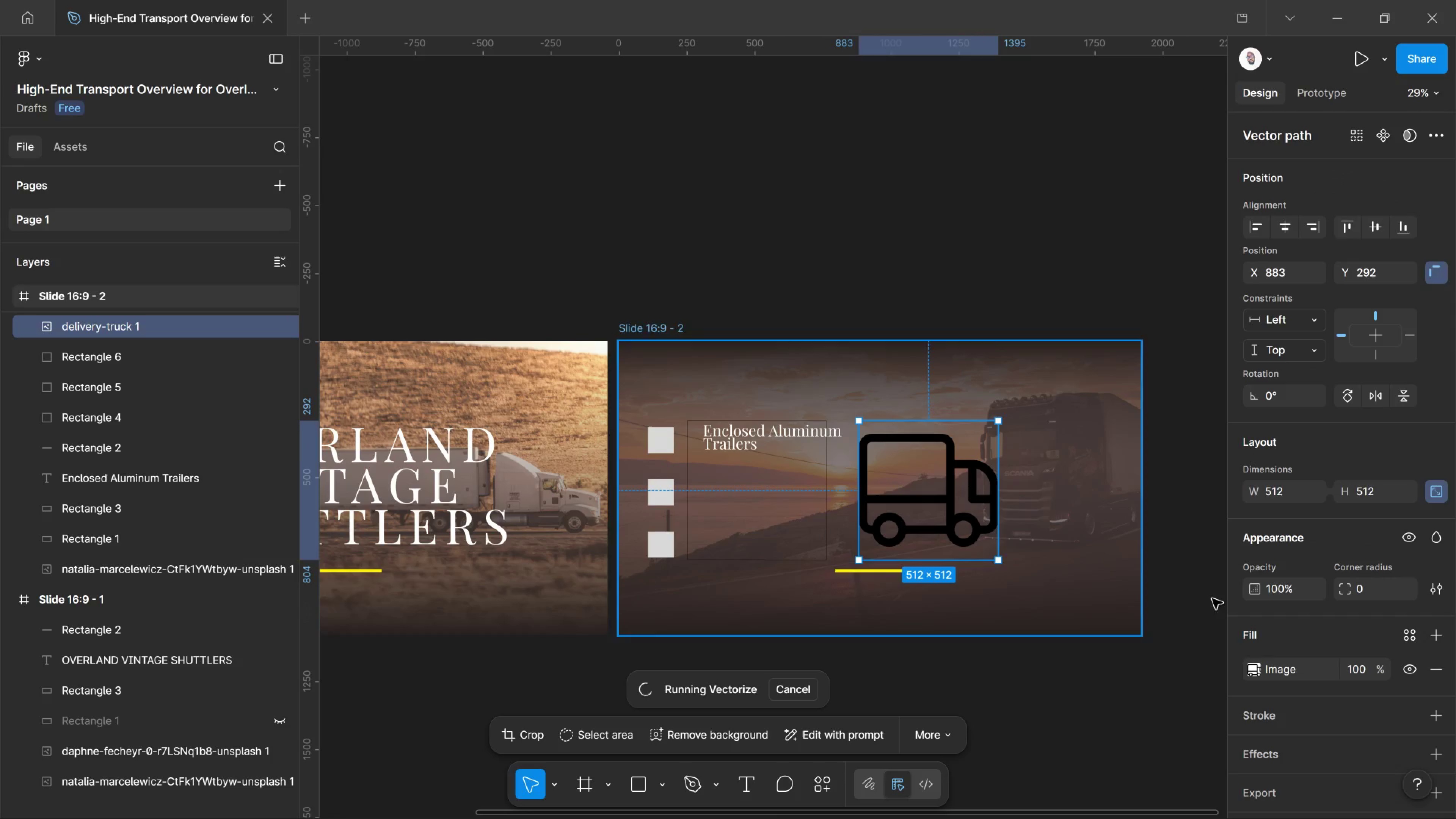 
scroll: coordinate [1279, 640], scroll_direction: down, amount: 5.0
 